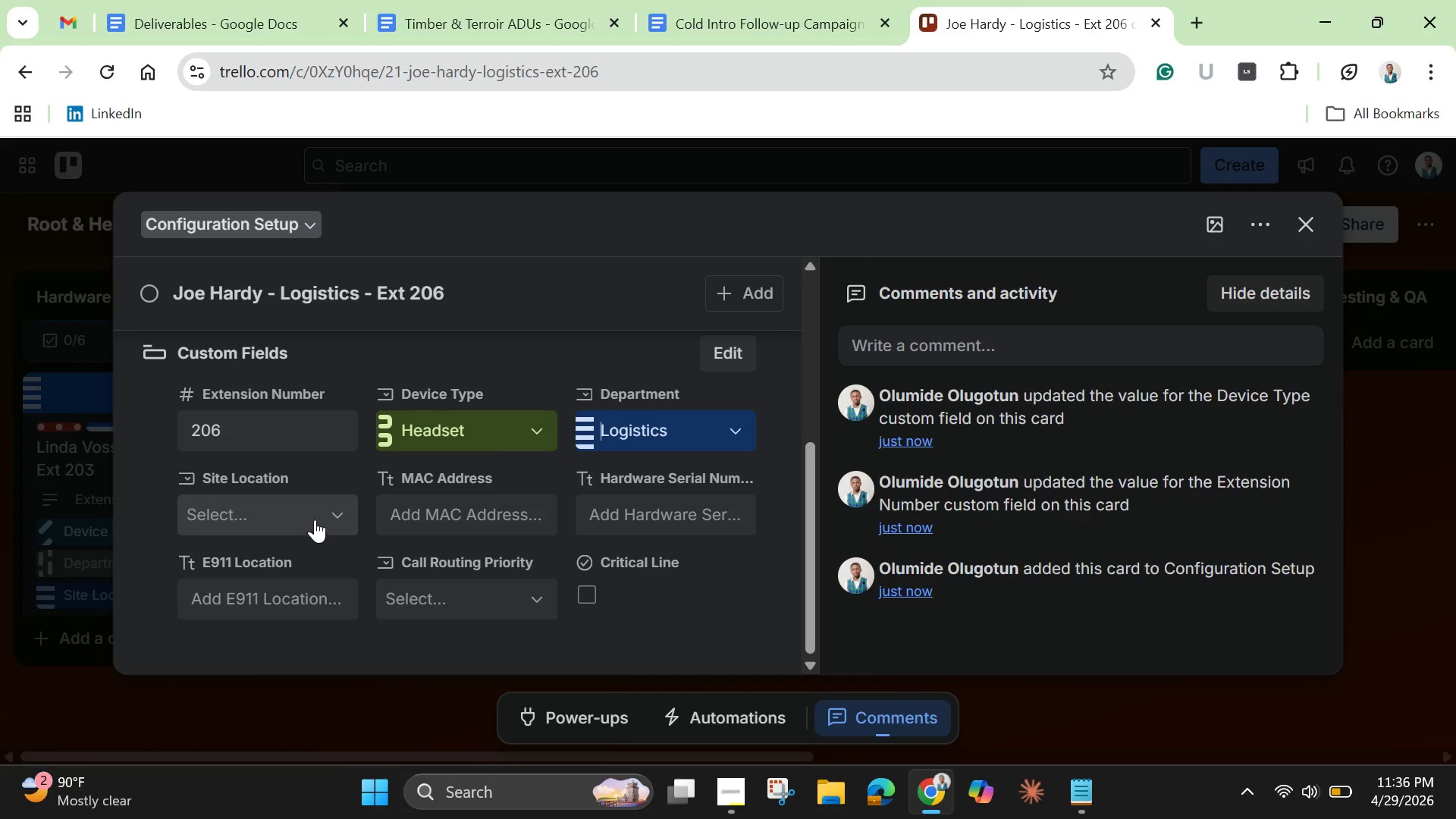 
left_click([315, 519])
 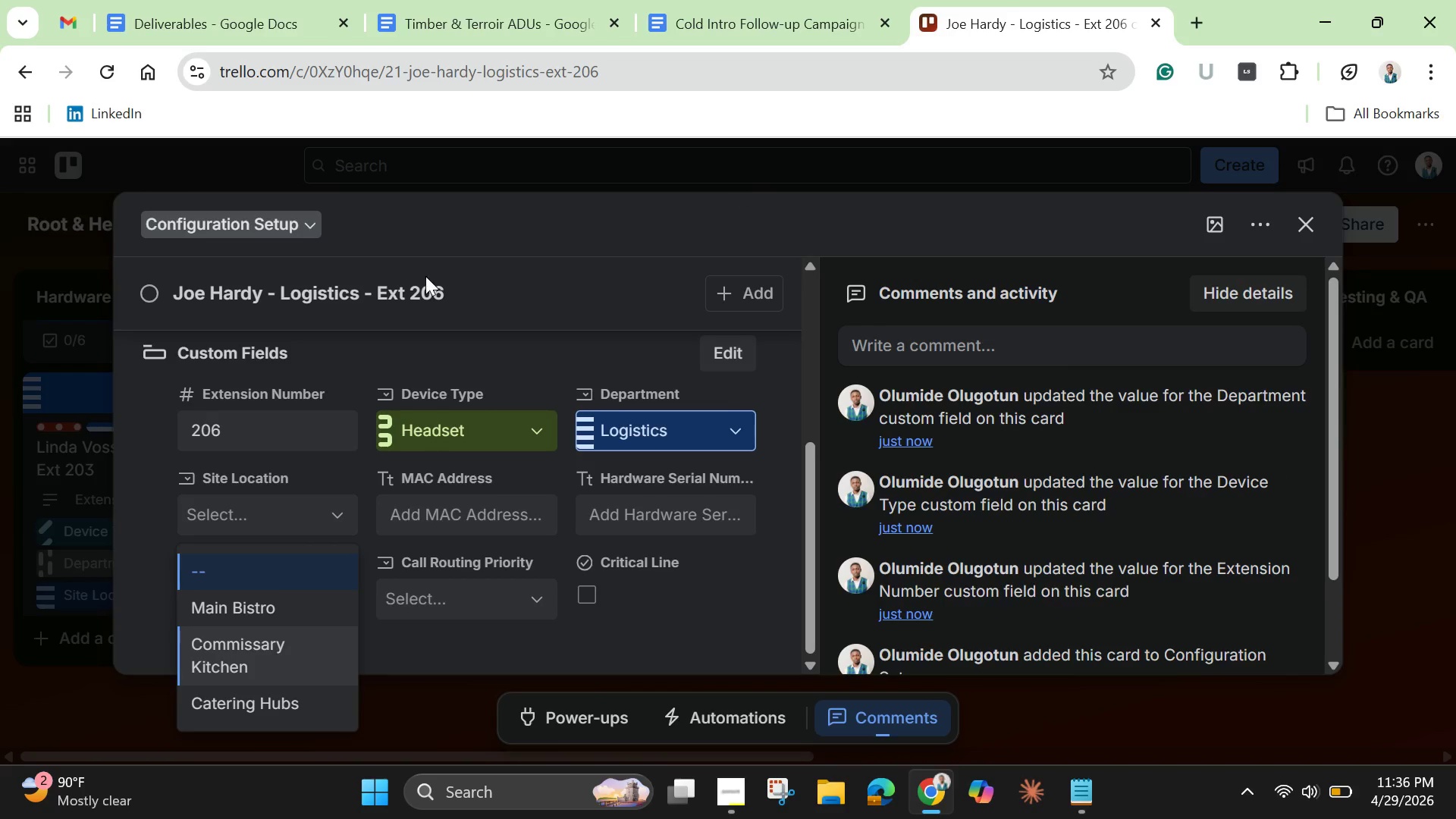 
left_click([213, 660])
 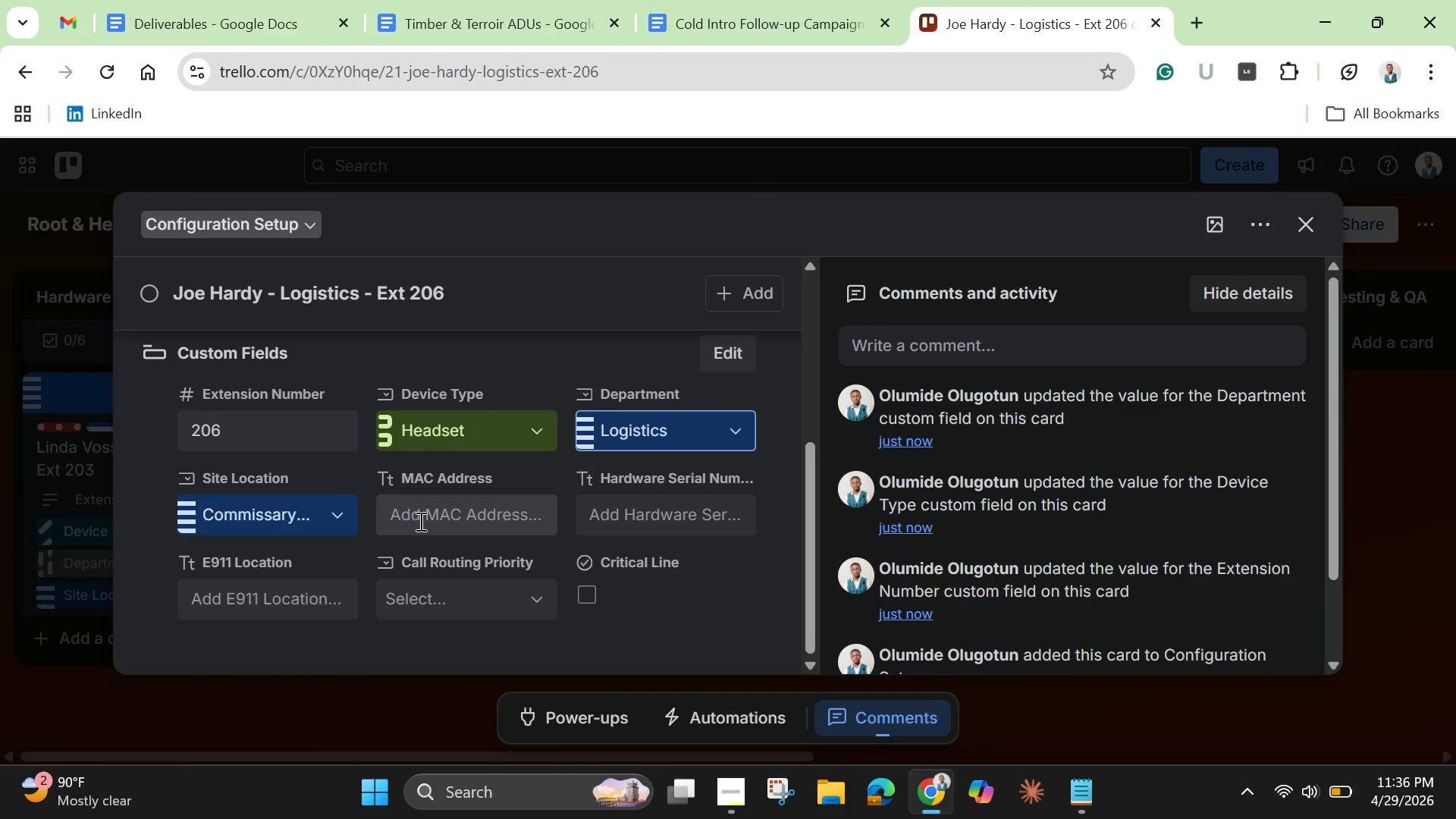 
left_click([419, 521])
 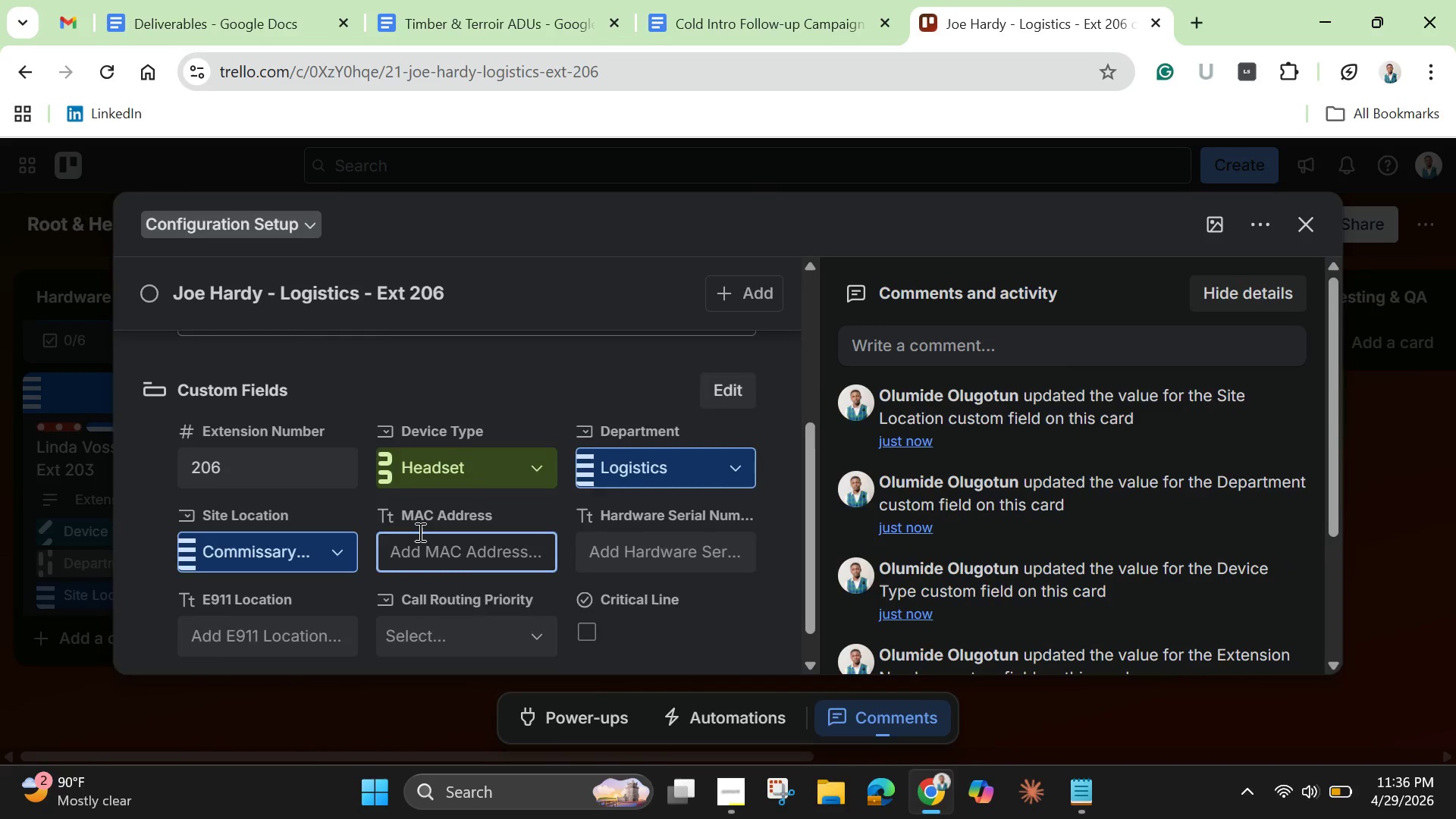 
scroll: coordinate [419, 532], scroll_direction: up, amount: 2.0
 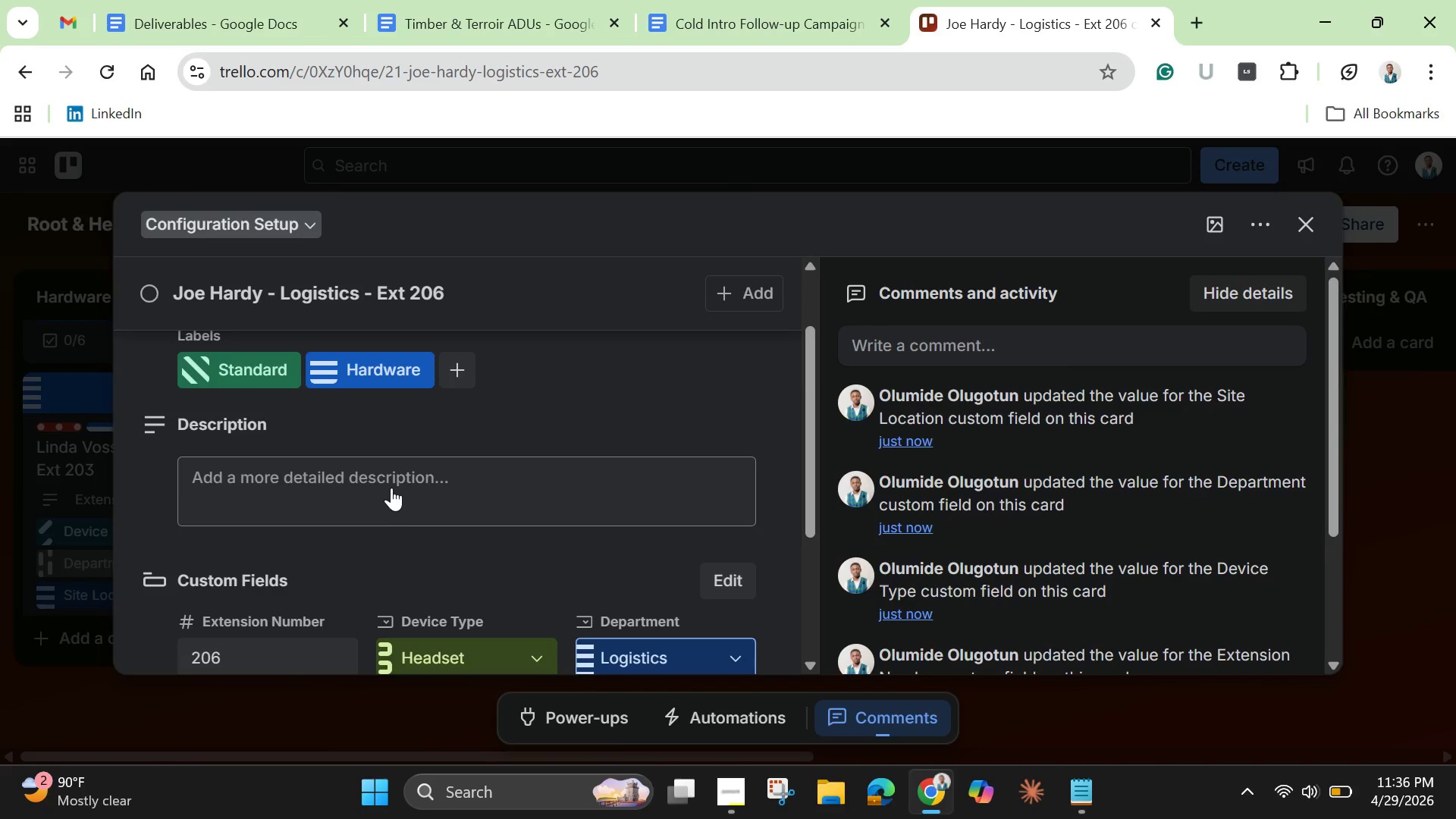 
left_click([391, 488])
 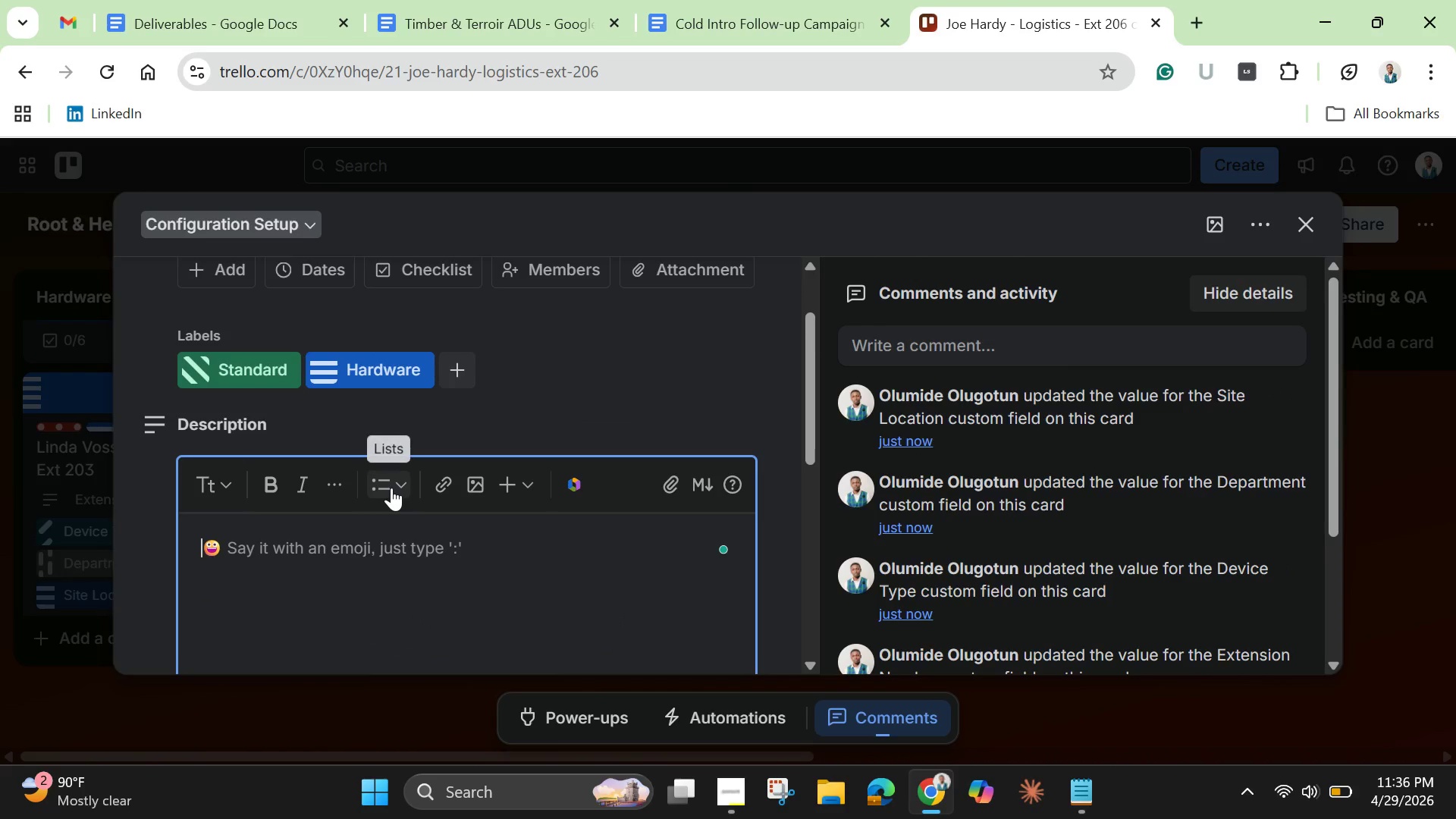 
key(Control+V)
 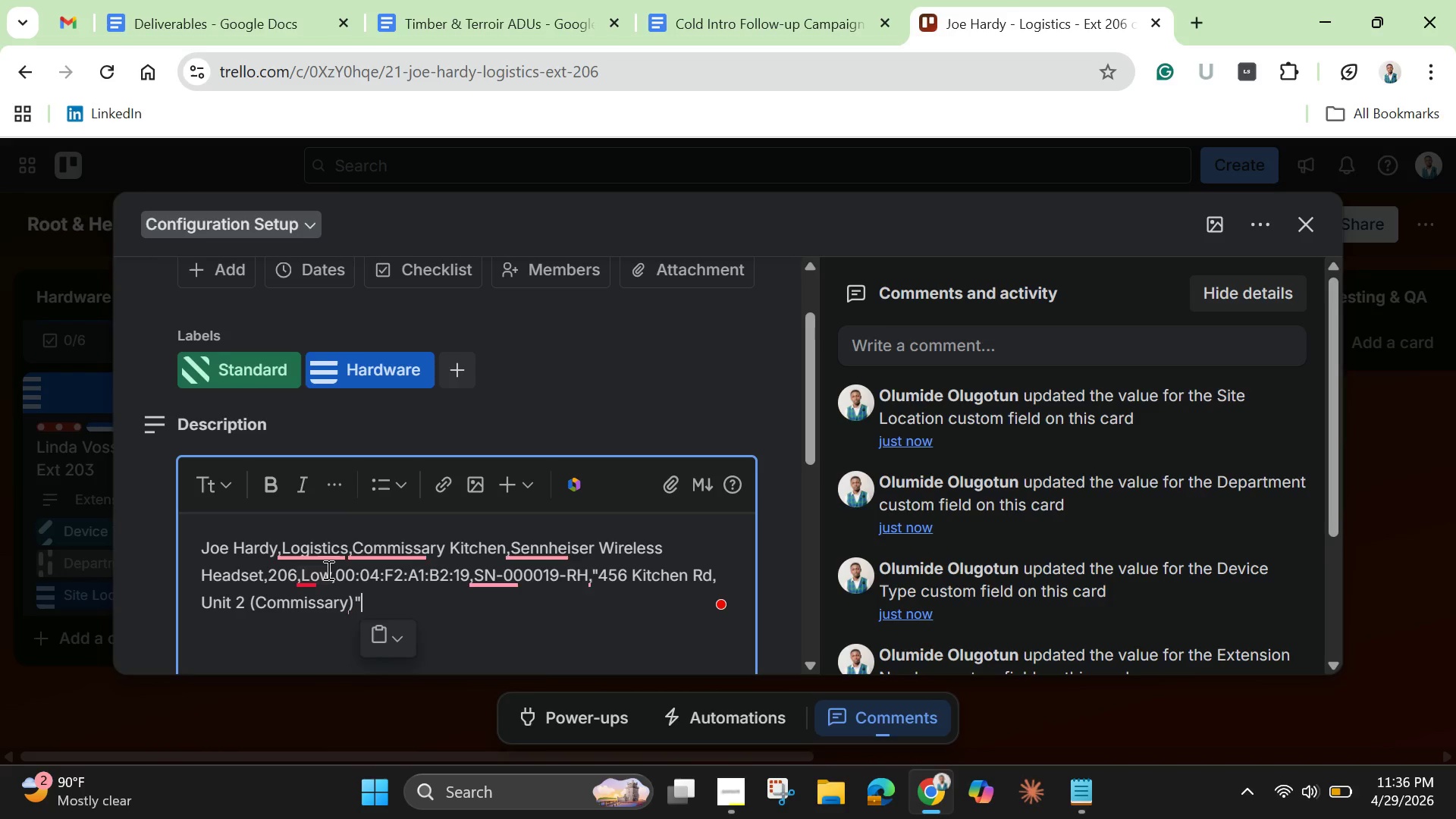 
left_click_drag(start_coordinate=[334, 573], to_coordinate=[467, 568])
 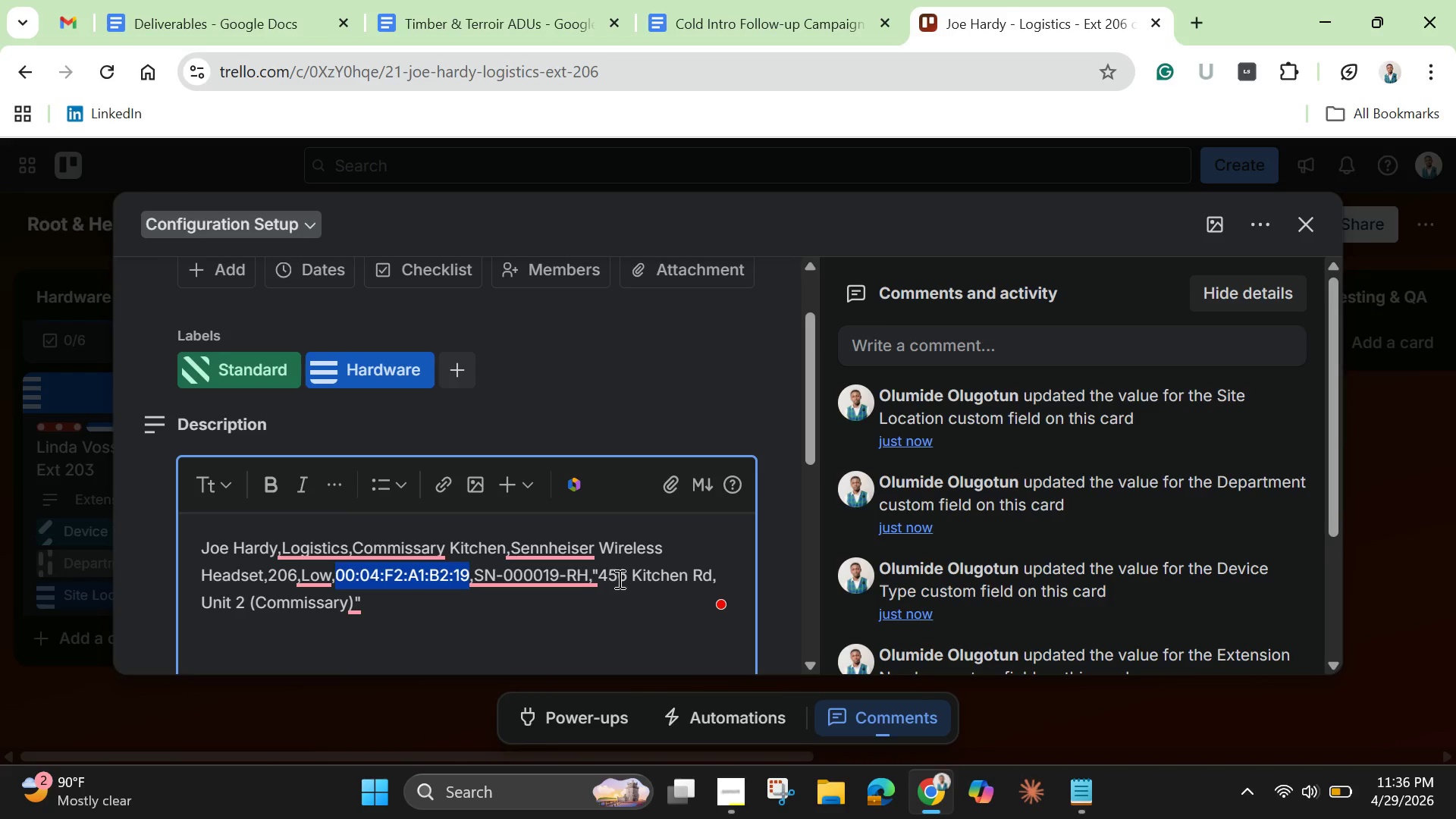 
hold_key(key=ControlLeft, duration=0.38)
 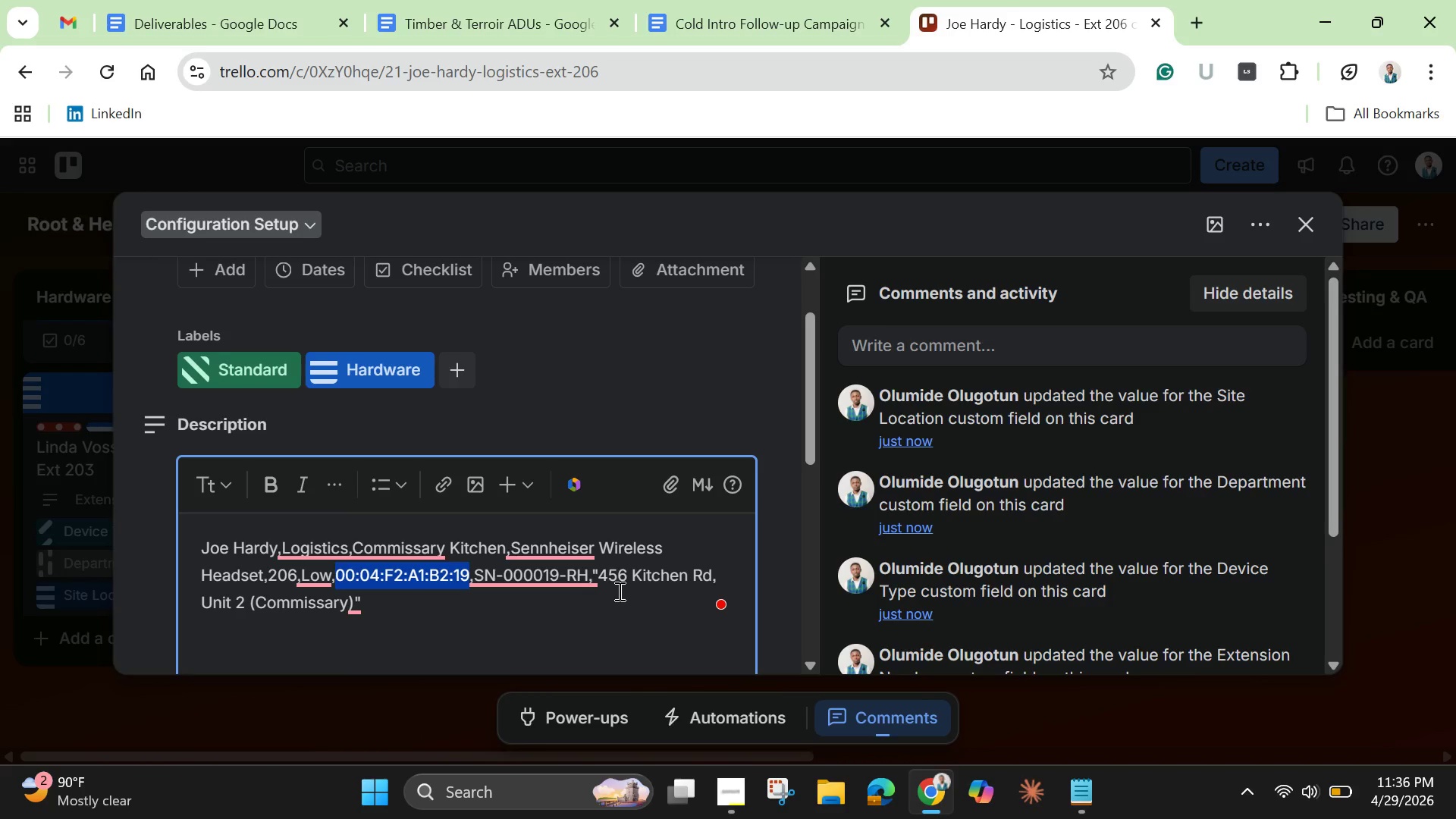 
key(Control+C)
 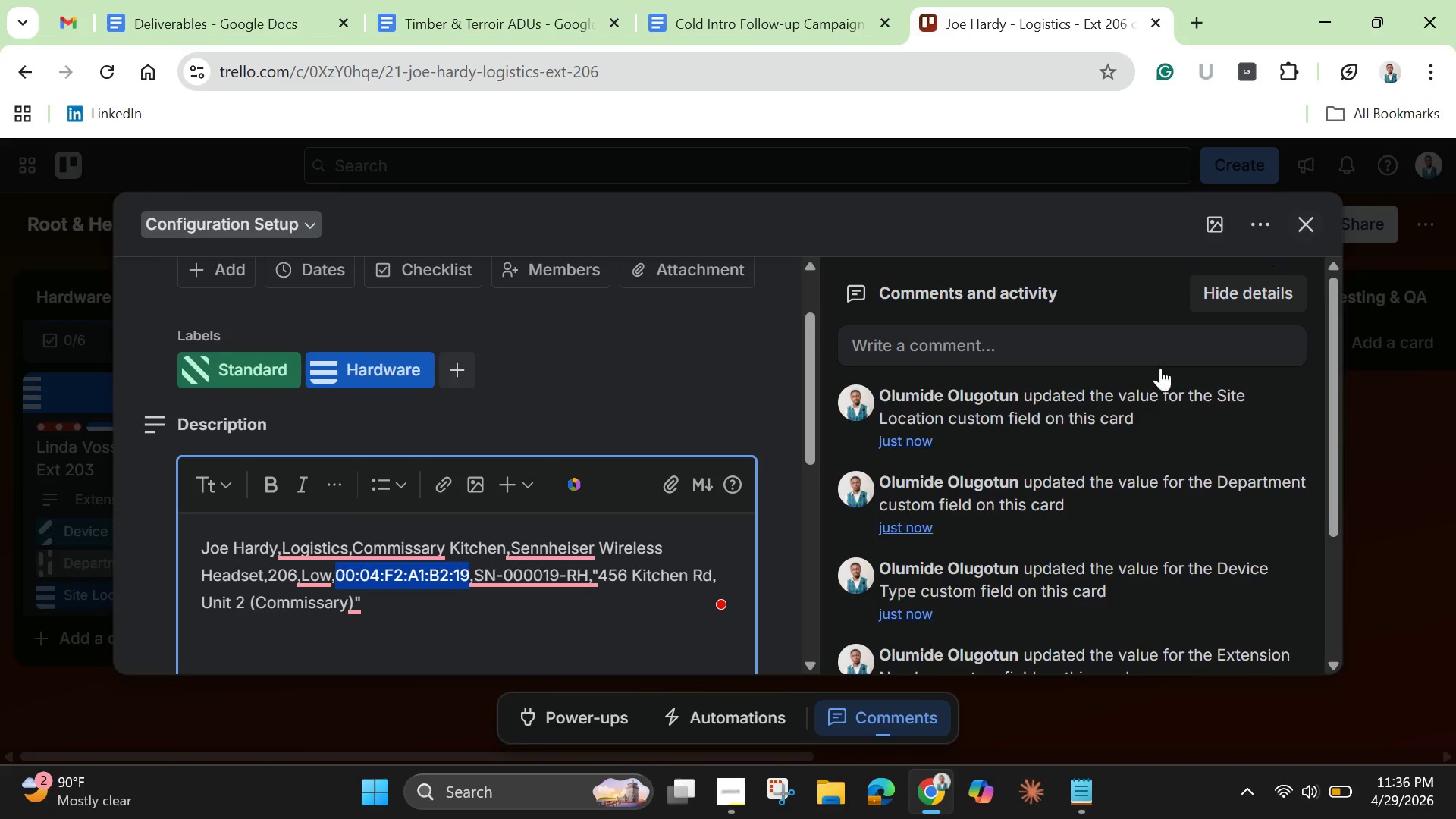 
scroll: coordinate [464, 576], scroll_direction: down, amount: 4.0
 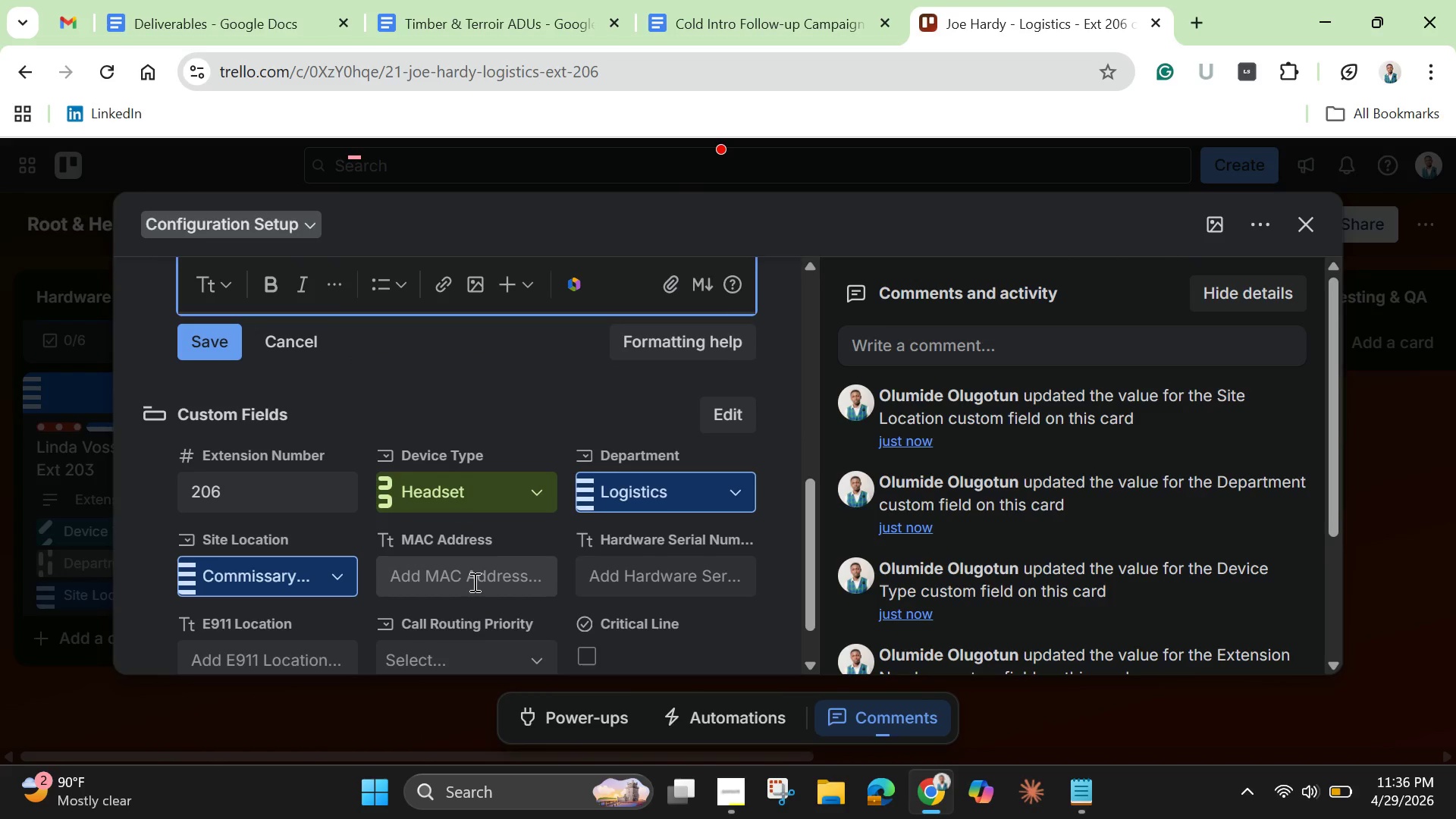 
left_click([473, 582])
 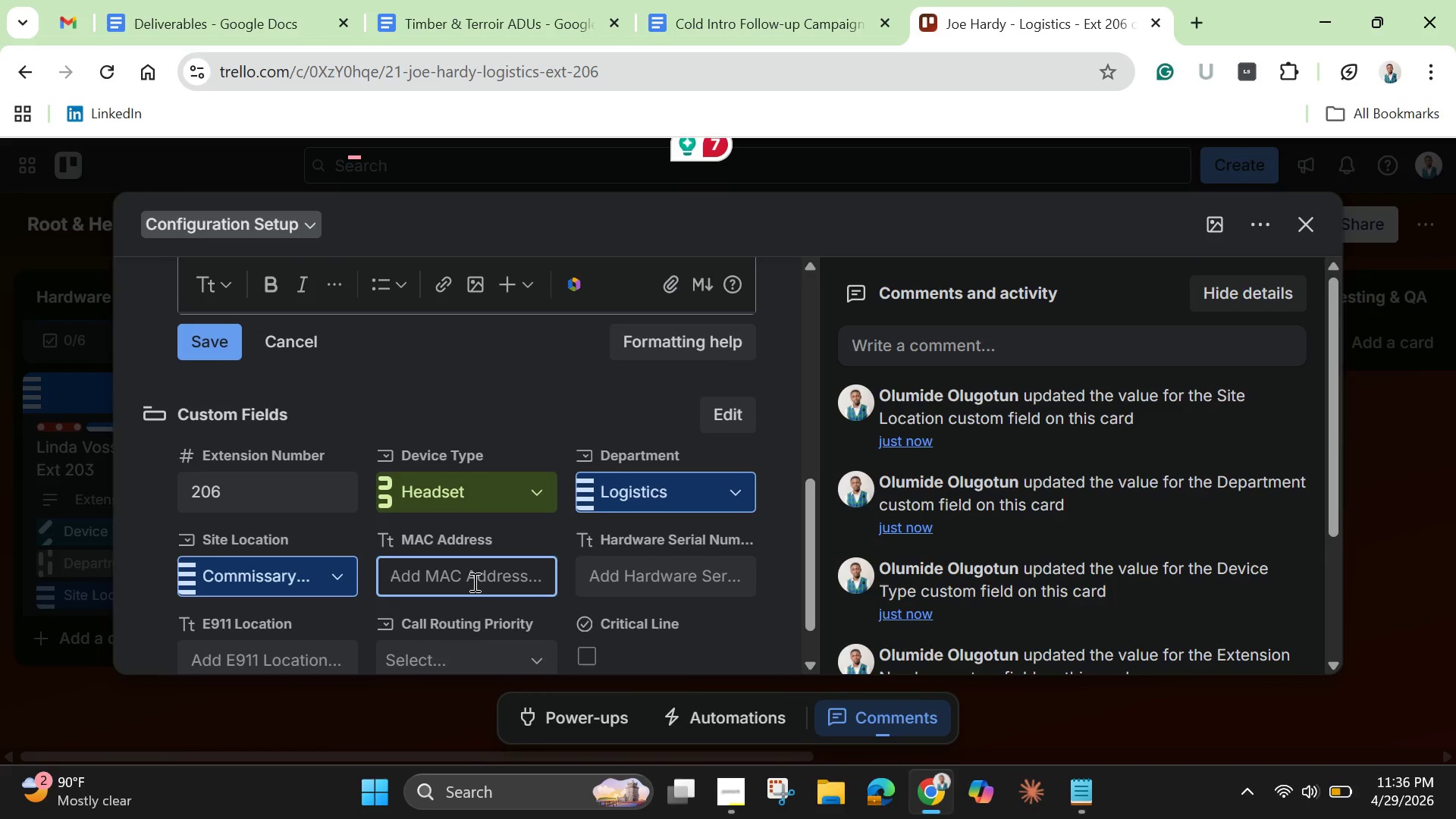 
key(Control+V)
 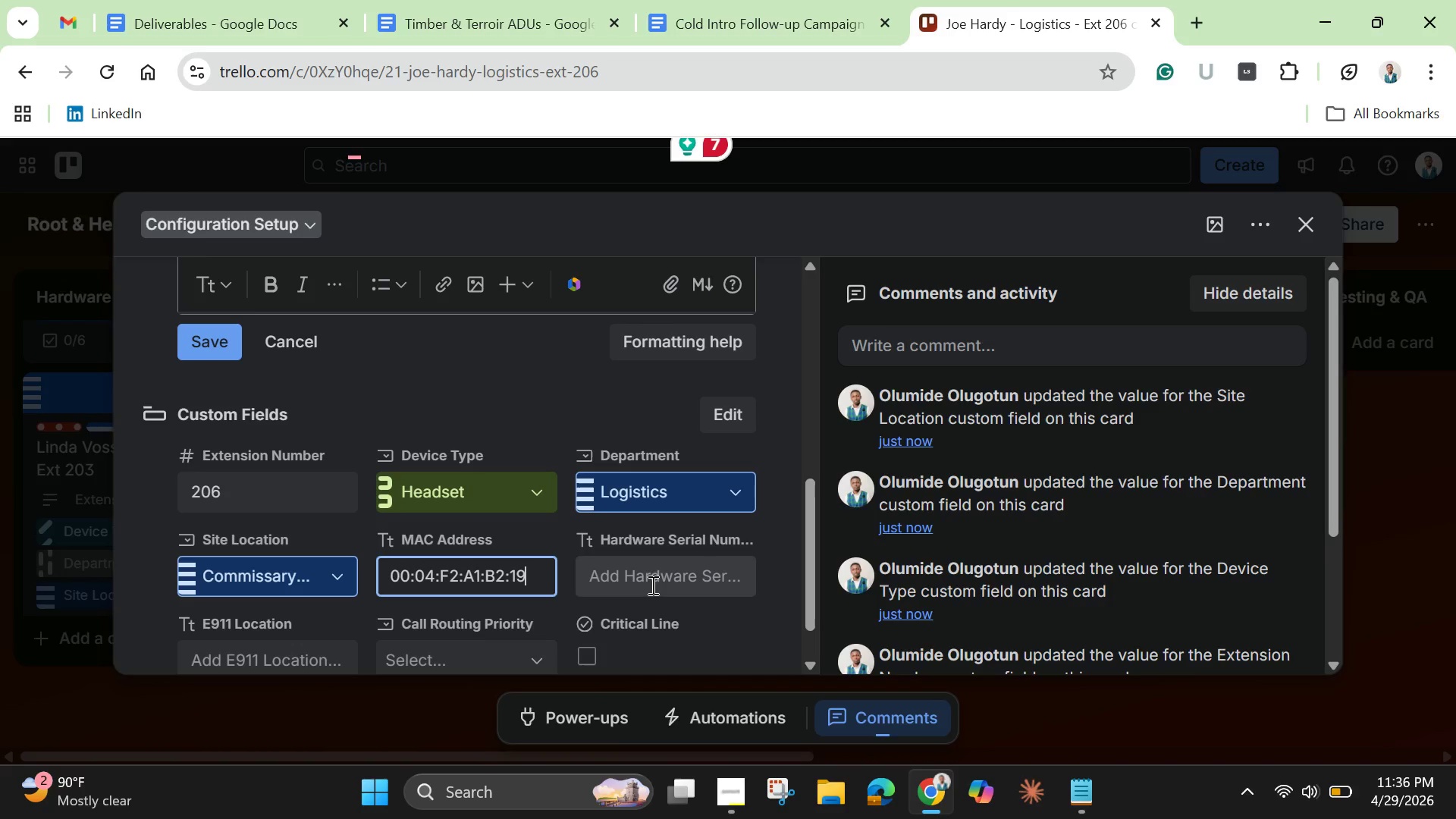 
scroll: coordinate [648, 582], scroll_direction: up, amount: 3.0
 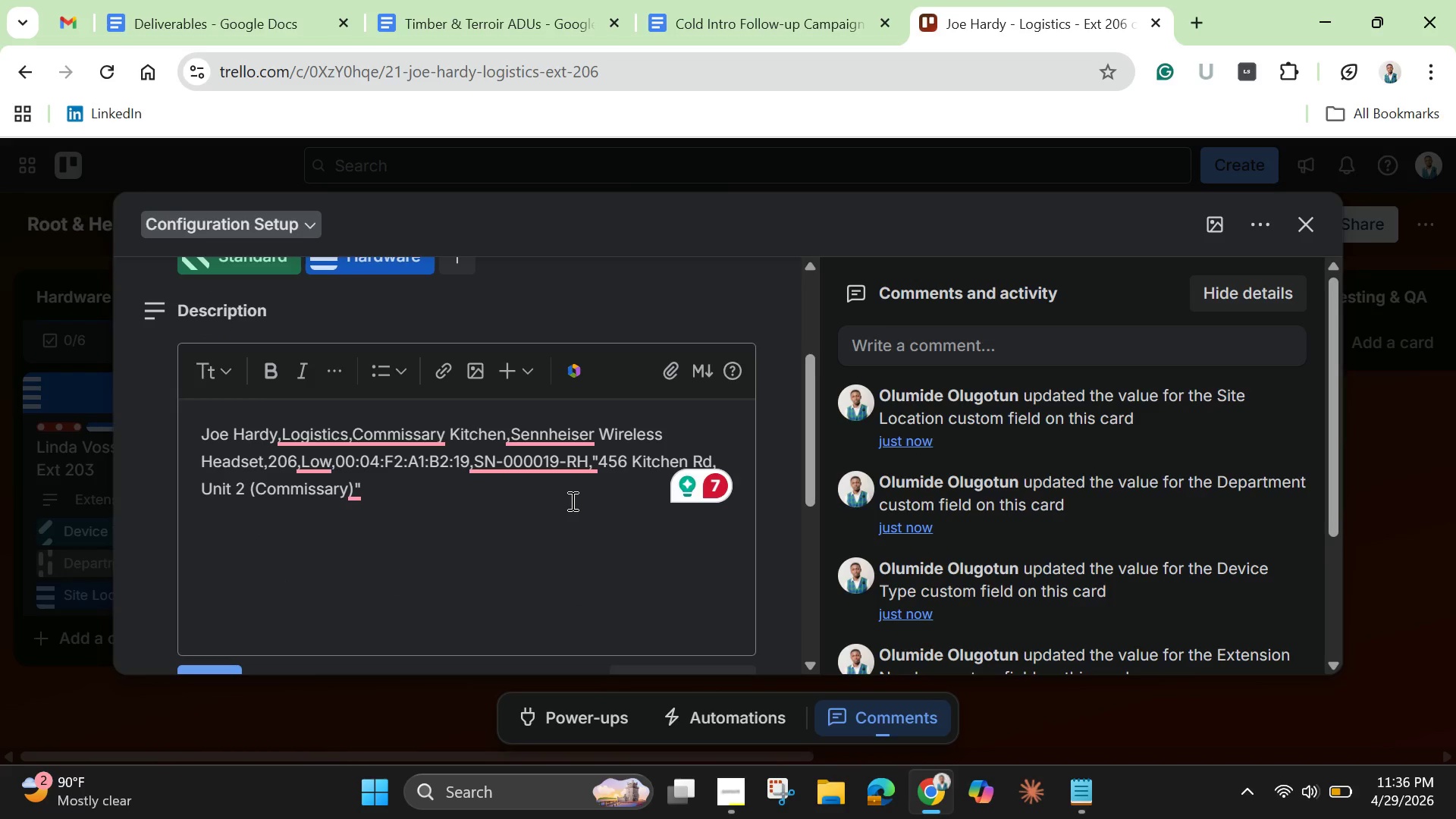 
left_click([571, 500])
 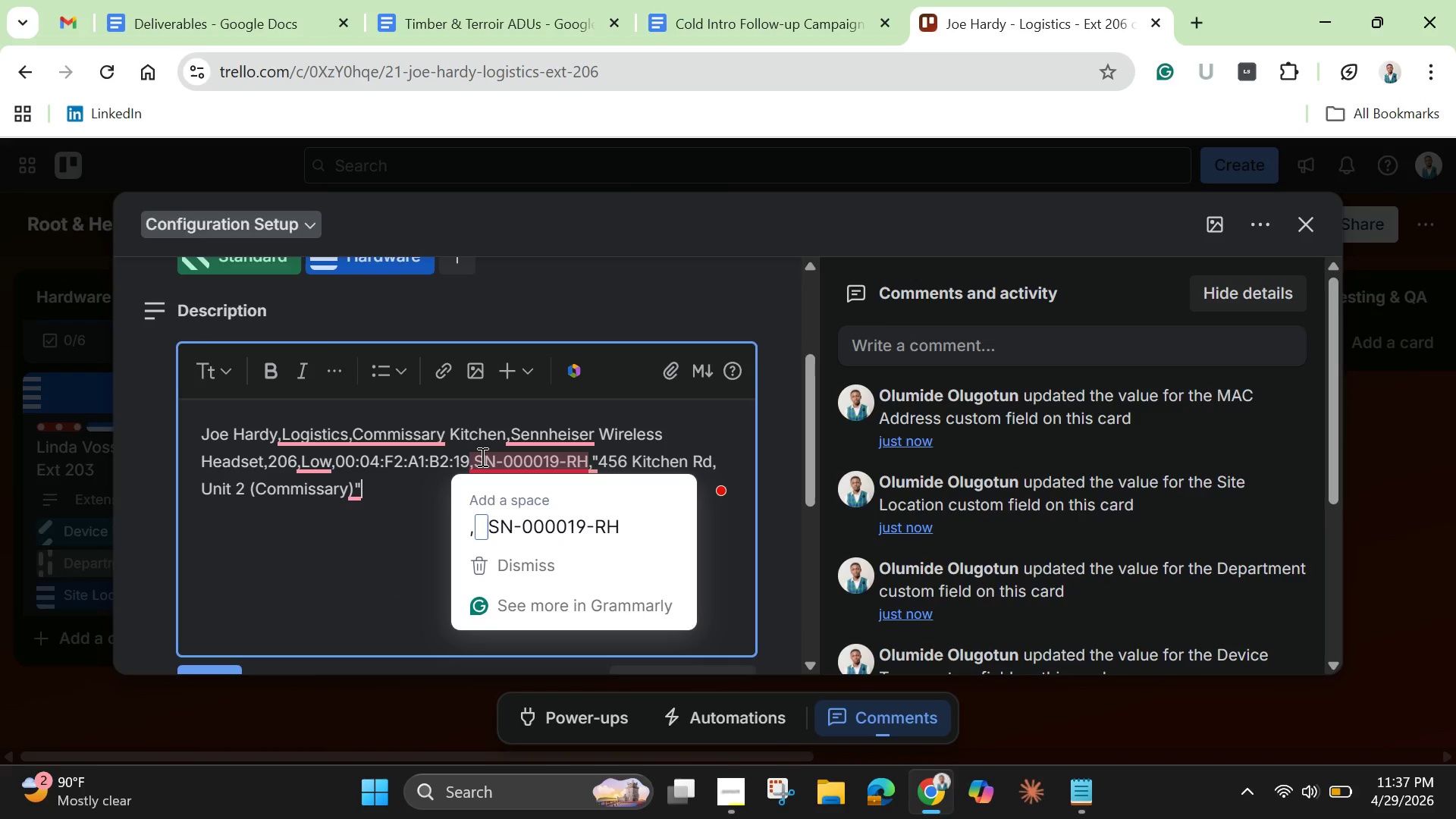 
left_click([481, 457])
 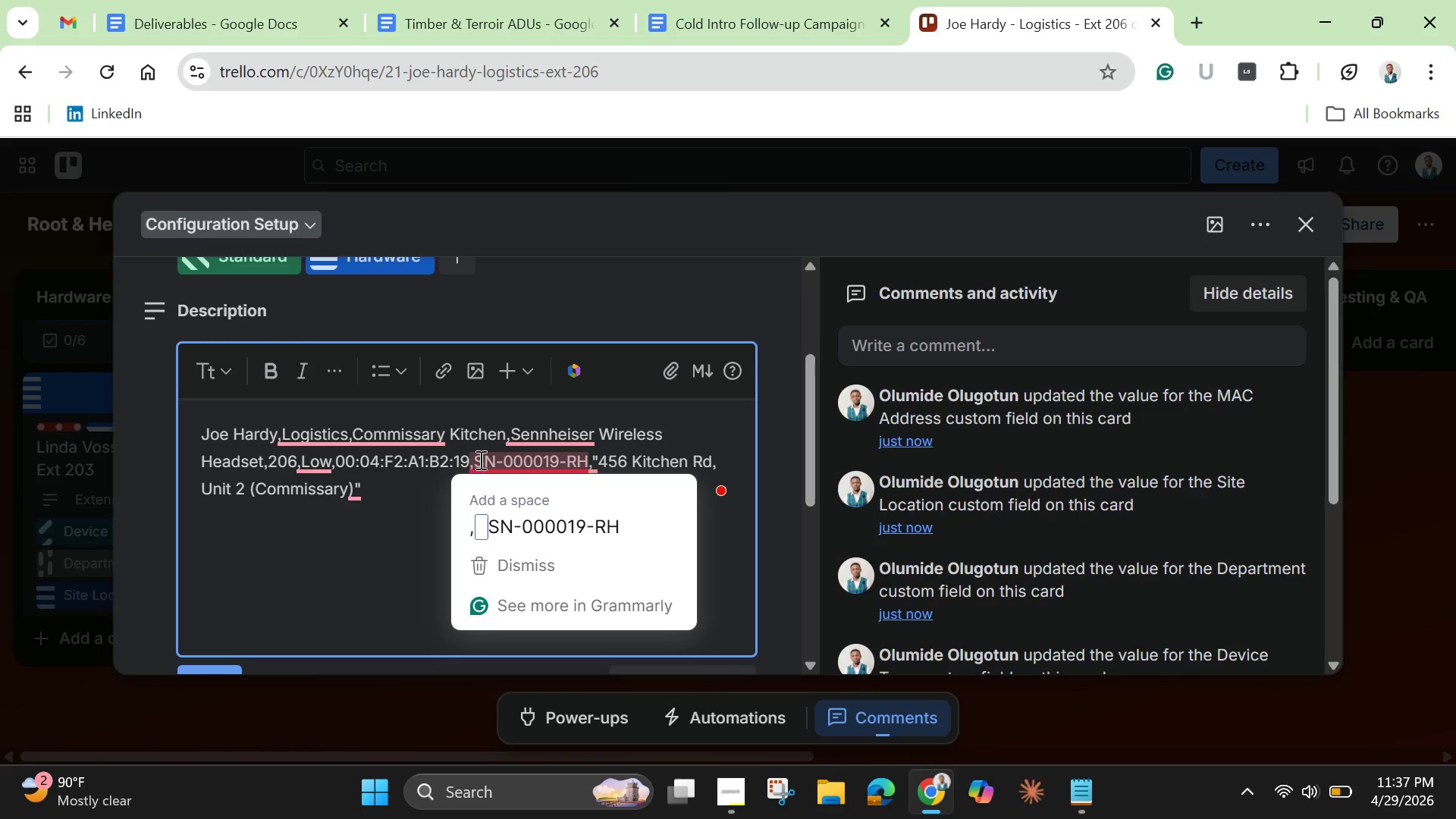 
left_click([479, 460])
 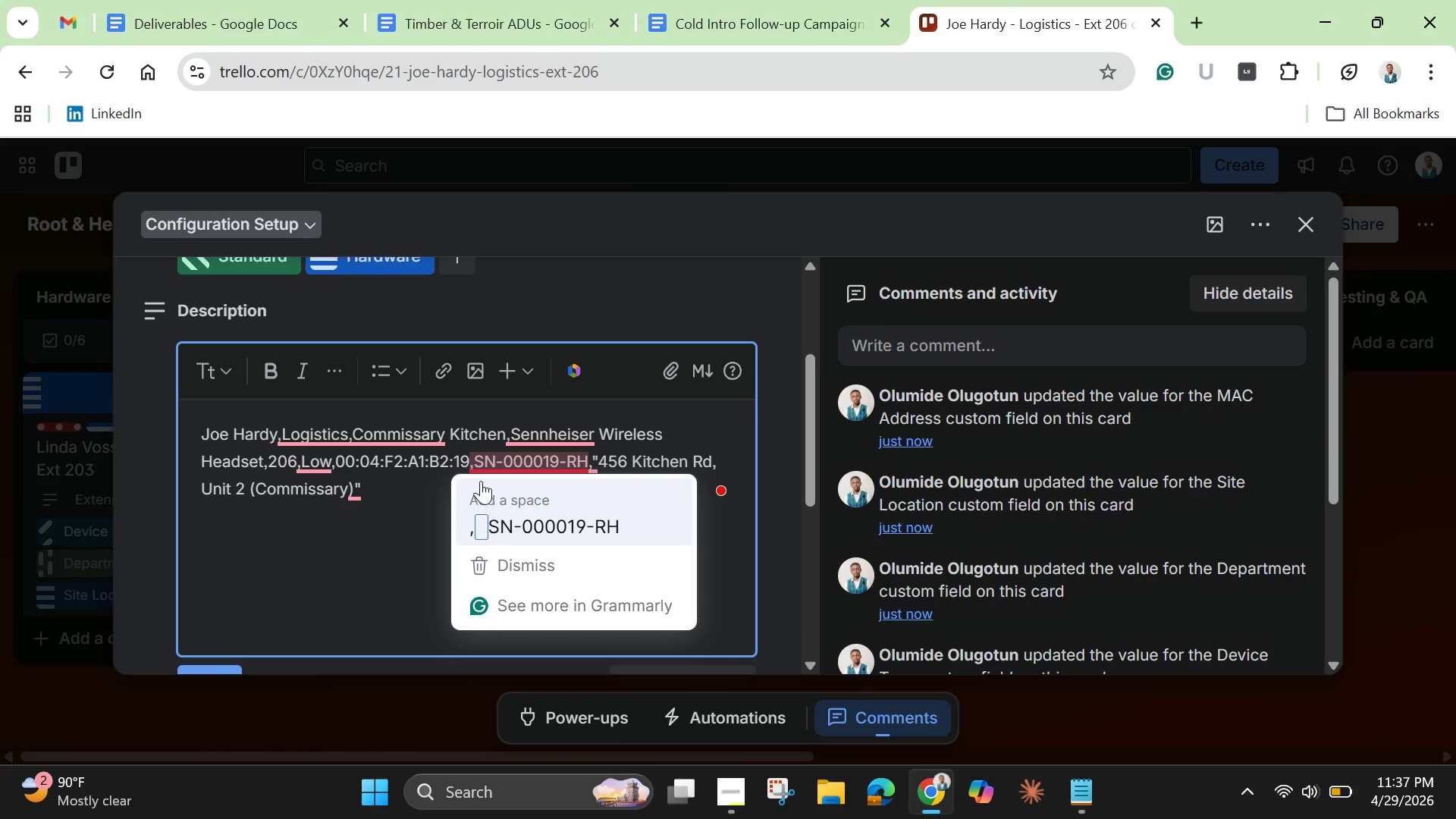 
left_click([444, 497])
 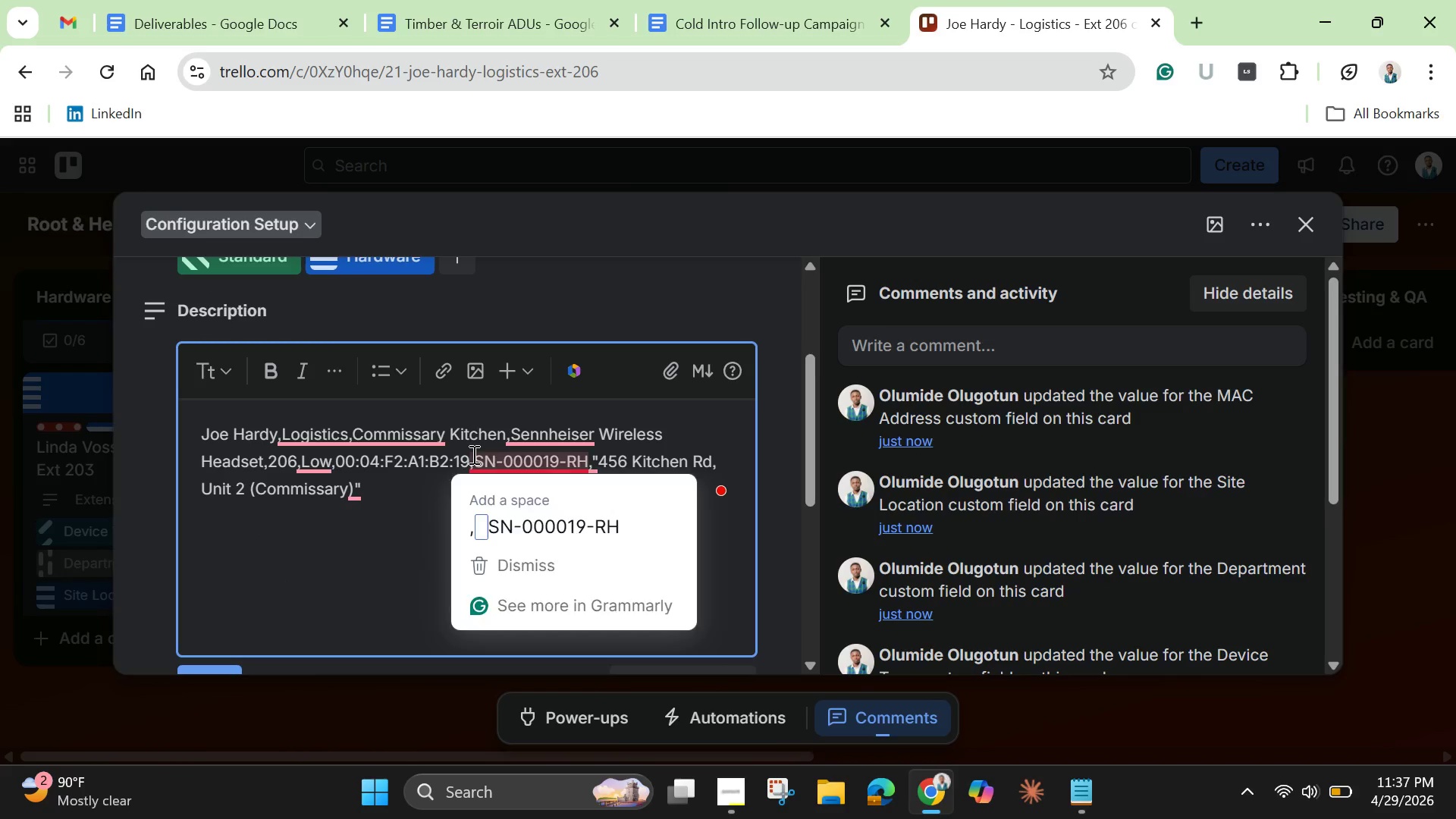 
left_click([472, 453])
 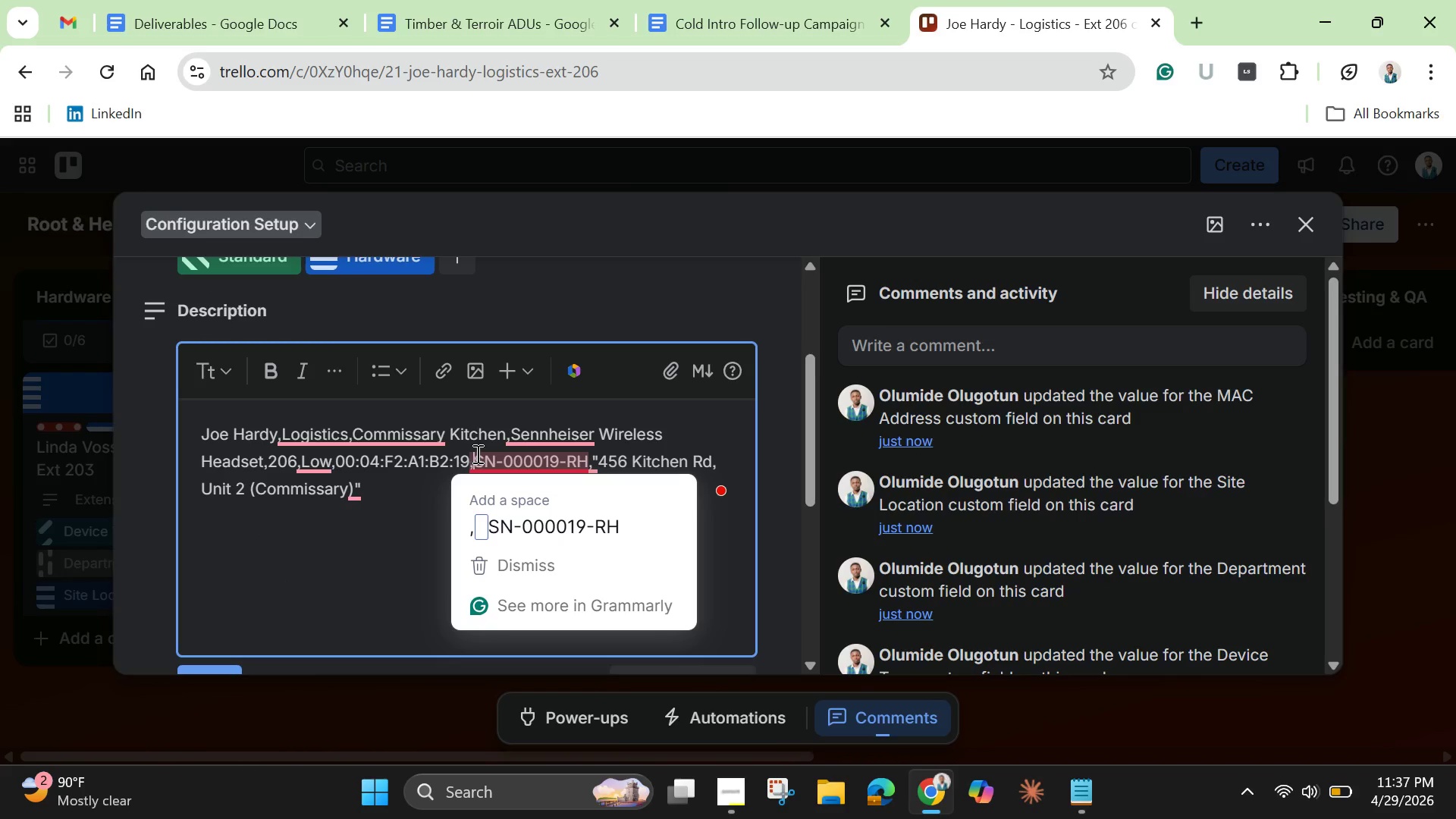 
left_click_drag(start_coordinate=[475, 453], to_coordinate=[586, 461])
 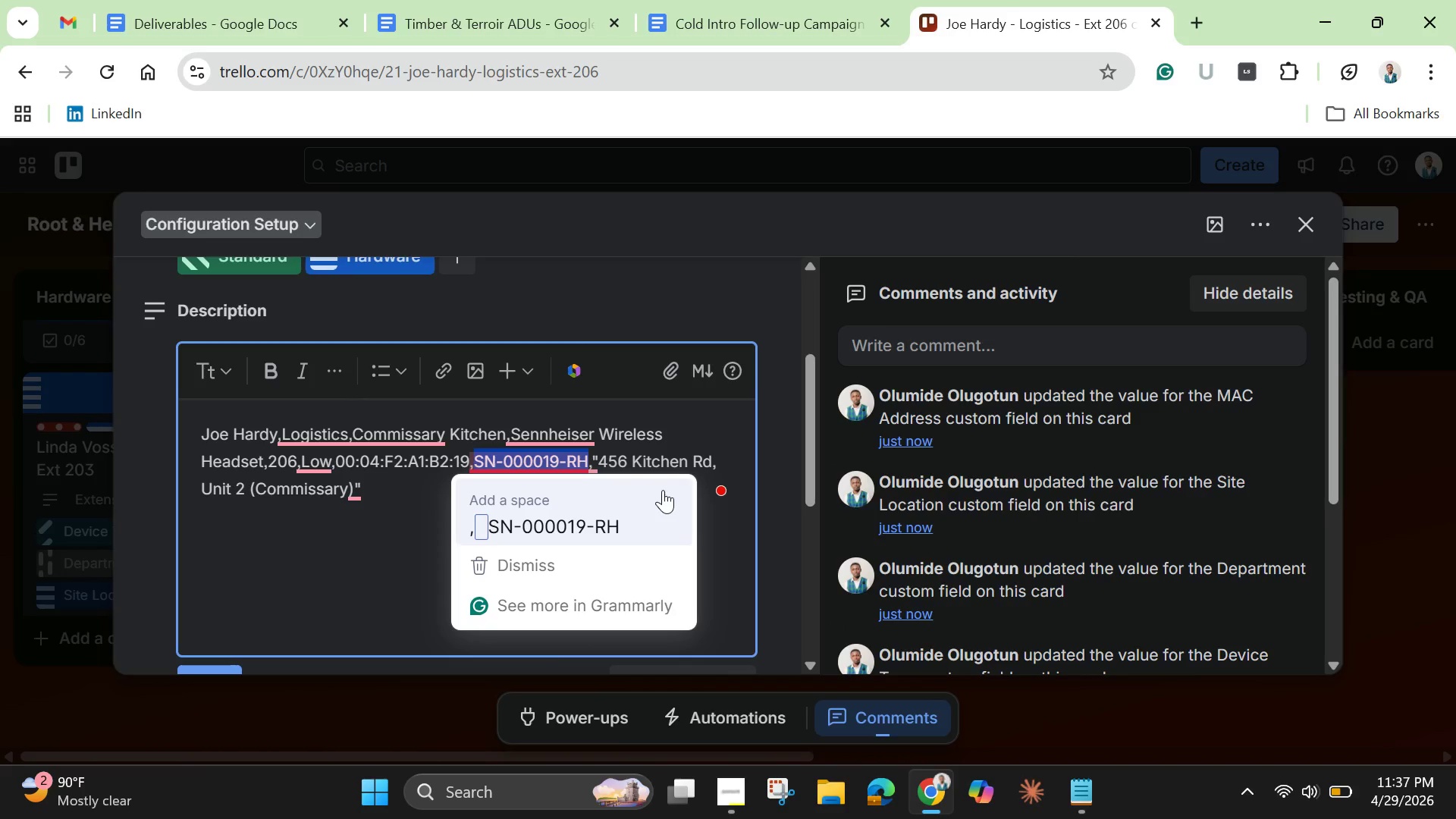 
key(Control+C)
 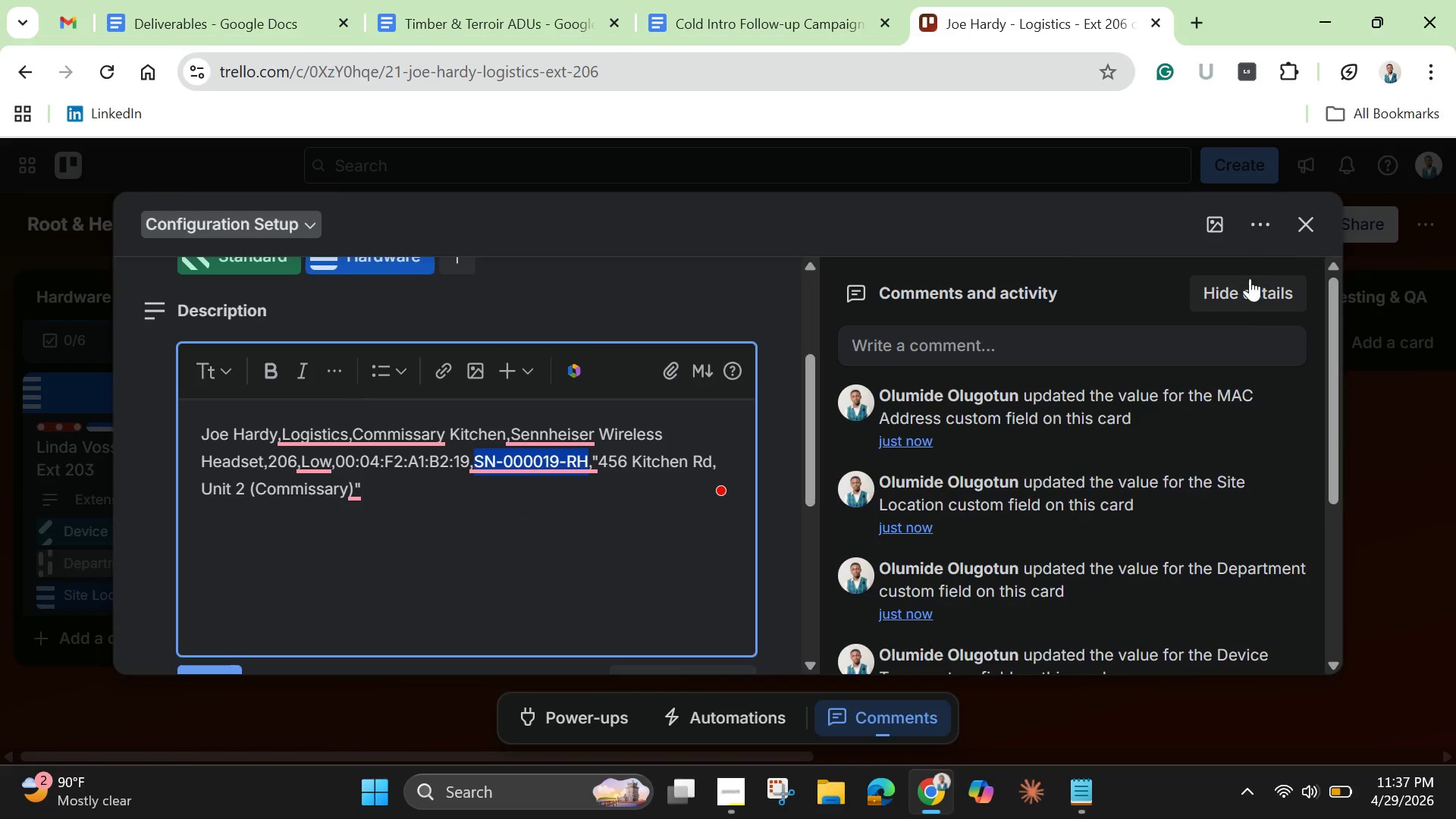 
scroll: coordinate [630, 545], scroll_direction: down, amount: 5.0
 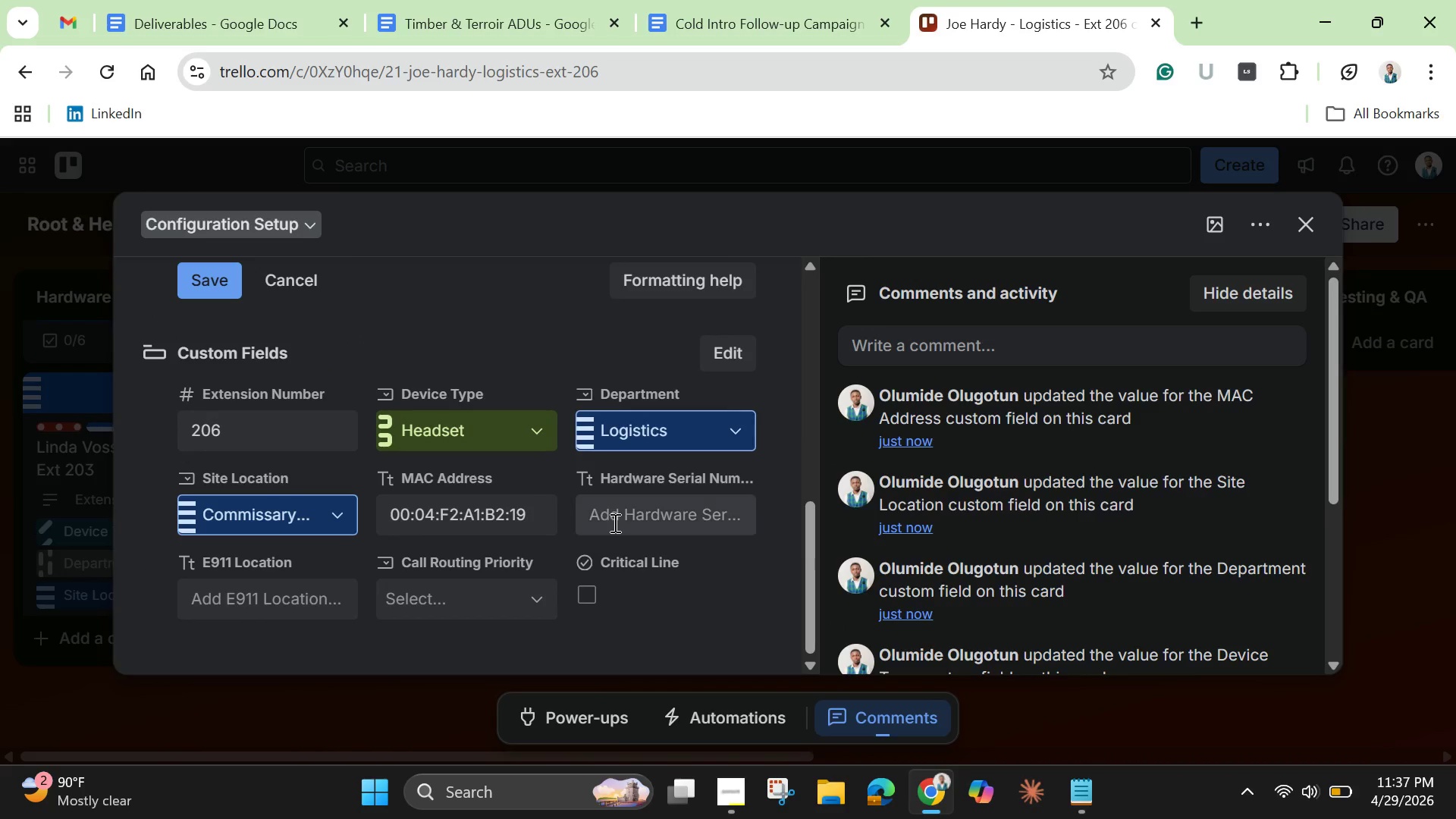 
left_click([615, 522])
 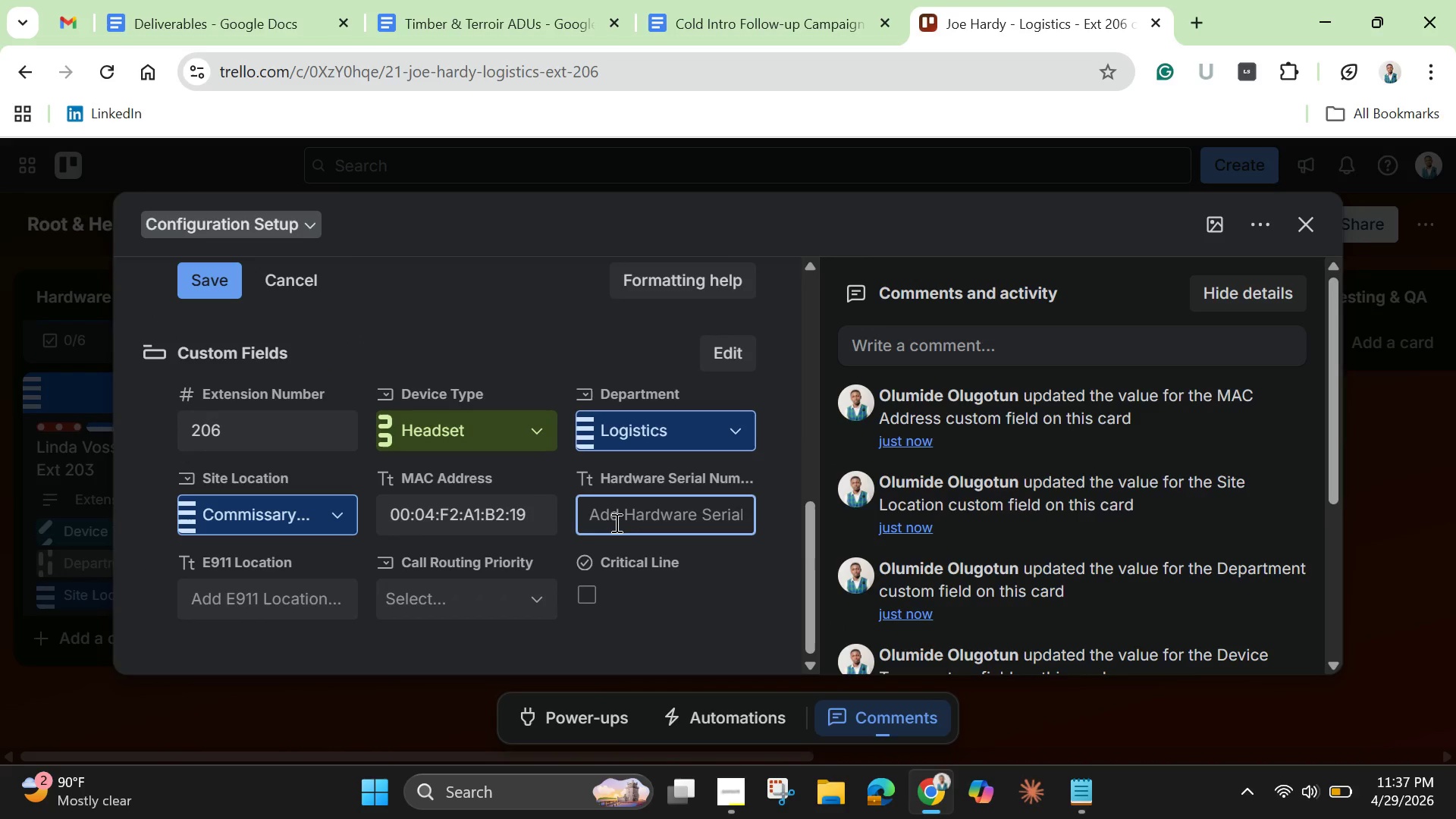 
key(Control+V)
 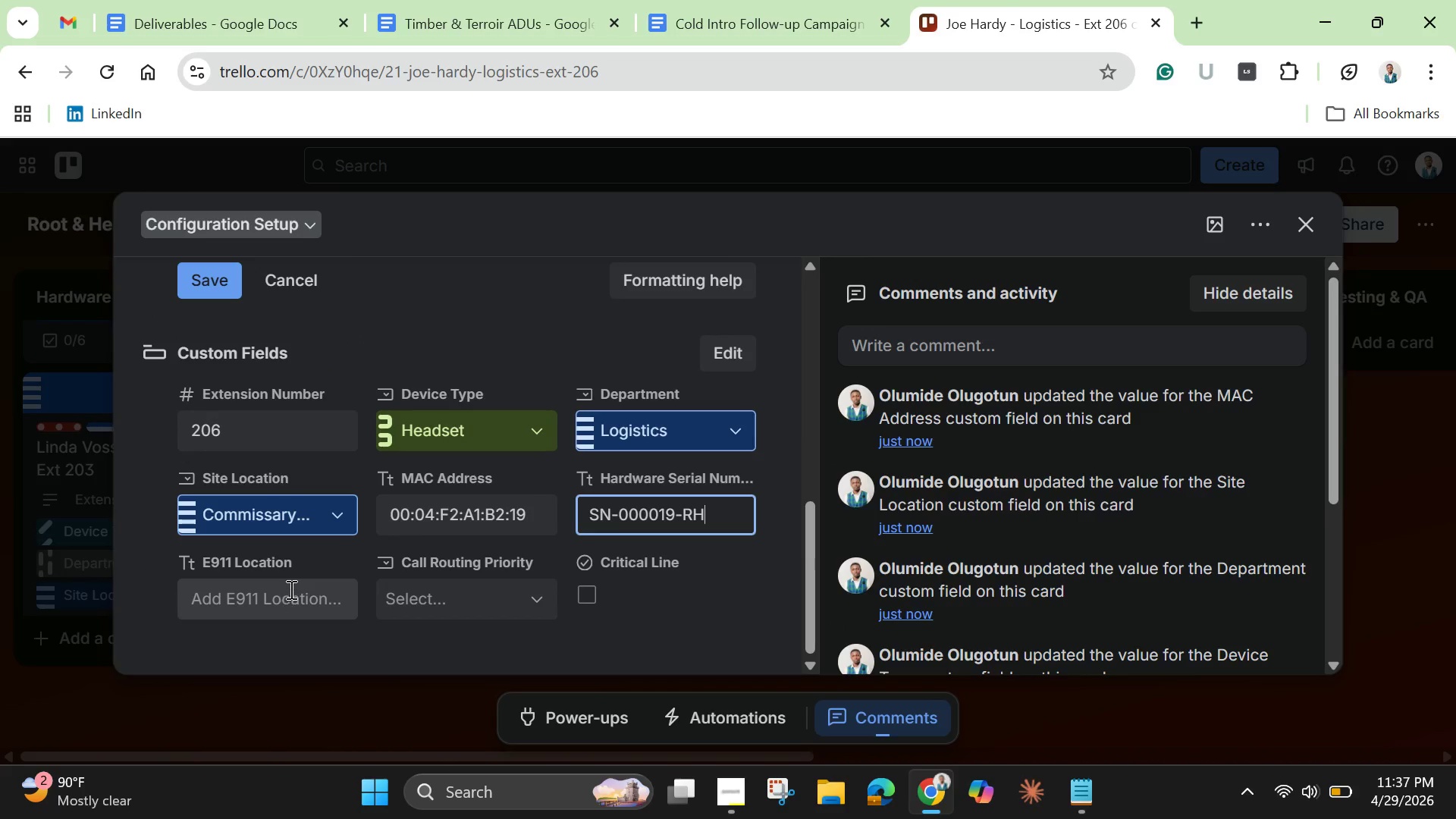 
left_click([290, 589])
 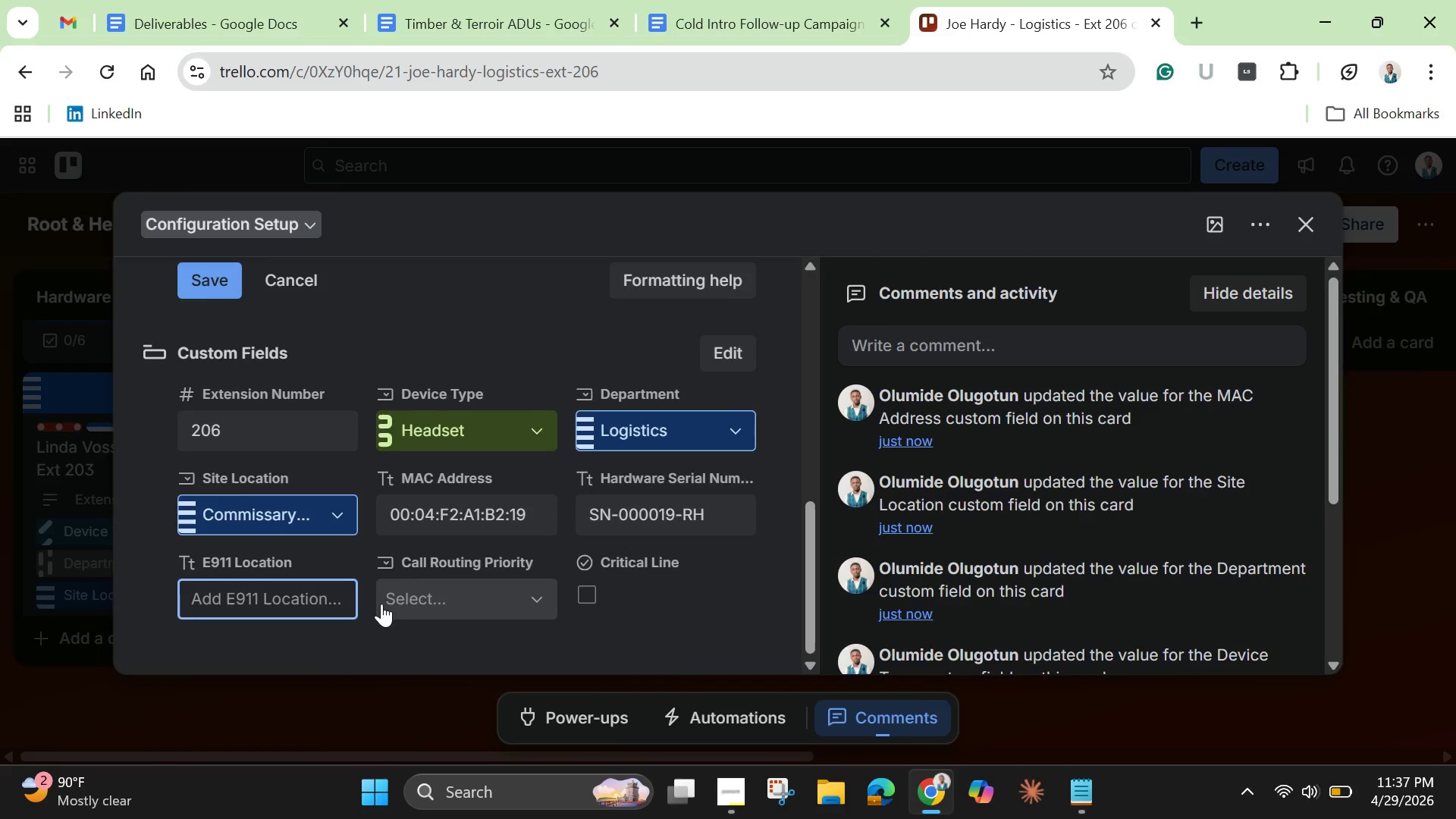 
scroll: coordinate [381, 604], scroll_direction: up, amount: 3.0
 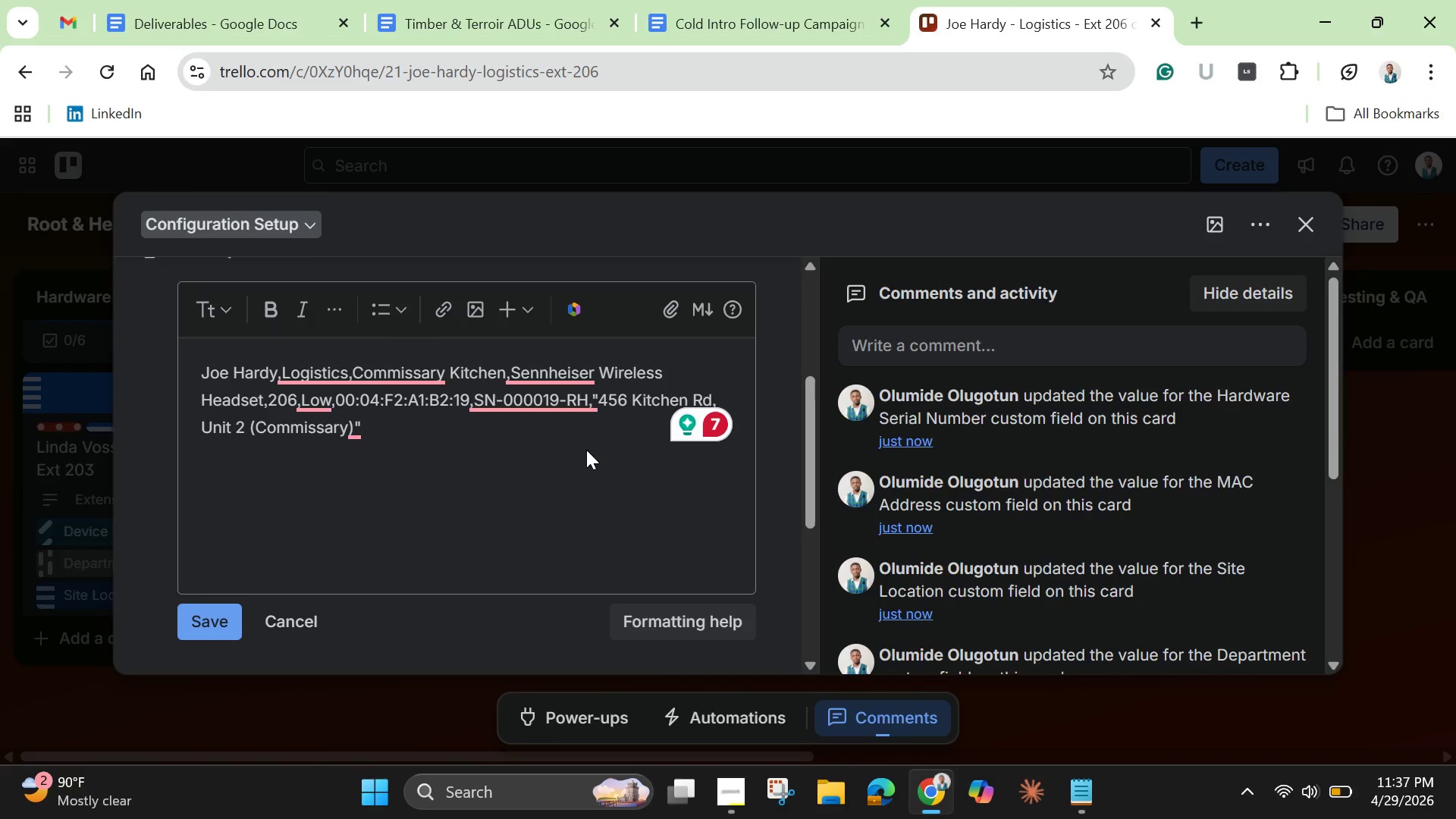 
left_click([586, 450])
 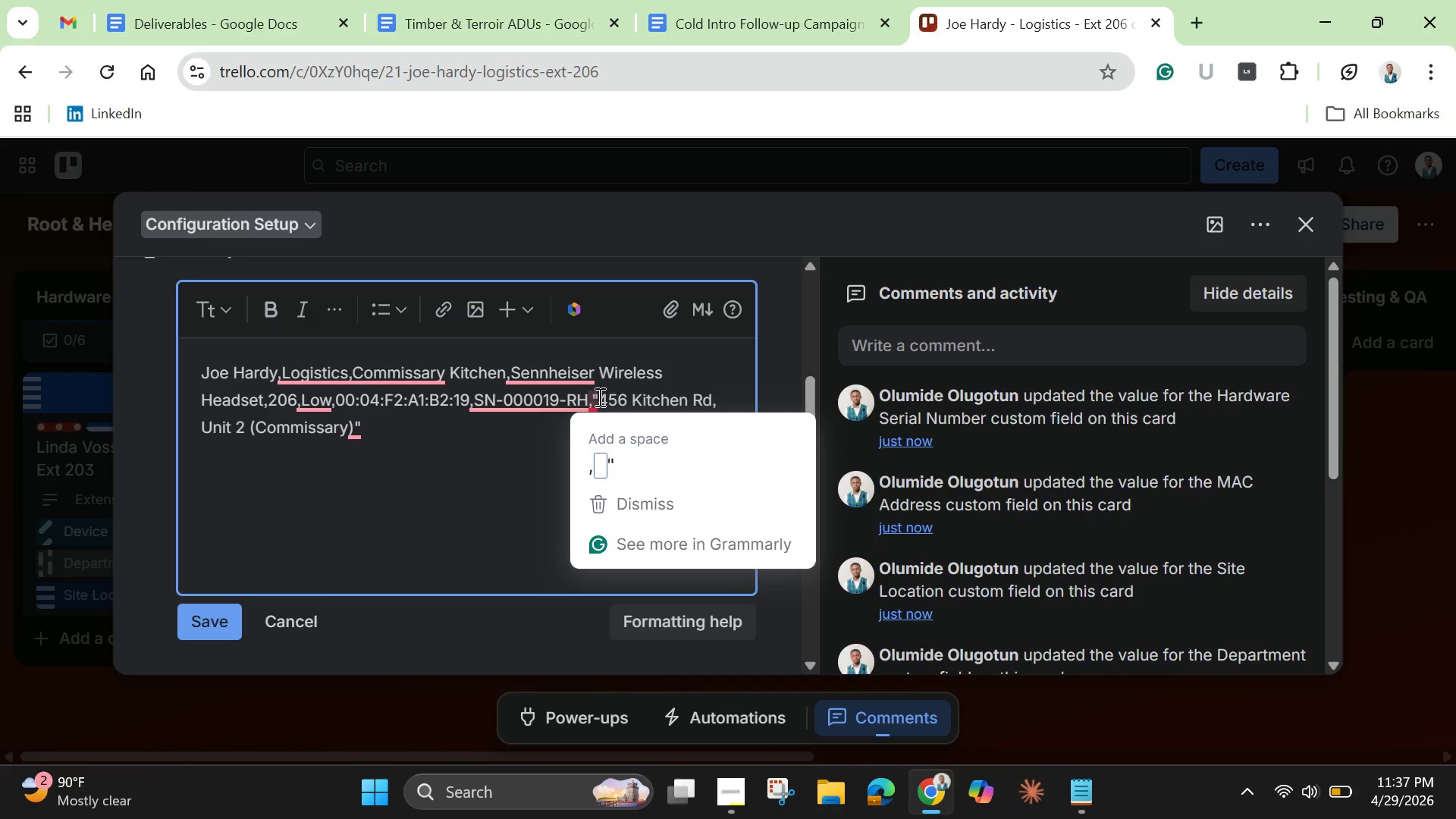 
left_click([598, 397])
 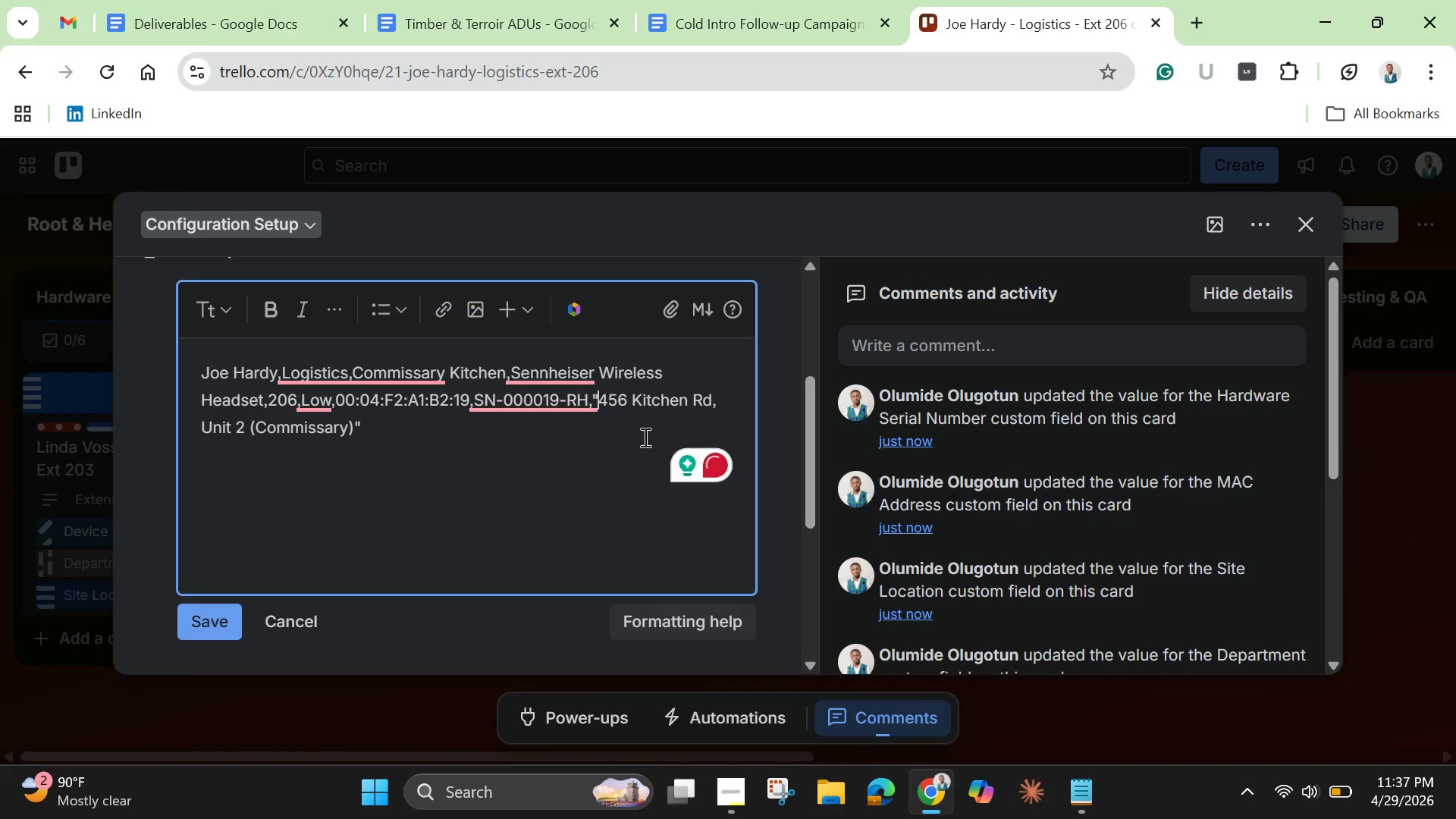 
key(Enter)
 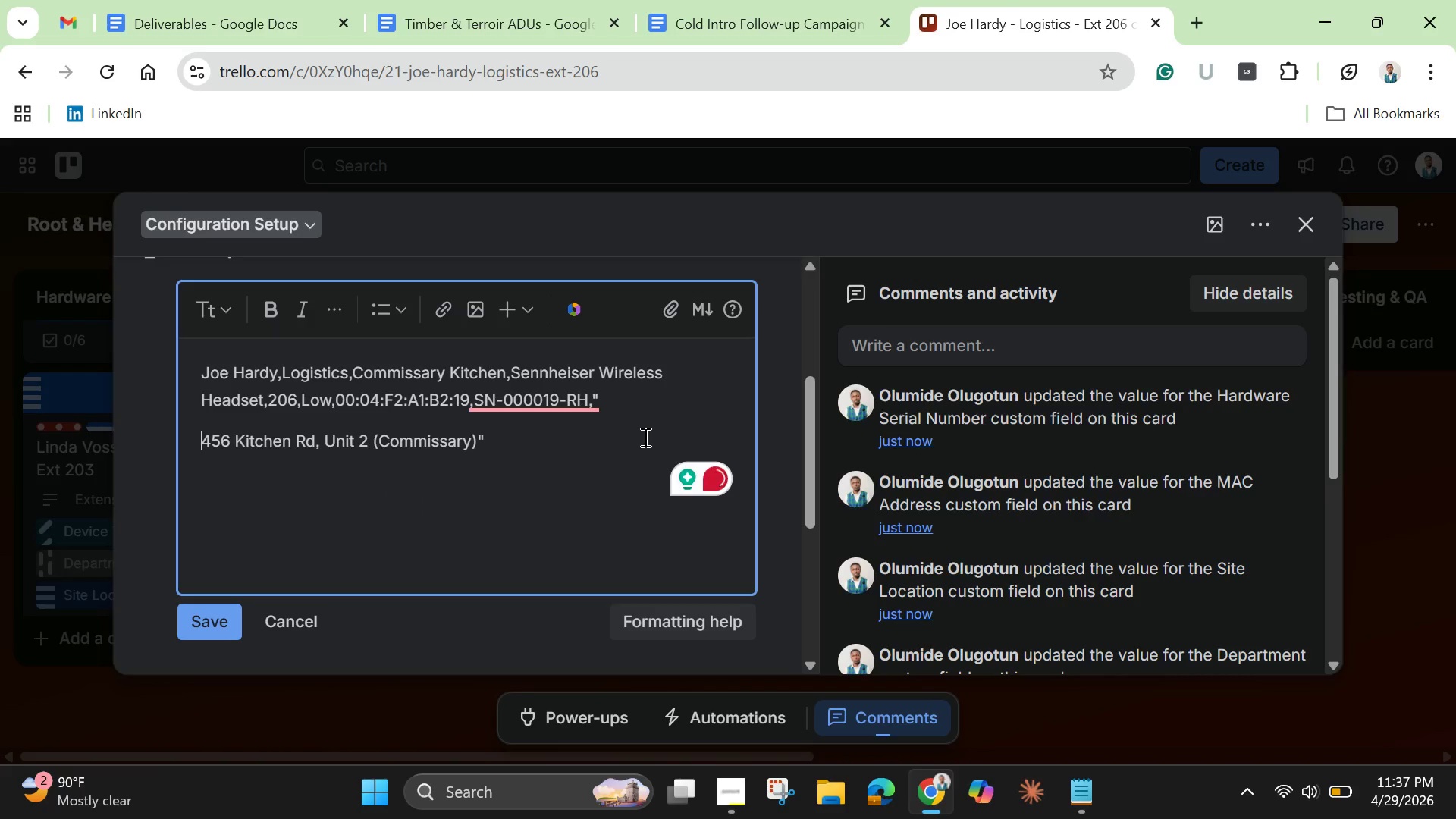 
key(Enter)
 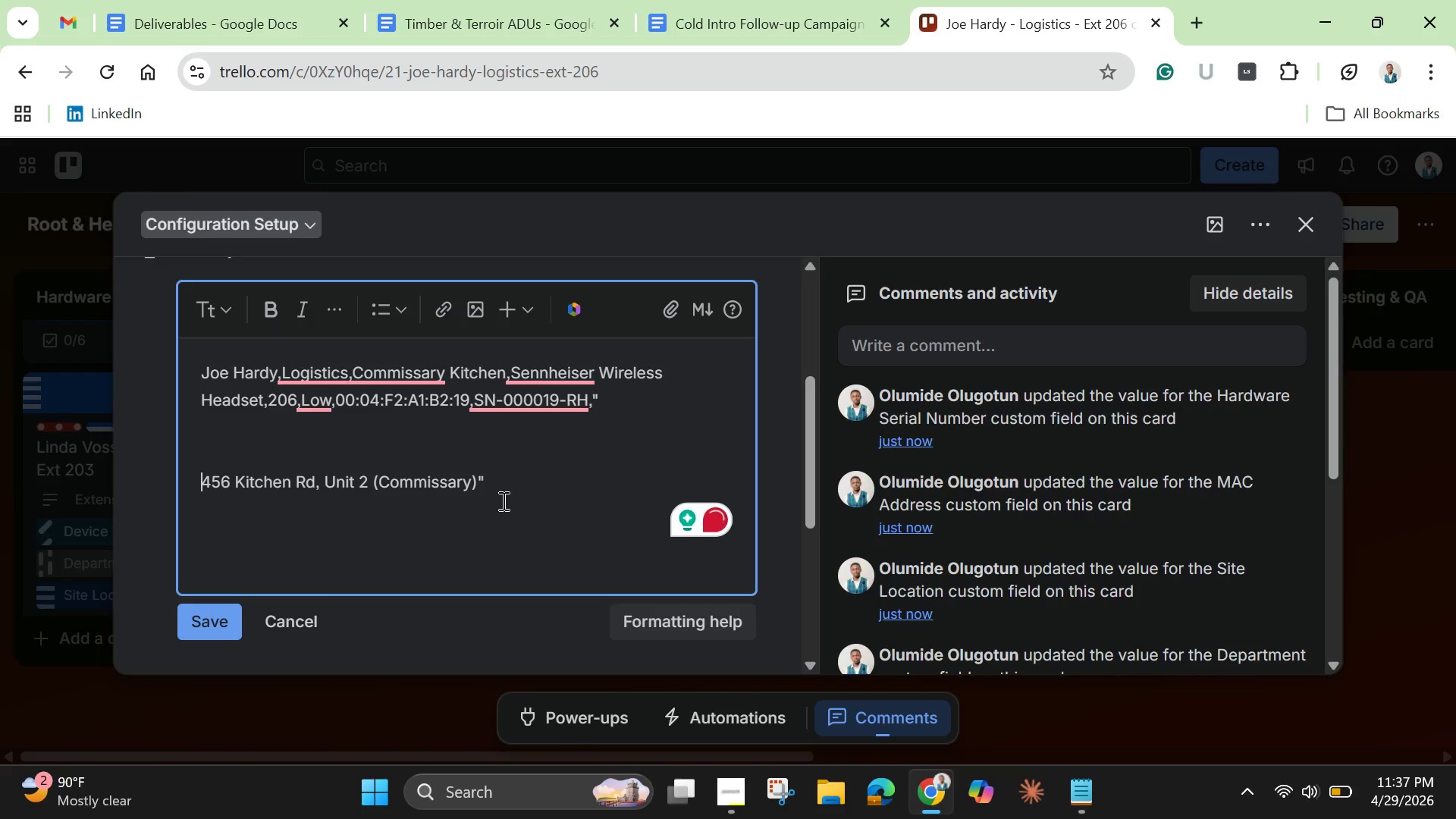 
left_click([497, 479])
 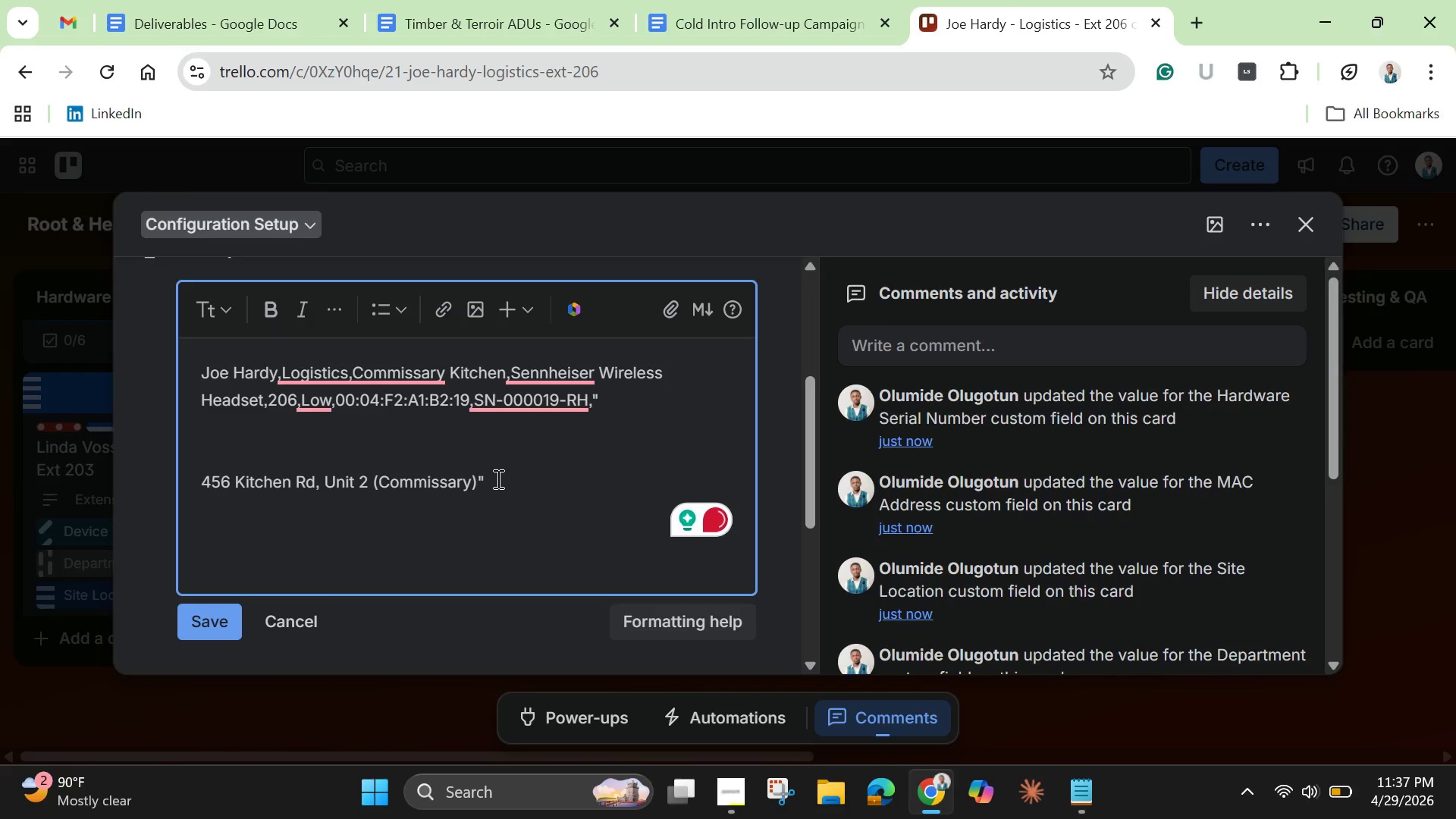 
key(Backspace)
 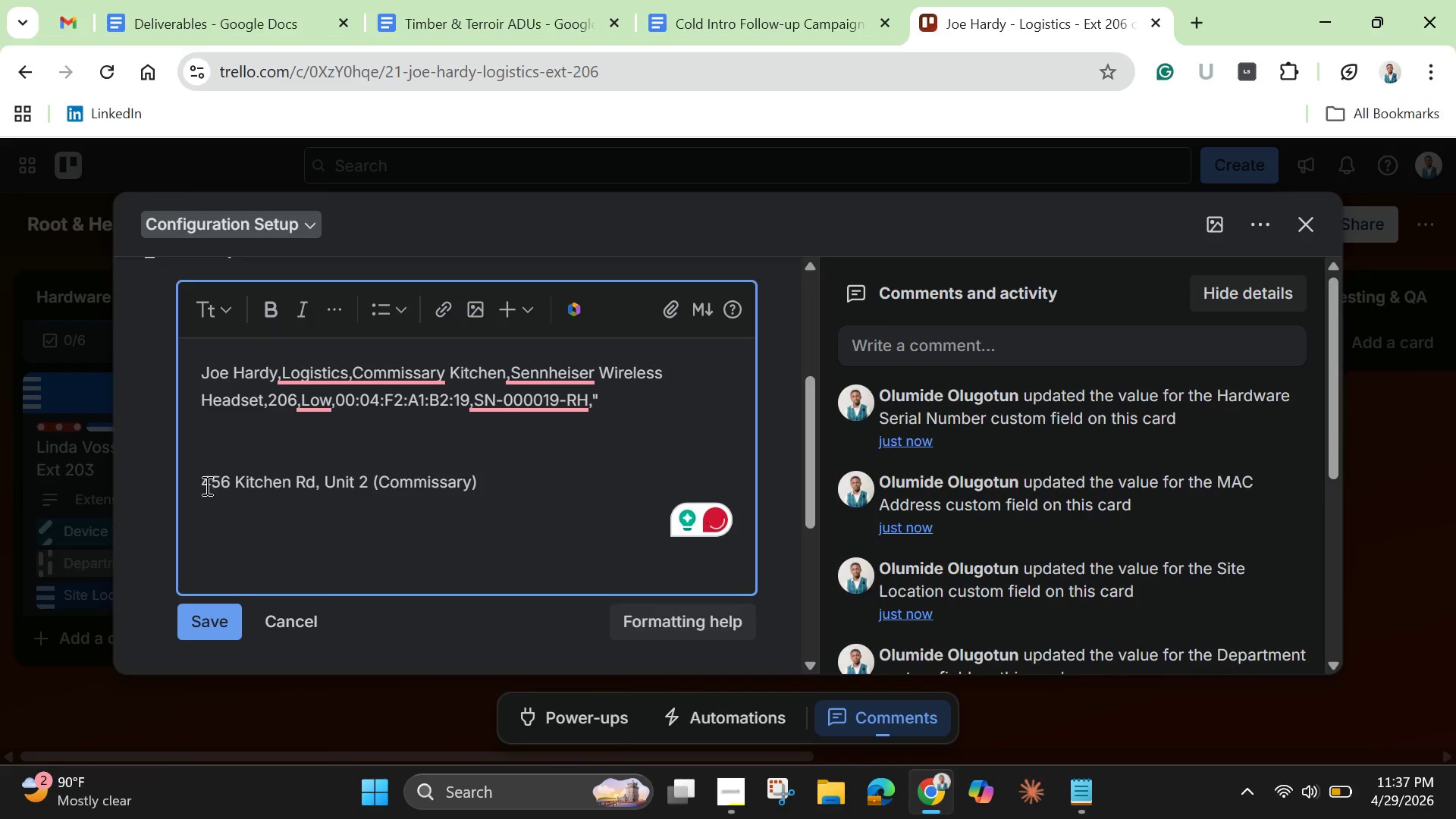 
left_click_drag(start_coordinate=[206, 484], to_coordinate=[529, 484])
 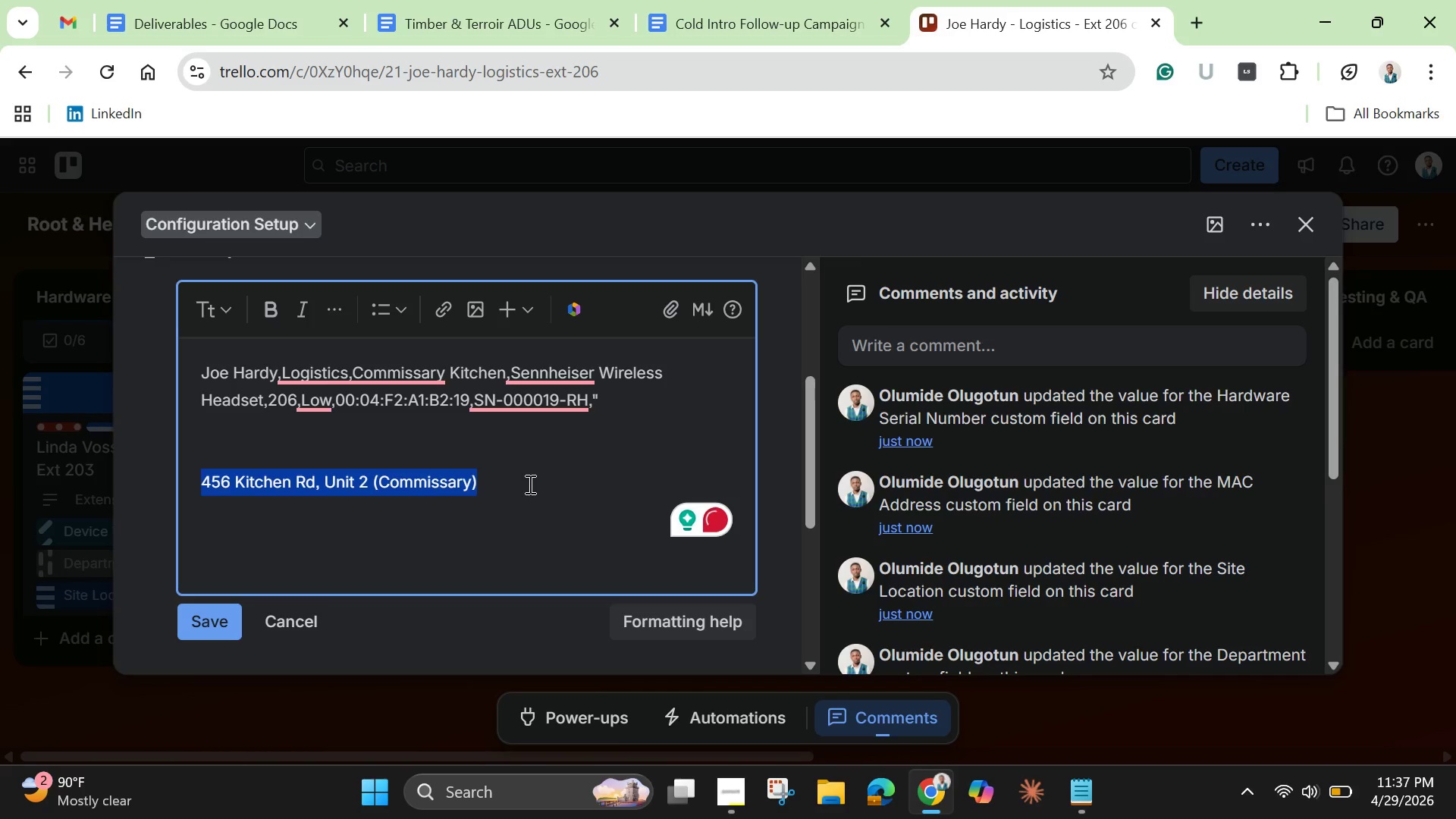 
key(Control+C)
 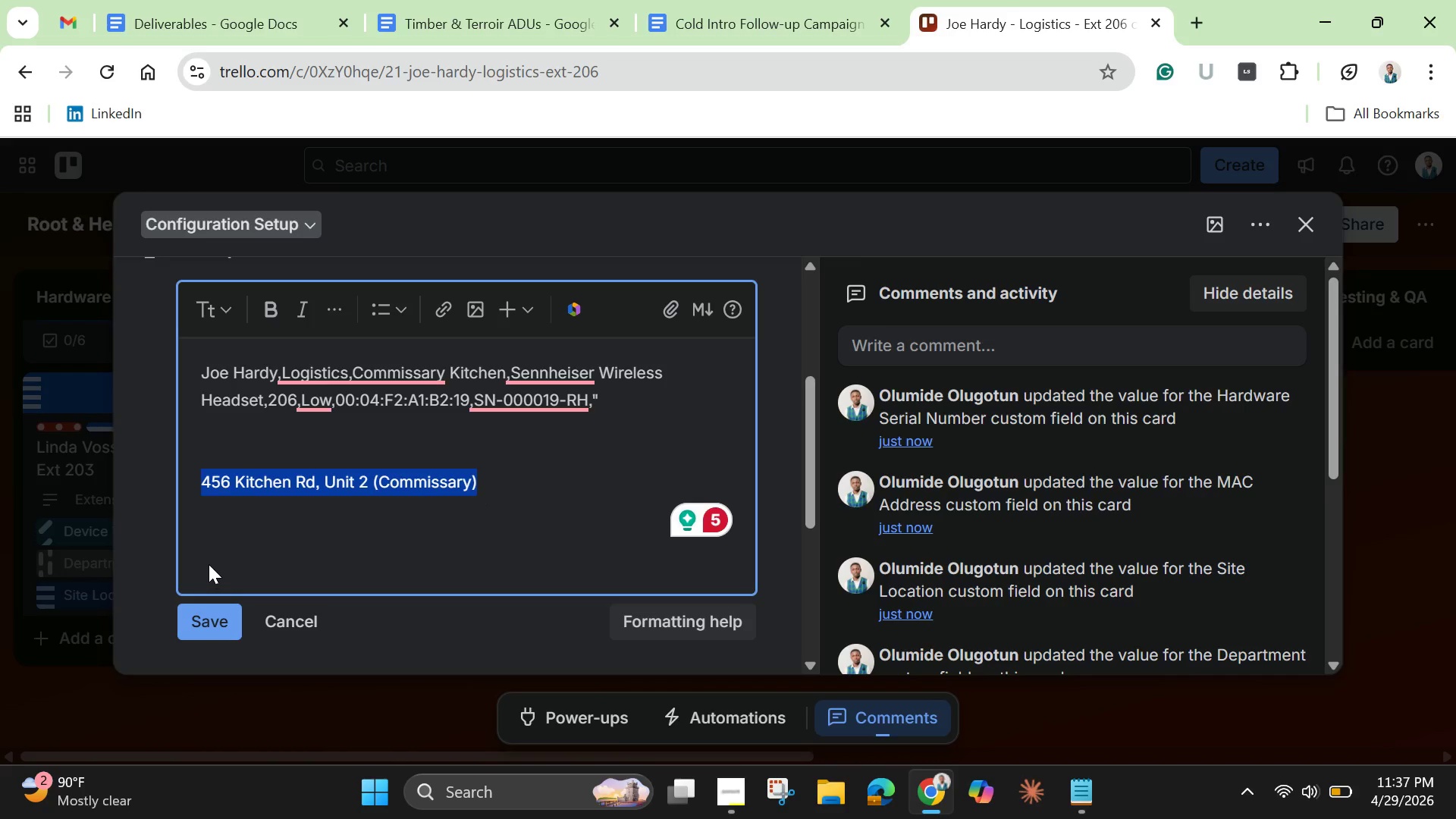 
scroll: coordinate [421, 621], scroll_direction: down, amount: 5.0
 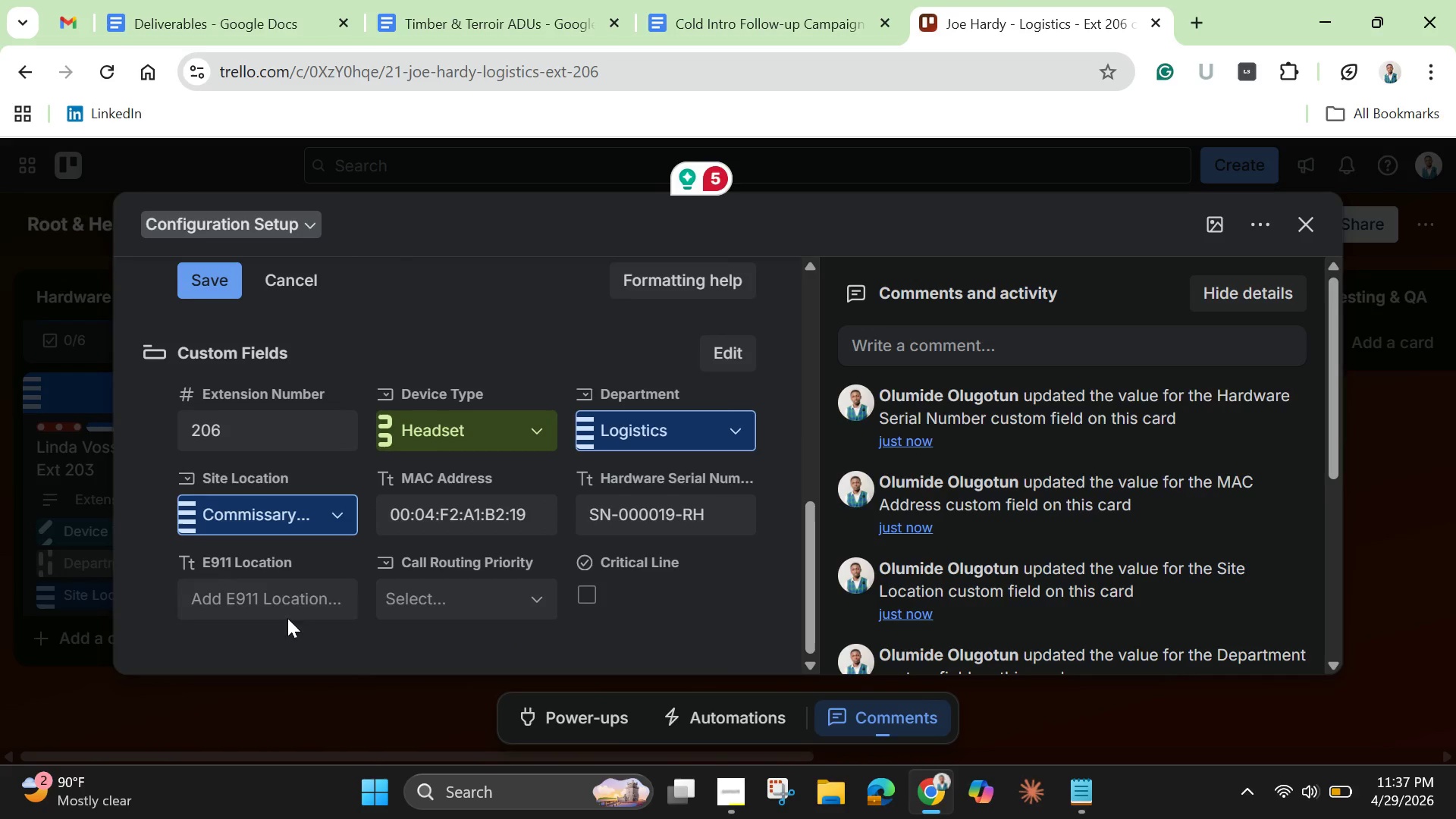 
left_click([287, 604])
 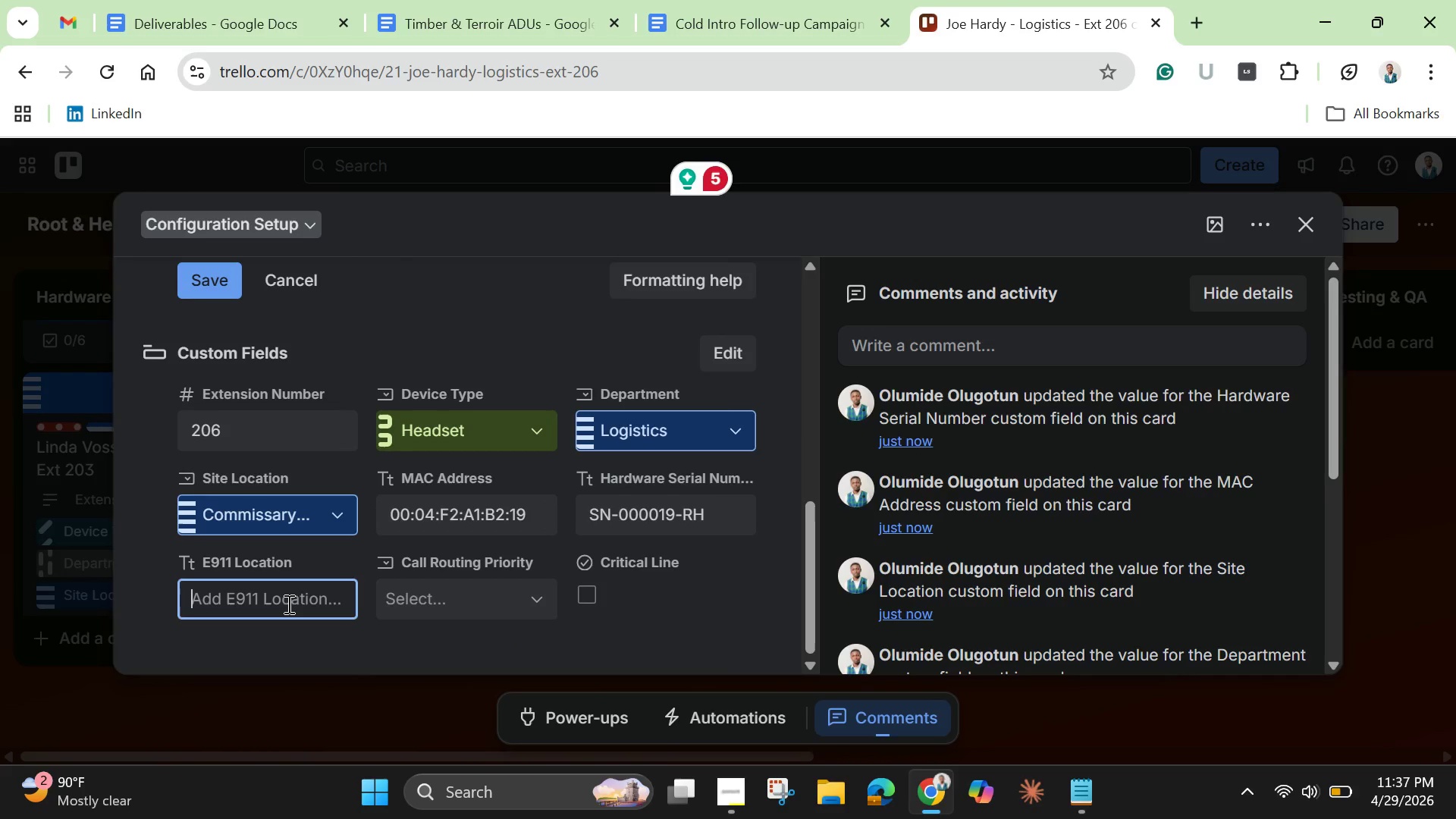 
key(Control+V)
 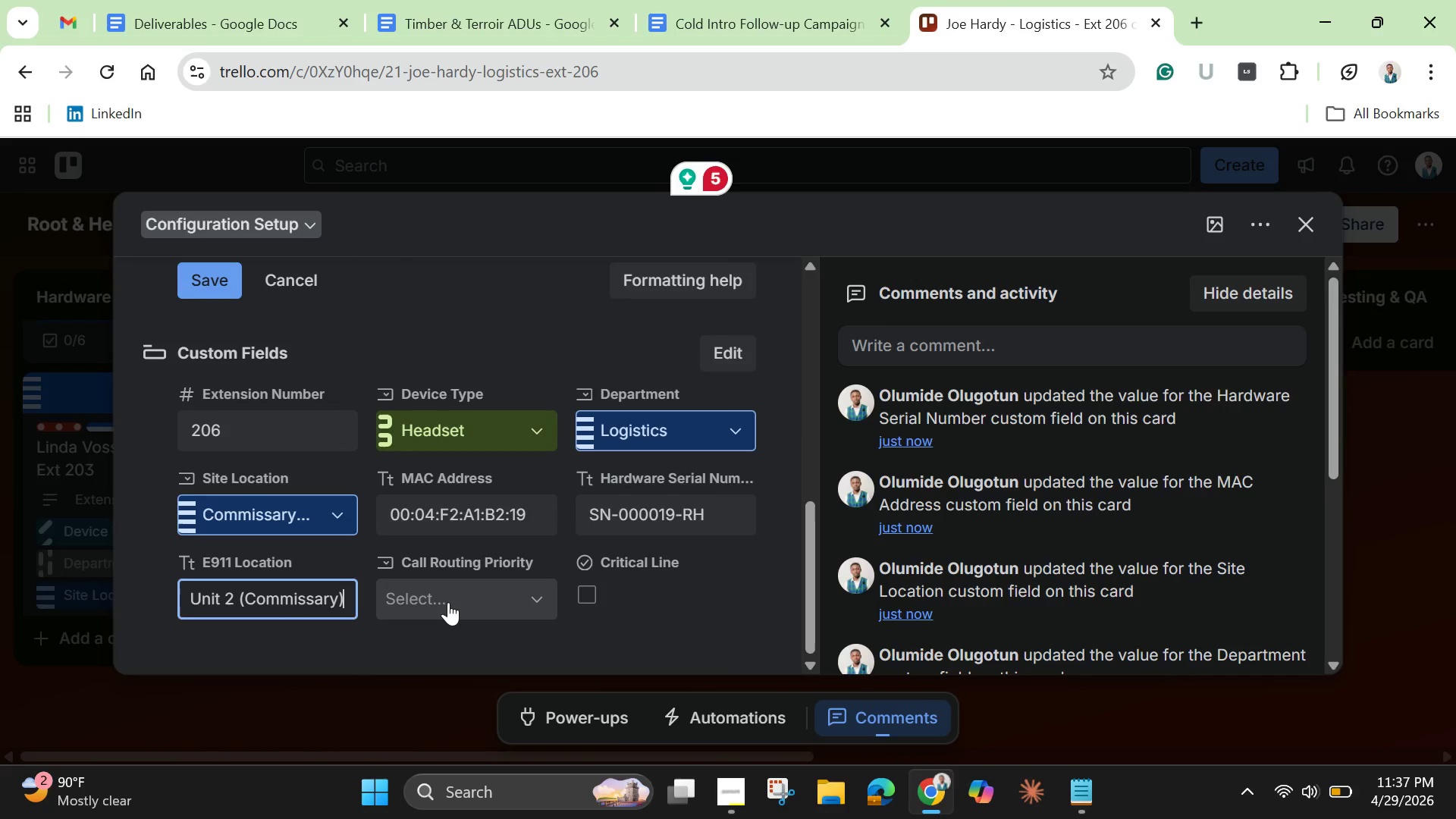 
left_click([448, 602])
 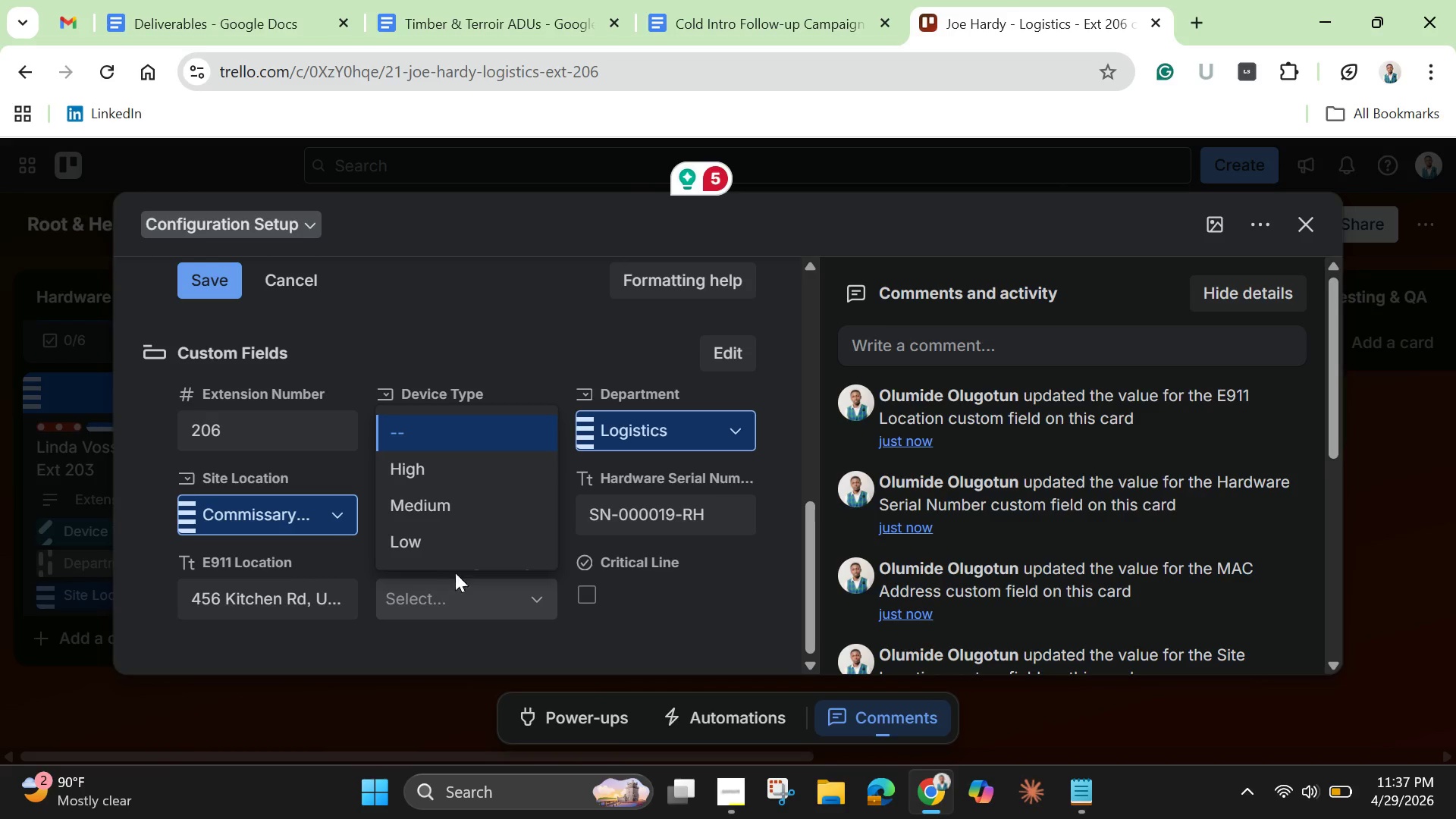 
left_click([447, 535])
 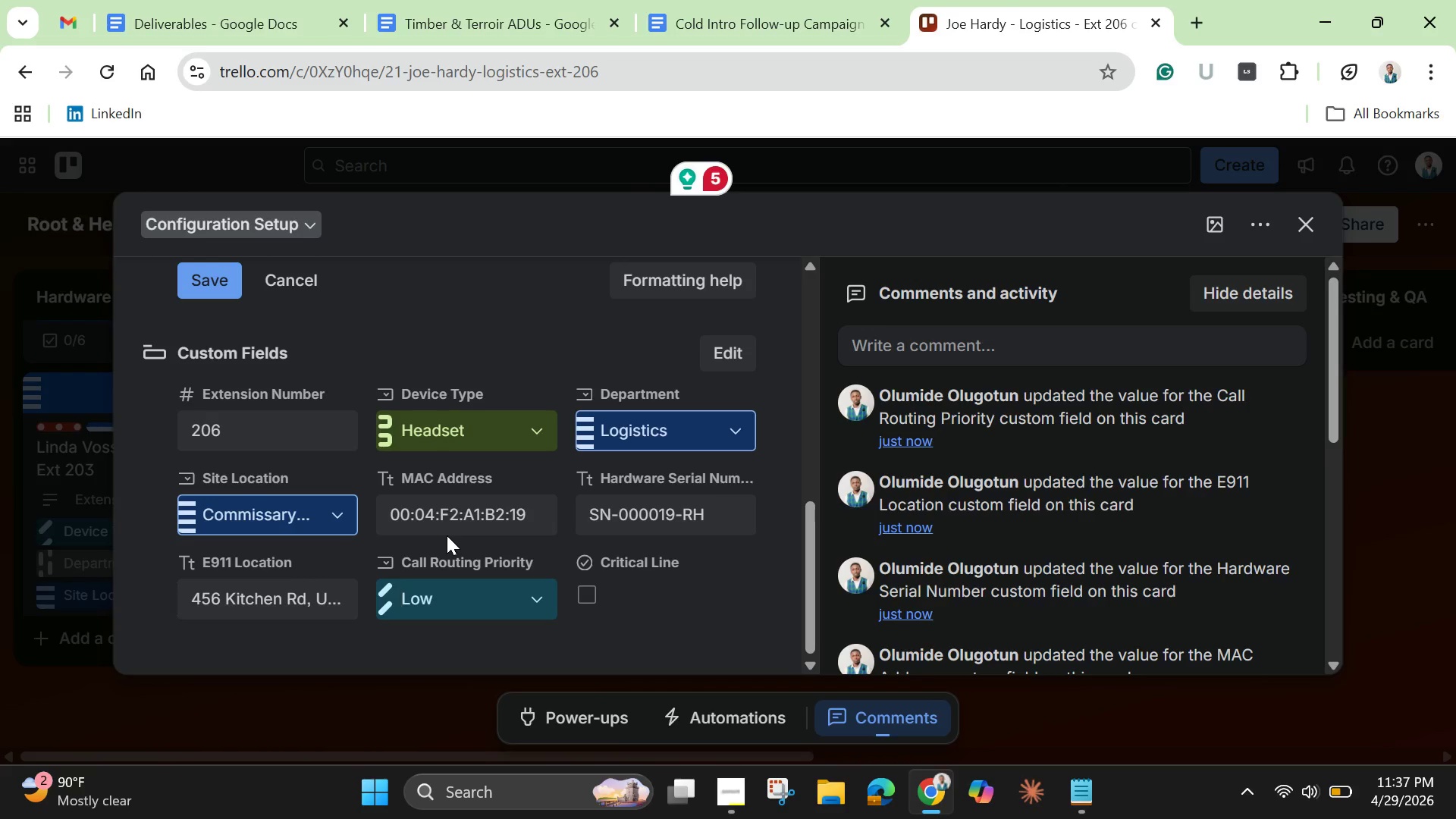 
scroll: coordinate [674, 529], scroll_direction: up, amount: 4.0
 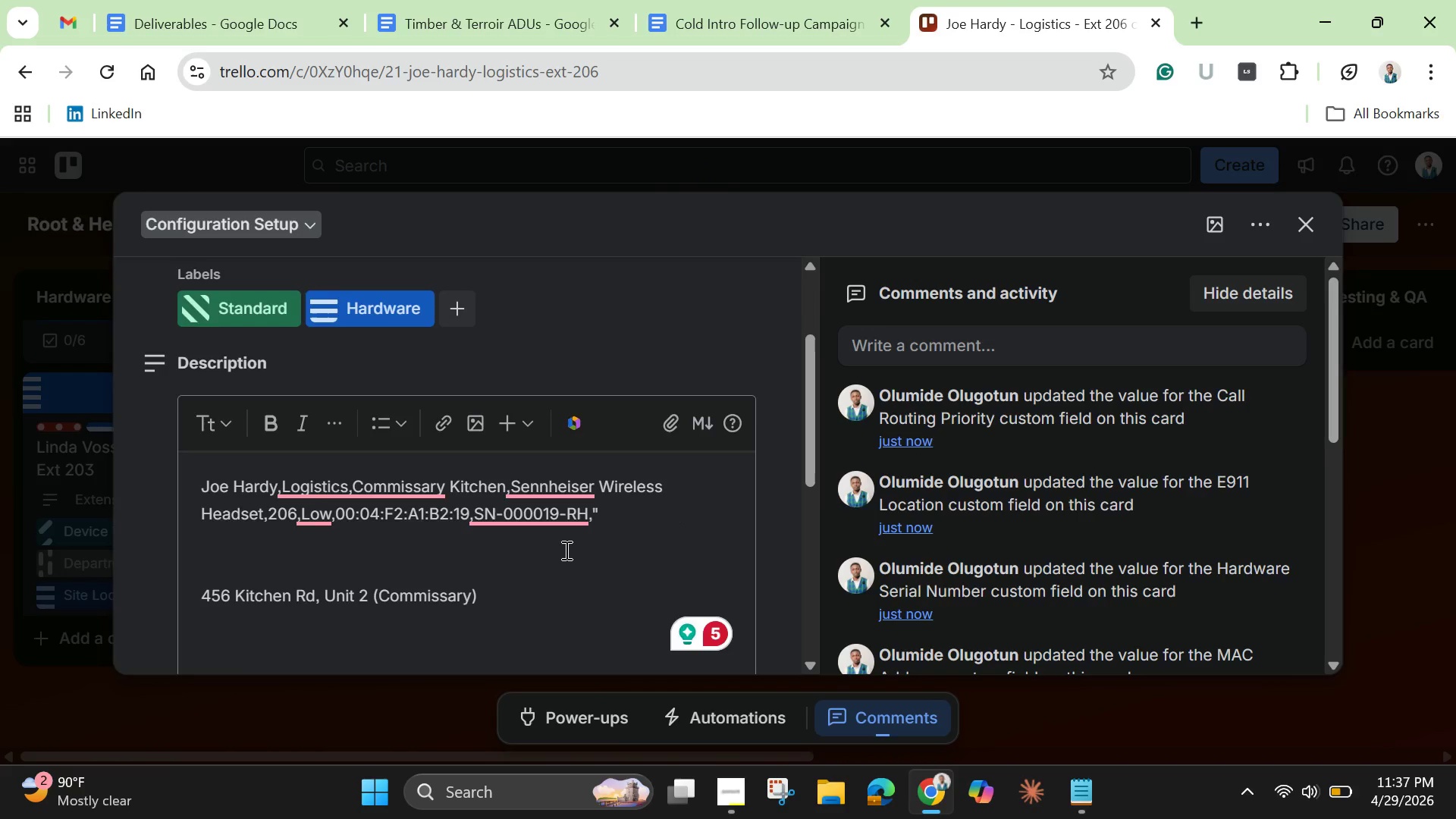 
scroll: coordinate [563, 548], scroll_direction: down, amount: 1.0
 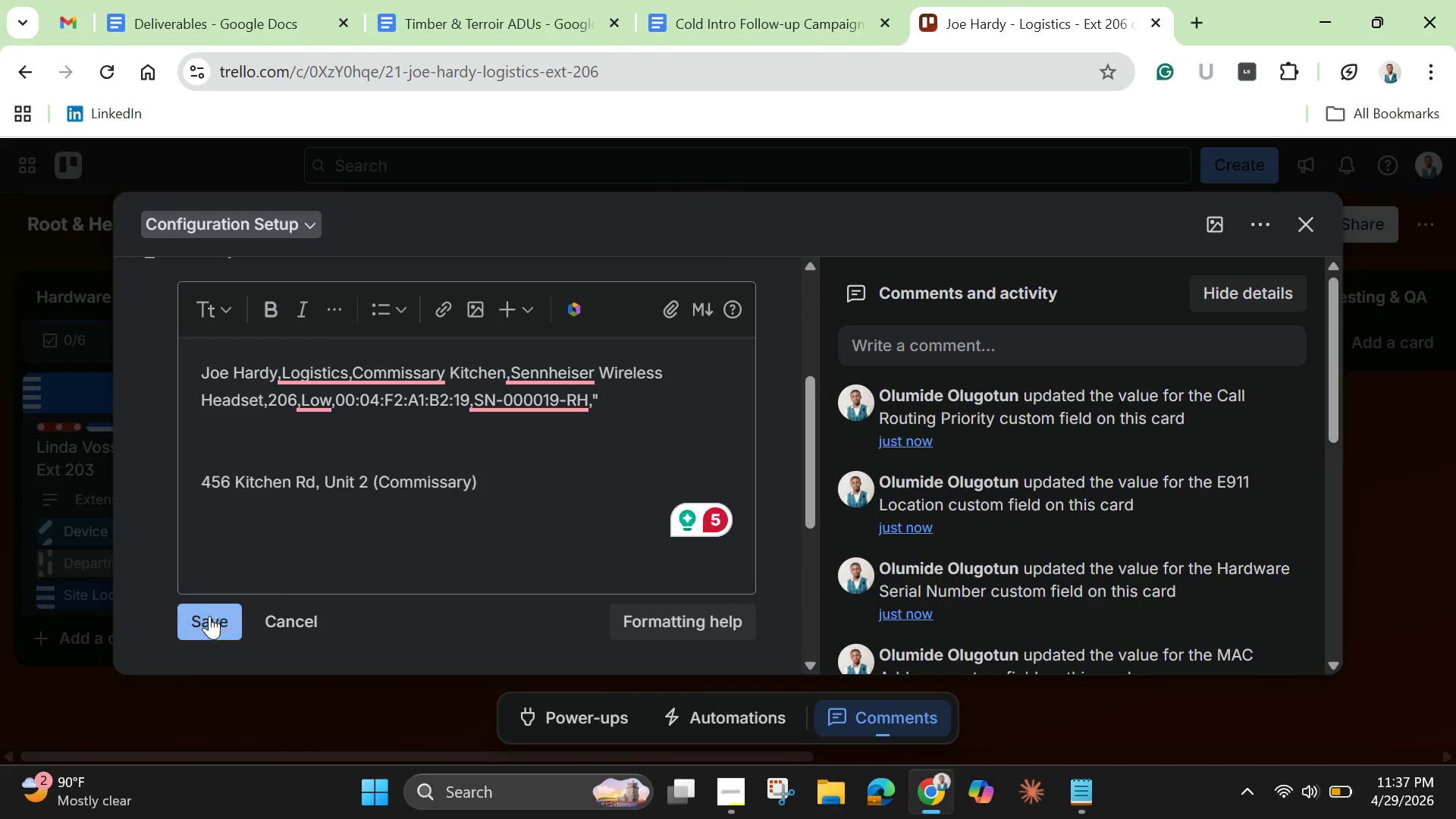 
left_click([208, 616])
 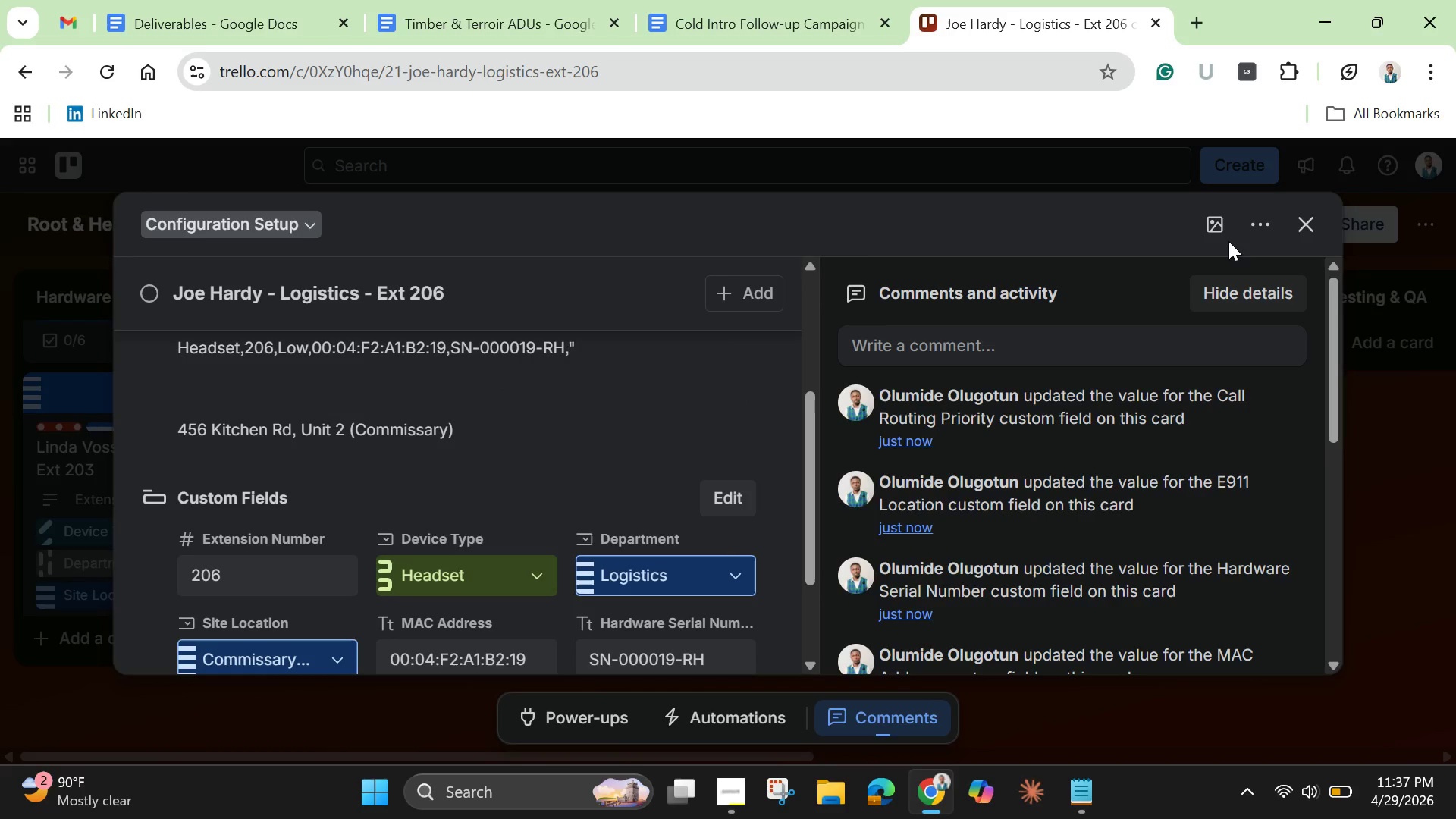 
left_click([1215, 229])
 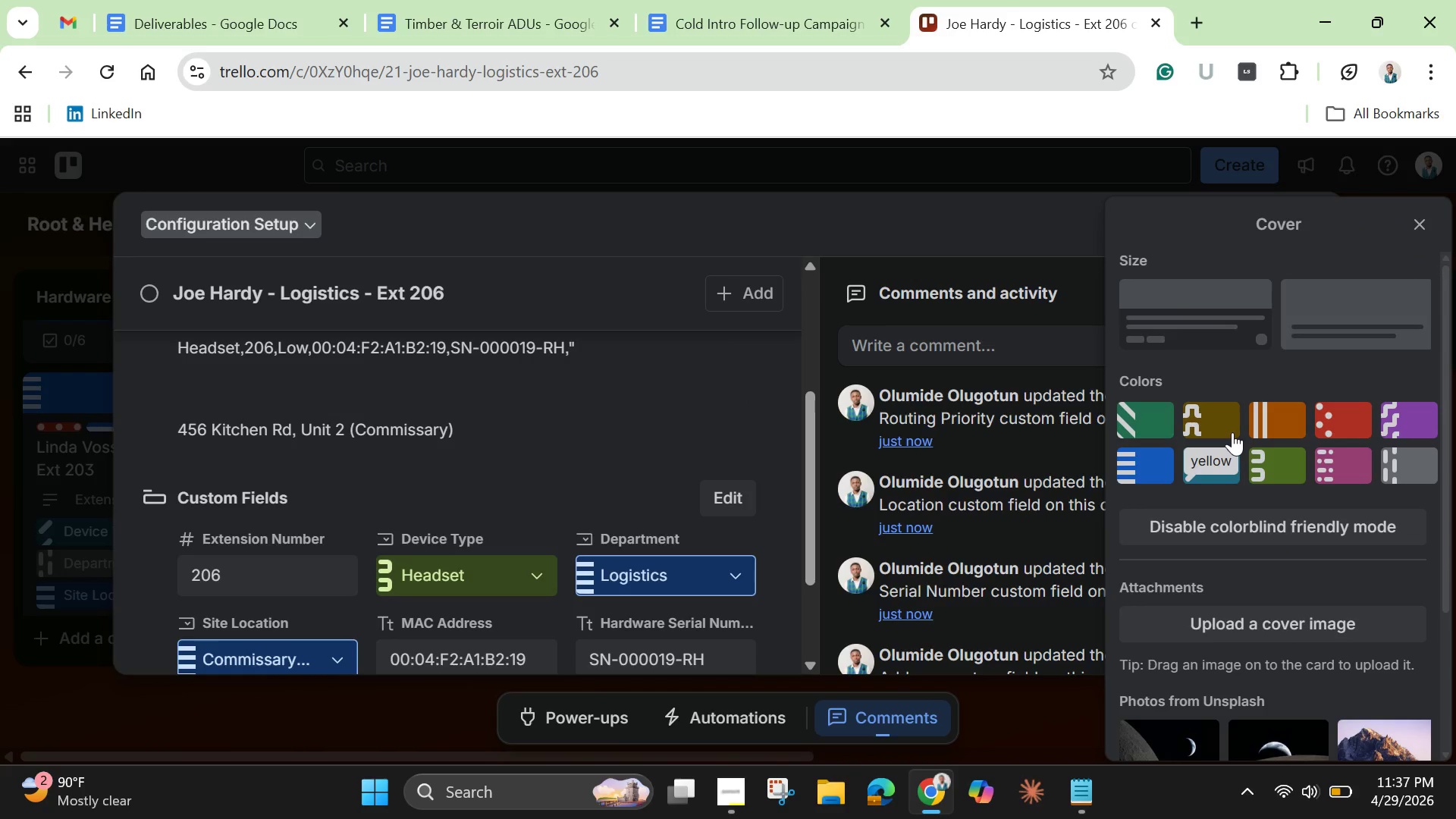 
left_click([1232, 427])
 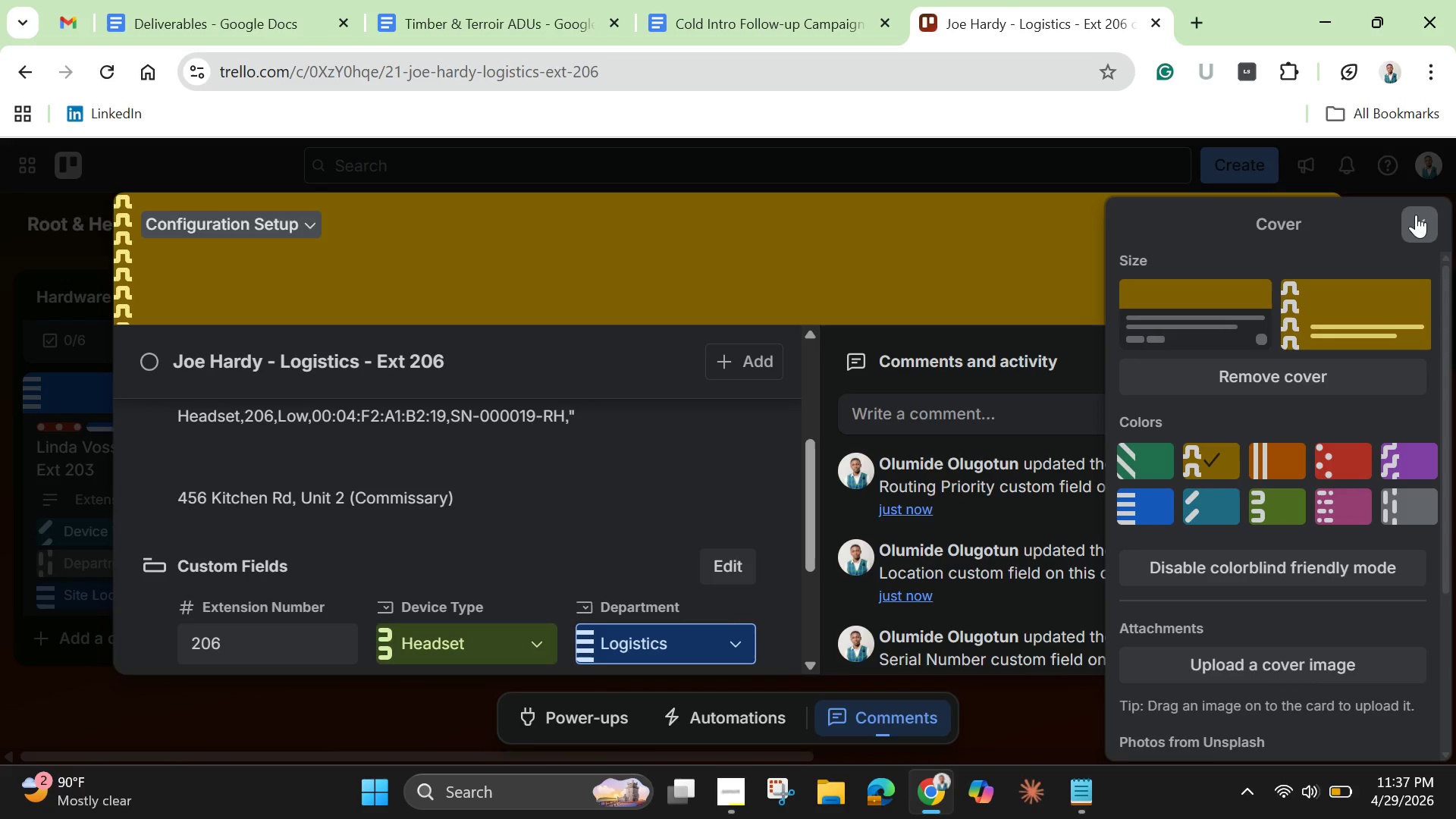 
left_click([1416, 215])
 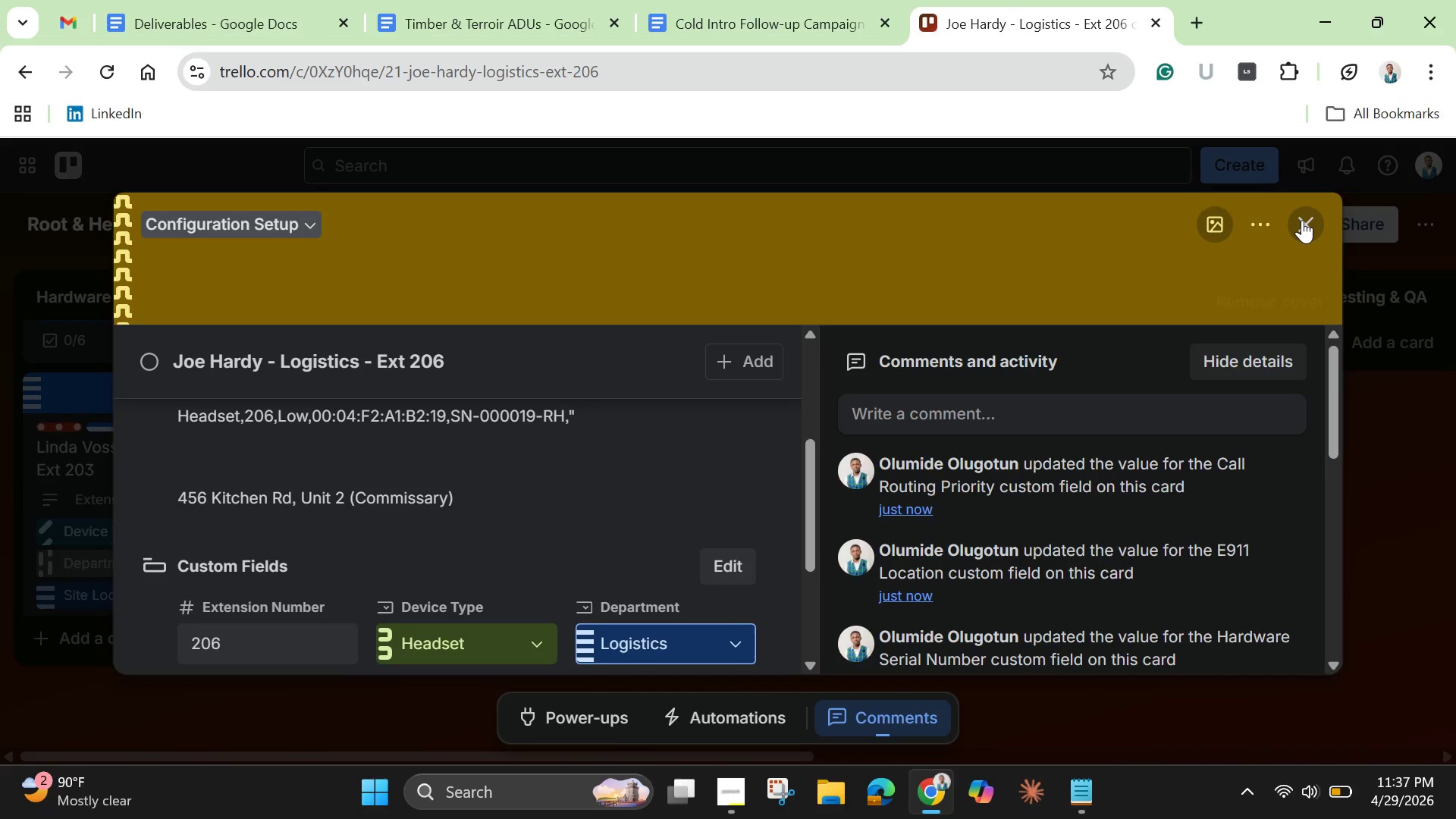 
left_click([1302, 220])
 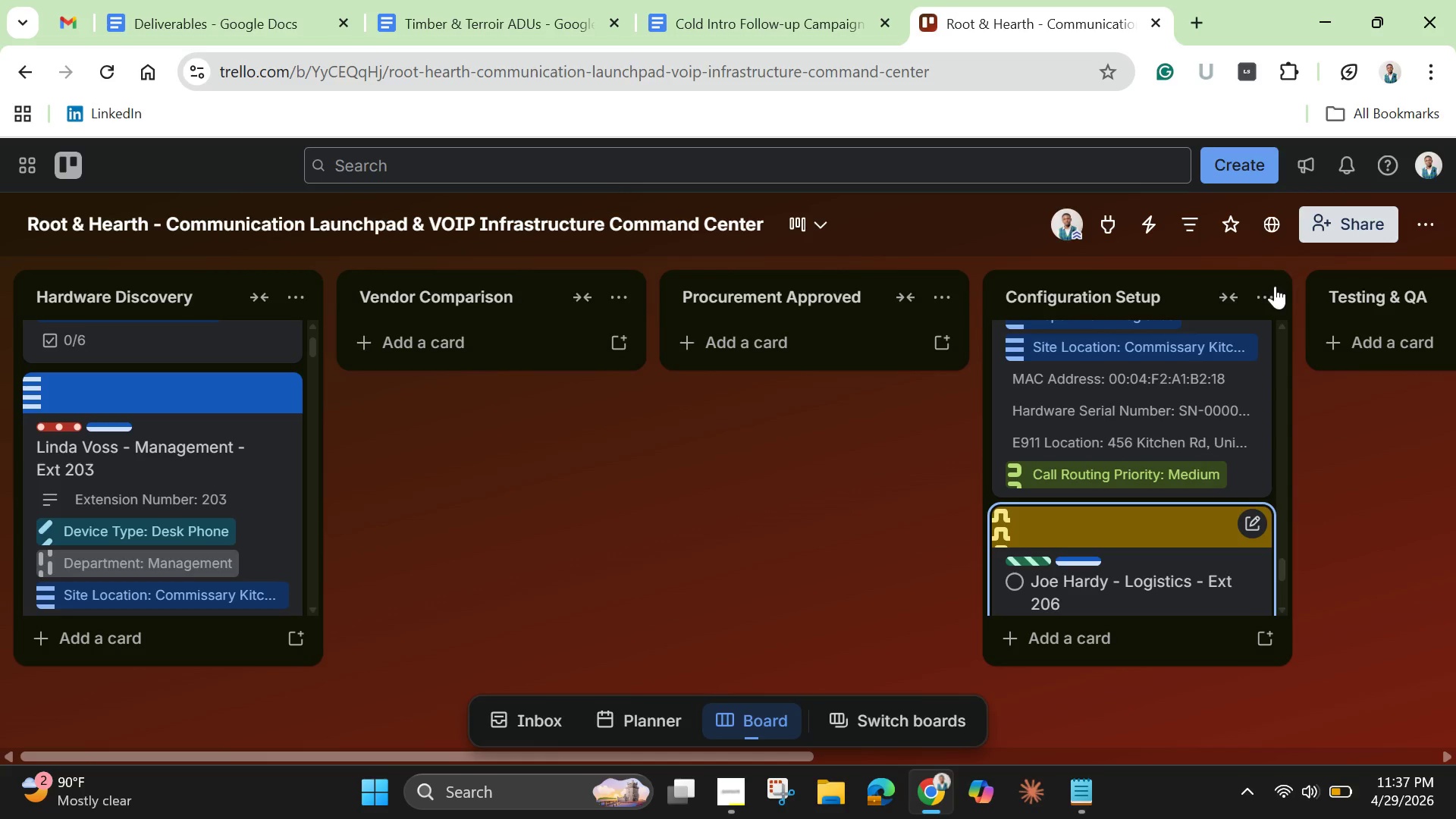 
scroll: coordinate [1190, 512], scroll_direction: down, amount: 9.0
 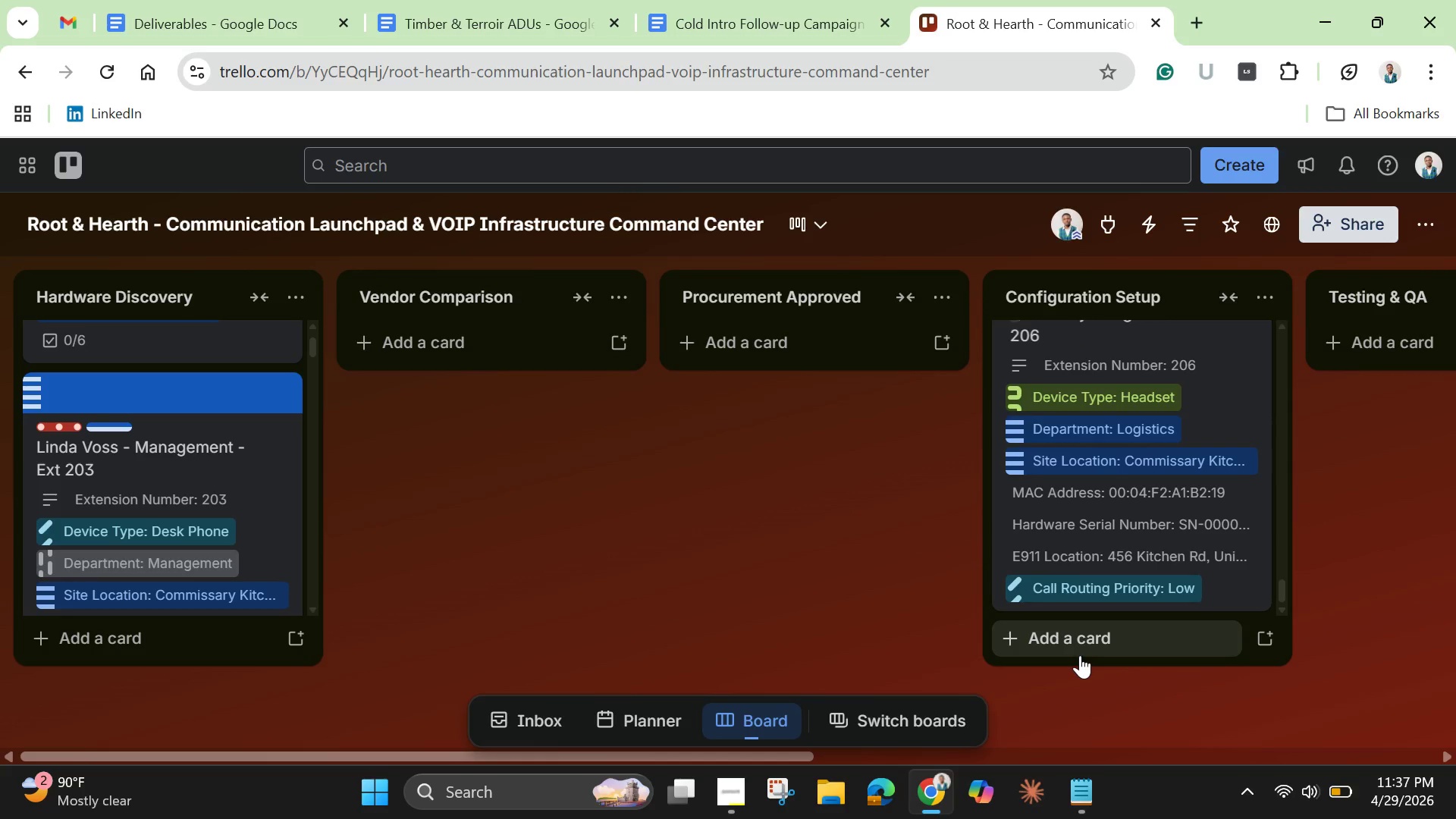 
left_click([1077, 645])
 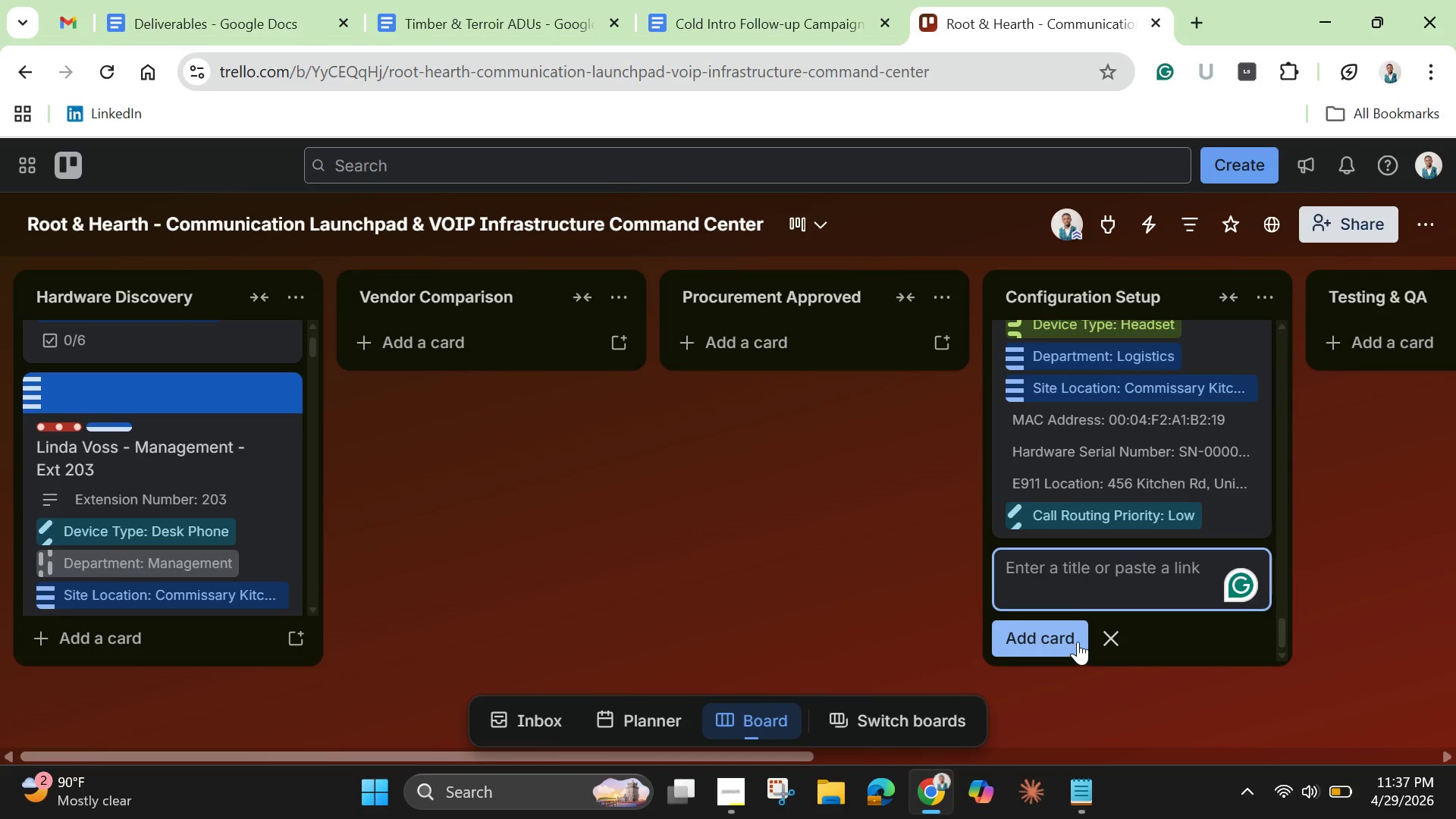 
mouse_move([1073, 619])
 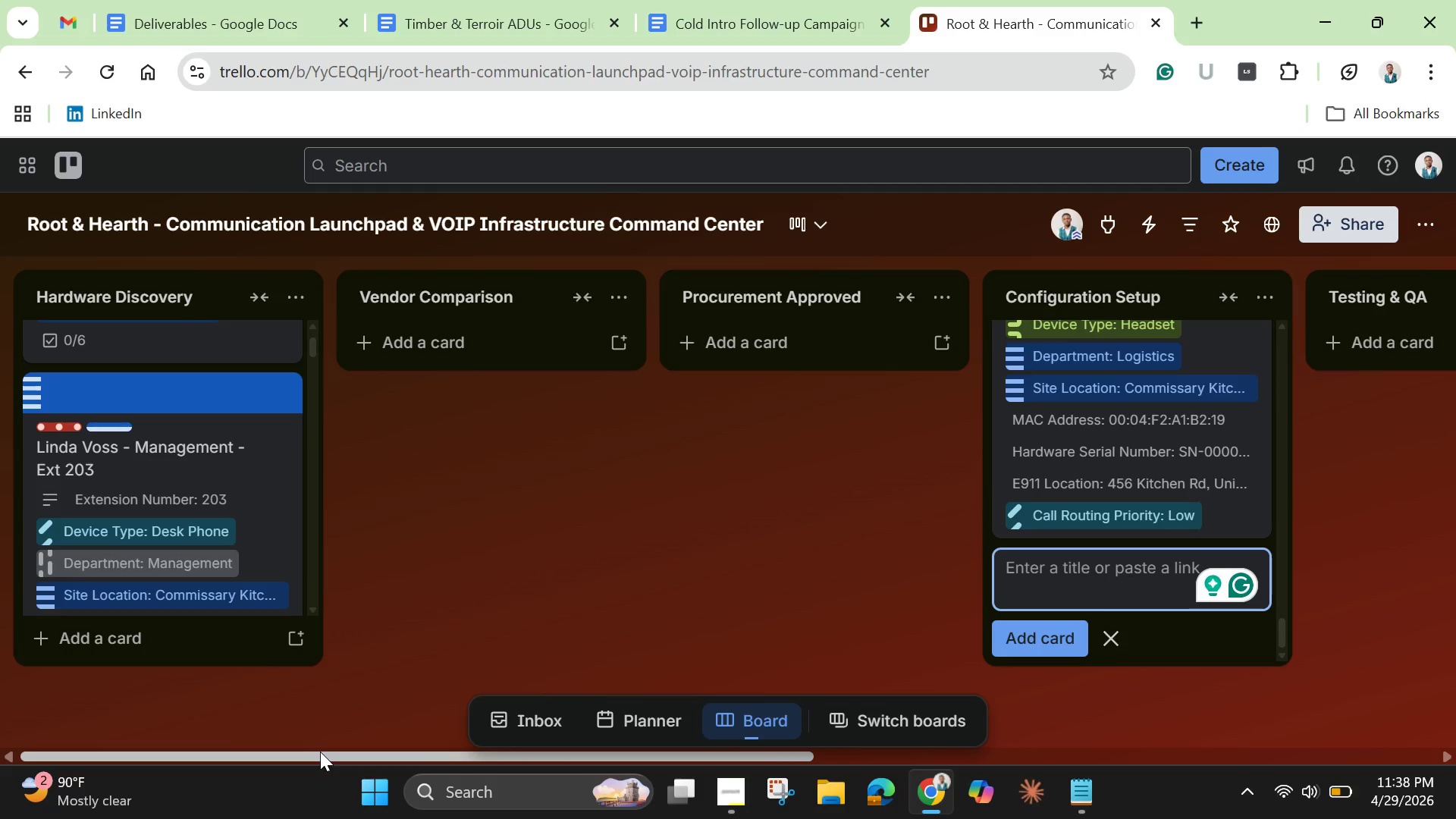 
wait(24.39)
 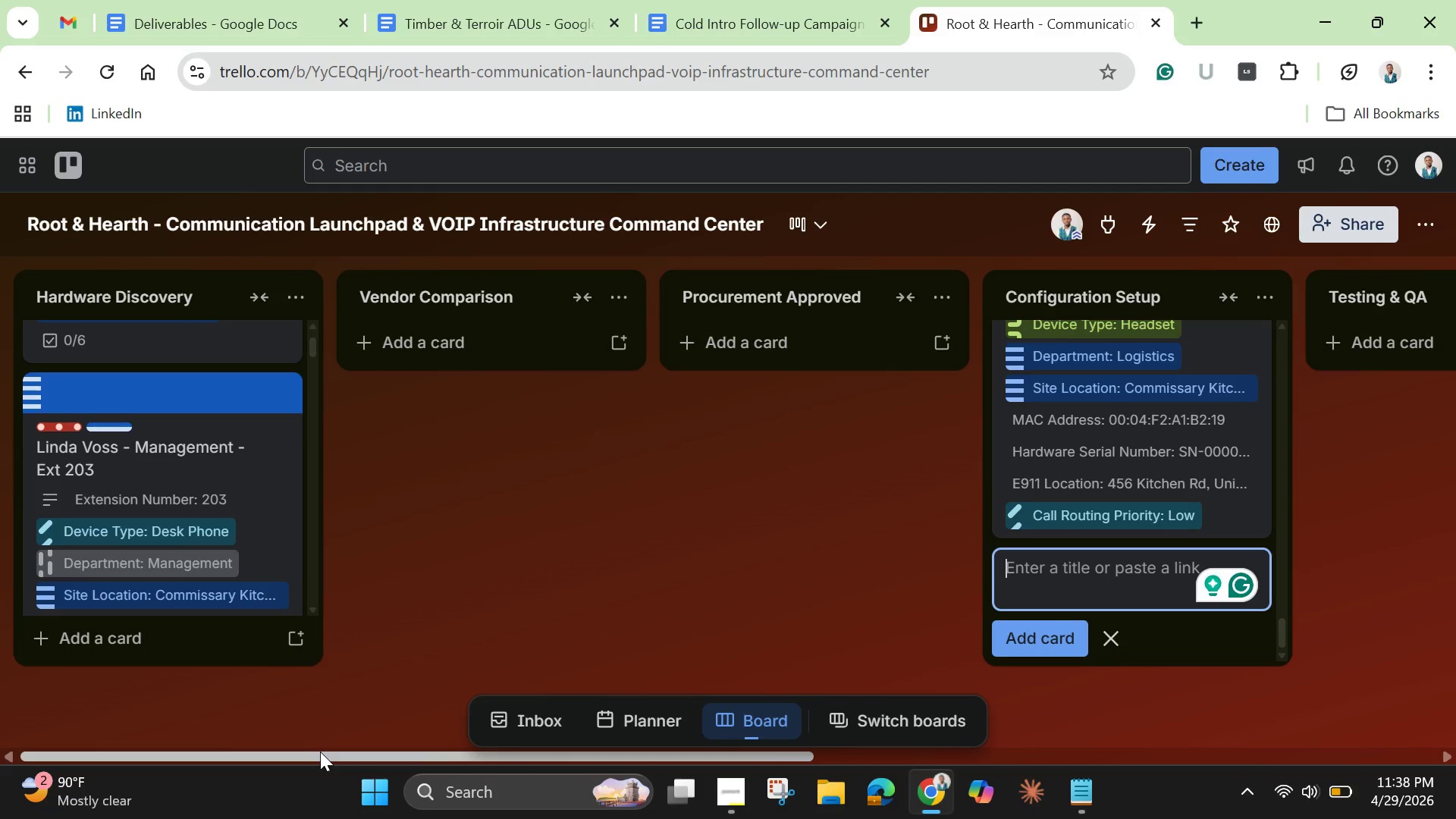 
type(Mina Harjer )
key(Backspace)
key(Backspace)
key(Backspace)
key(Backspace)
type(ker - Back Ogg)
key(Backspace)
key(Backspace)
type(ffiv)
key(Backspace)
type(ce - e)
key(Backspace)
key(Backspace)
key(Backspace)
key(Backspace)
key(Backspace)
key(Backspace)
key(Backspace)
key(Backspace)
key(Backspace)
type(Ext 108)
 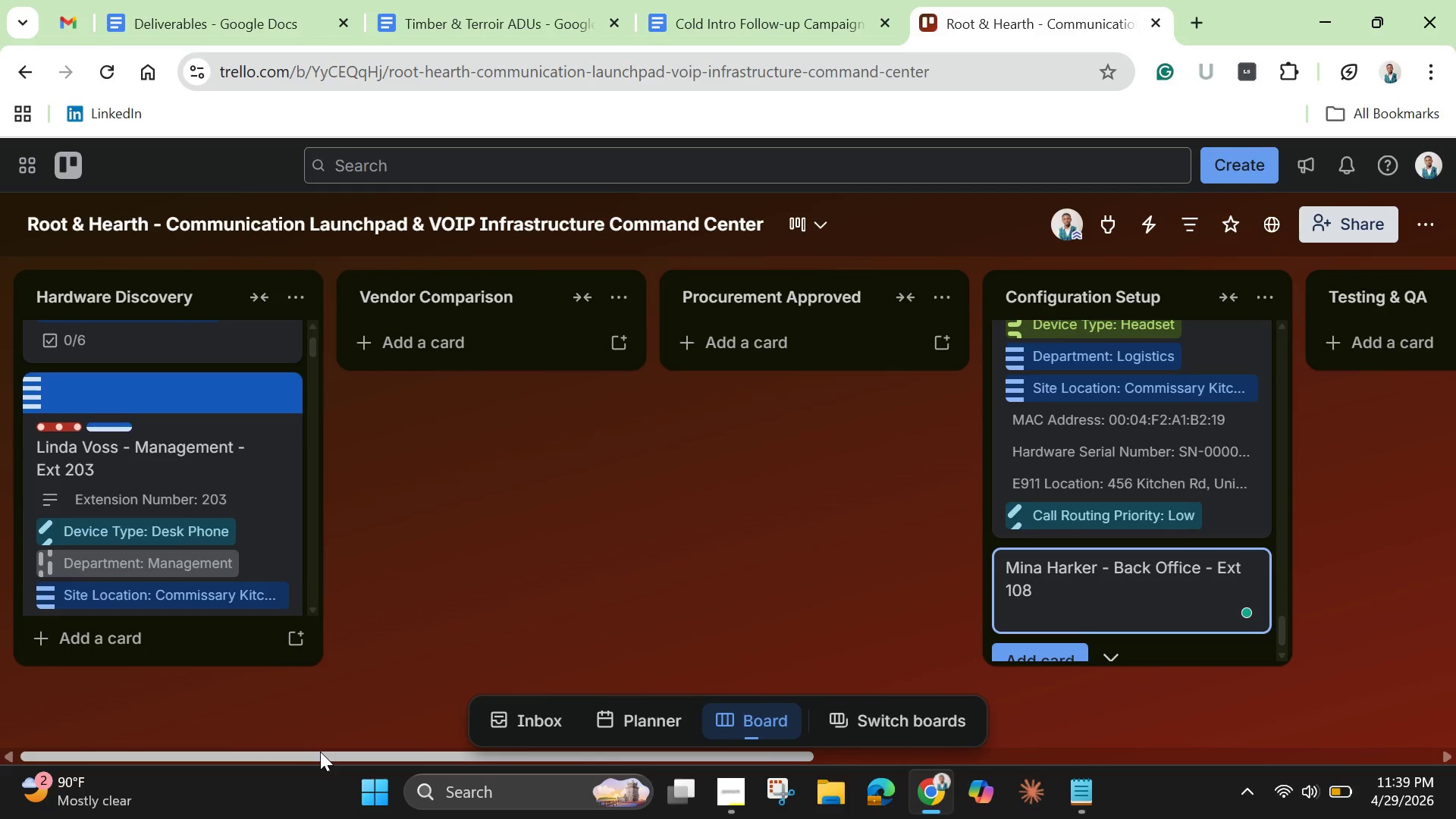 
 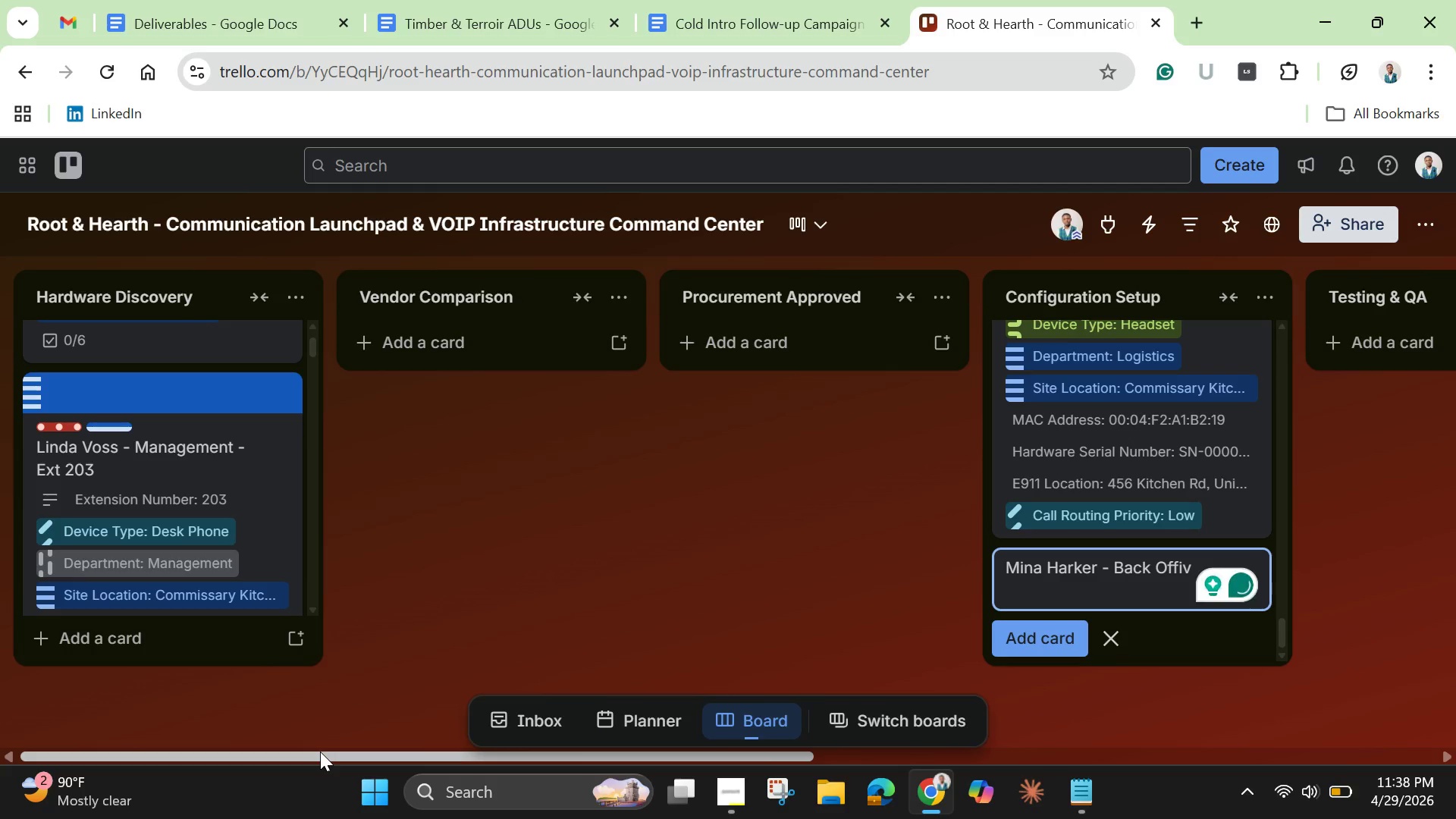 
hold_key(key=Break, duration=1.02)
 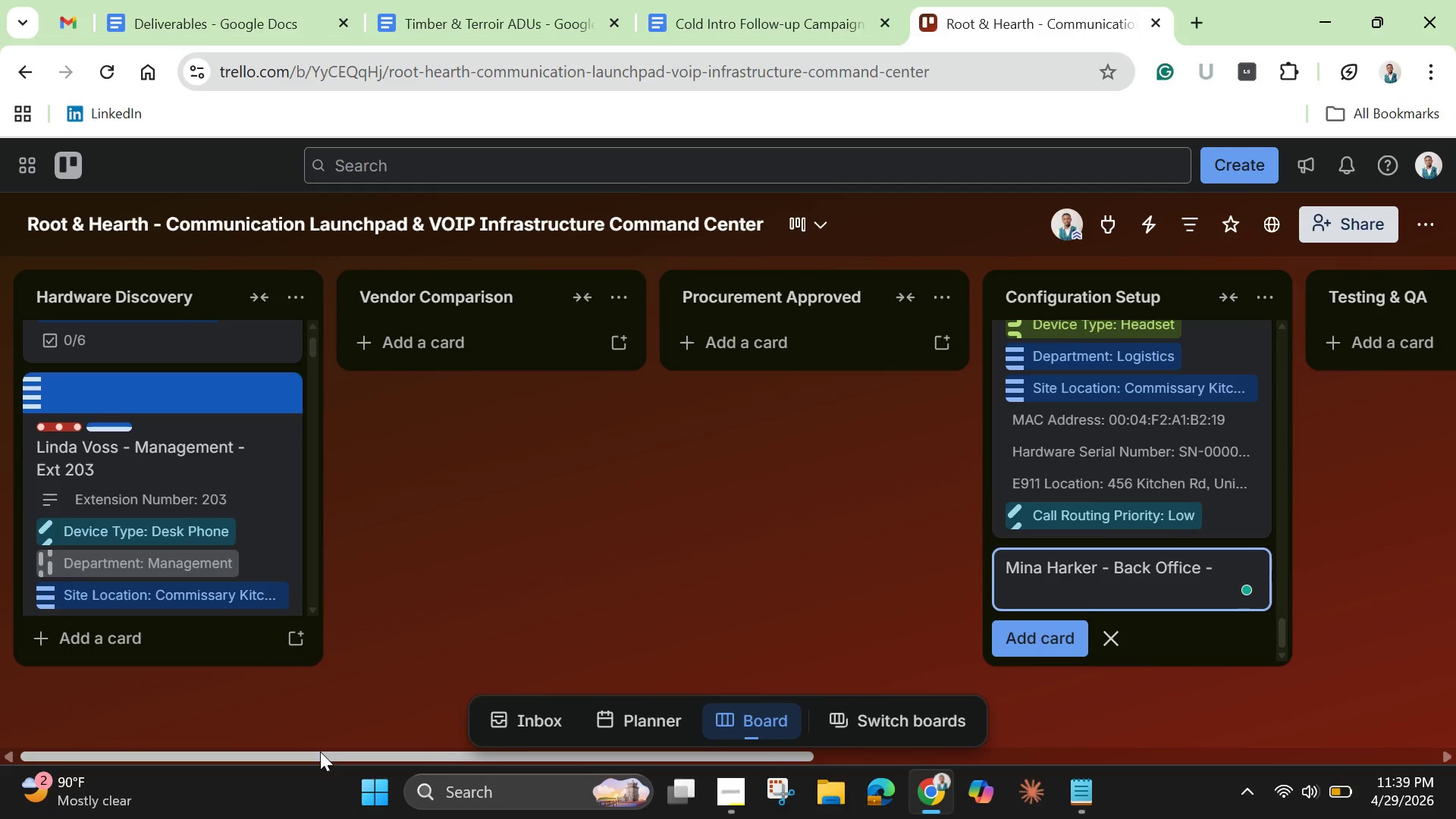 
left_click([1107, 606])
 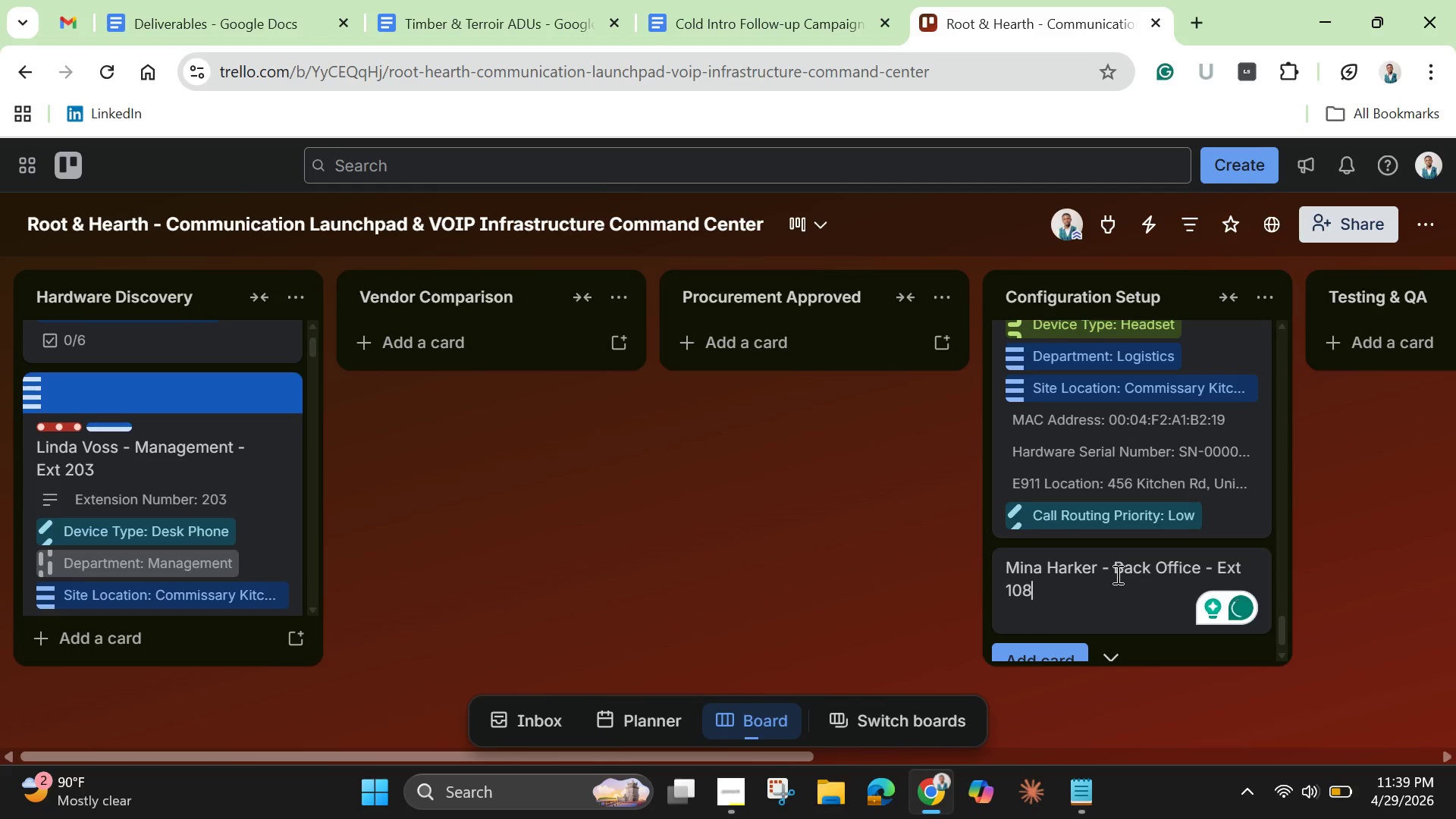 
left_click([1117, 574])
 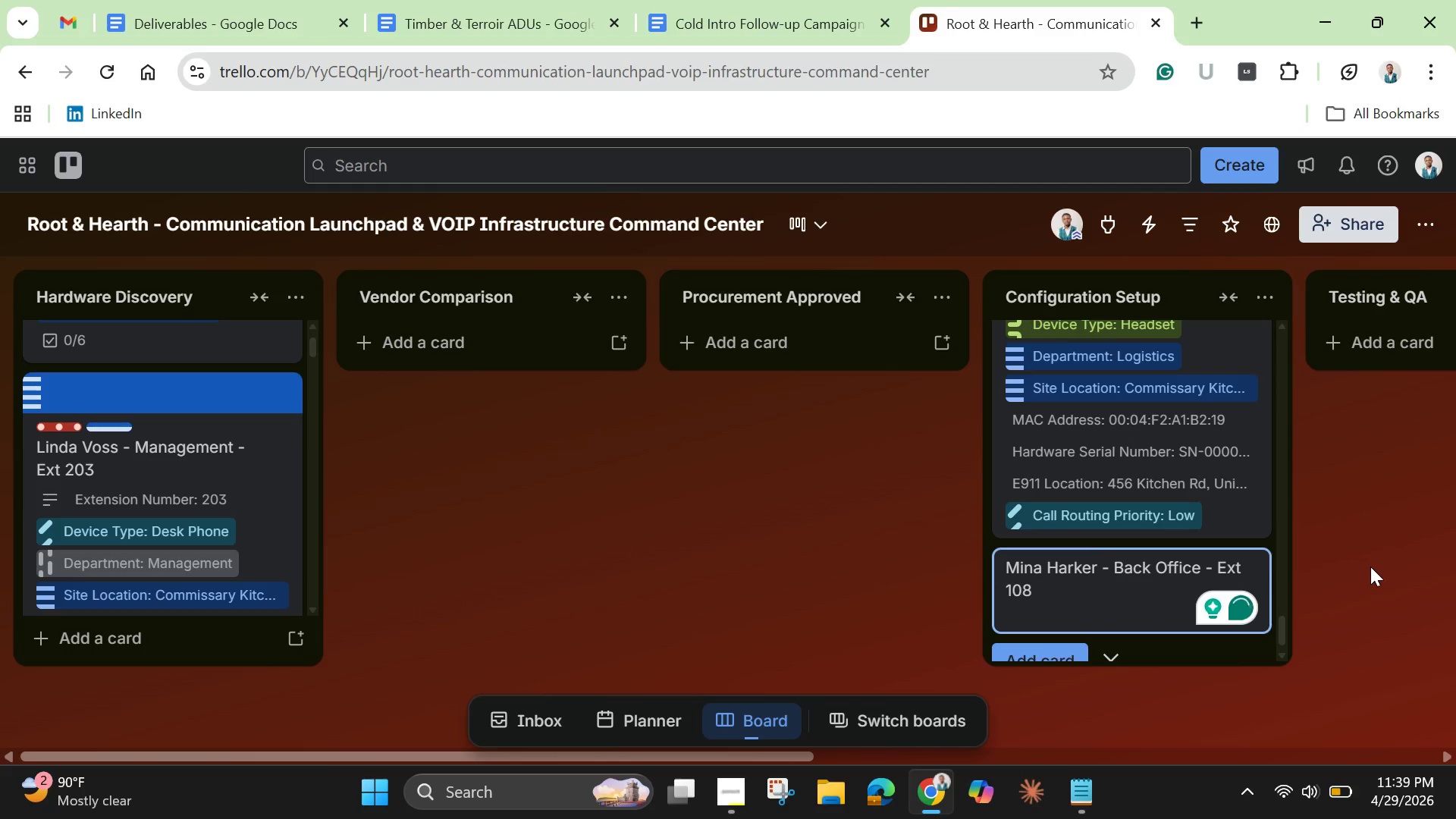 
left_click([1370, 566])
 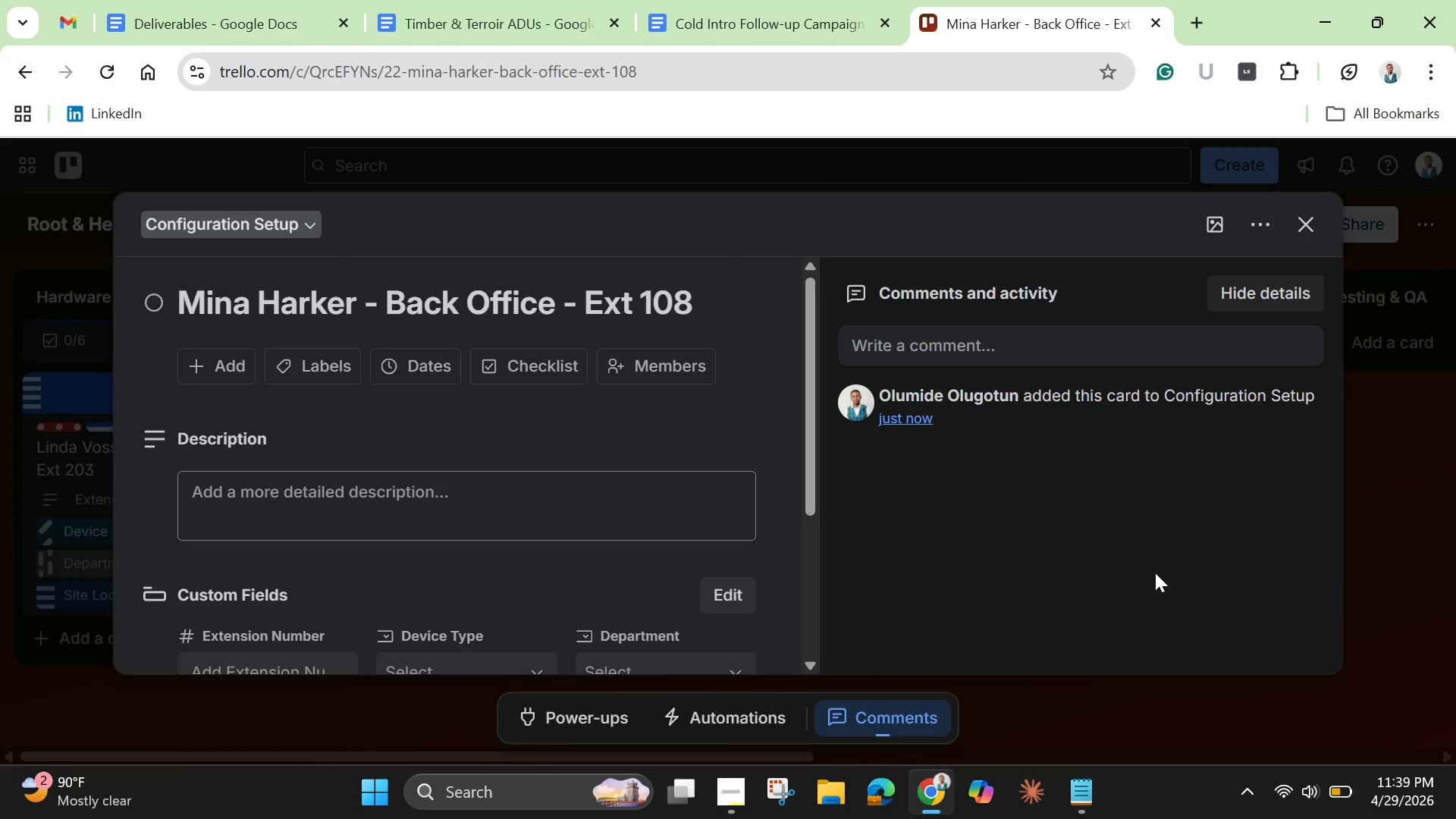 
wait(6.76)
 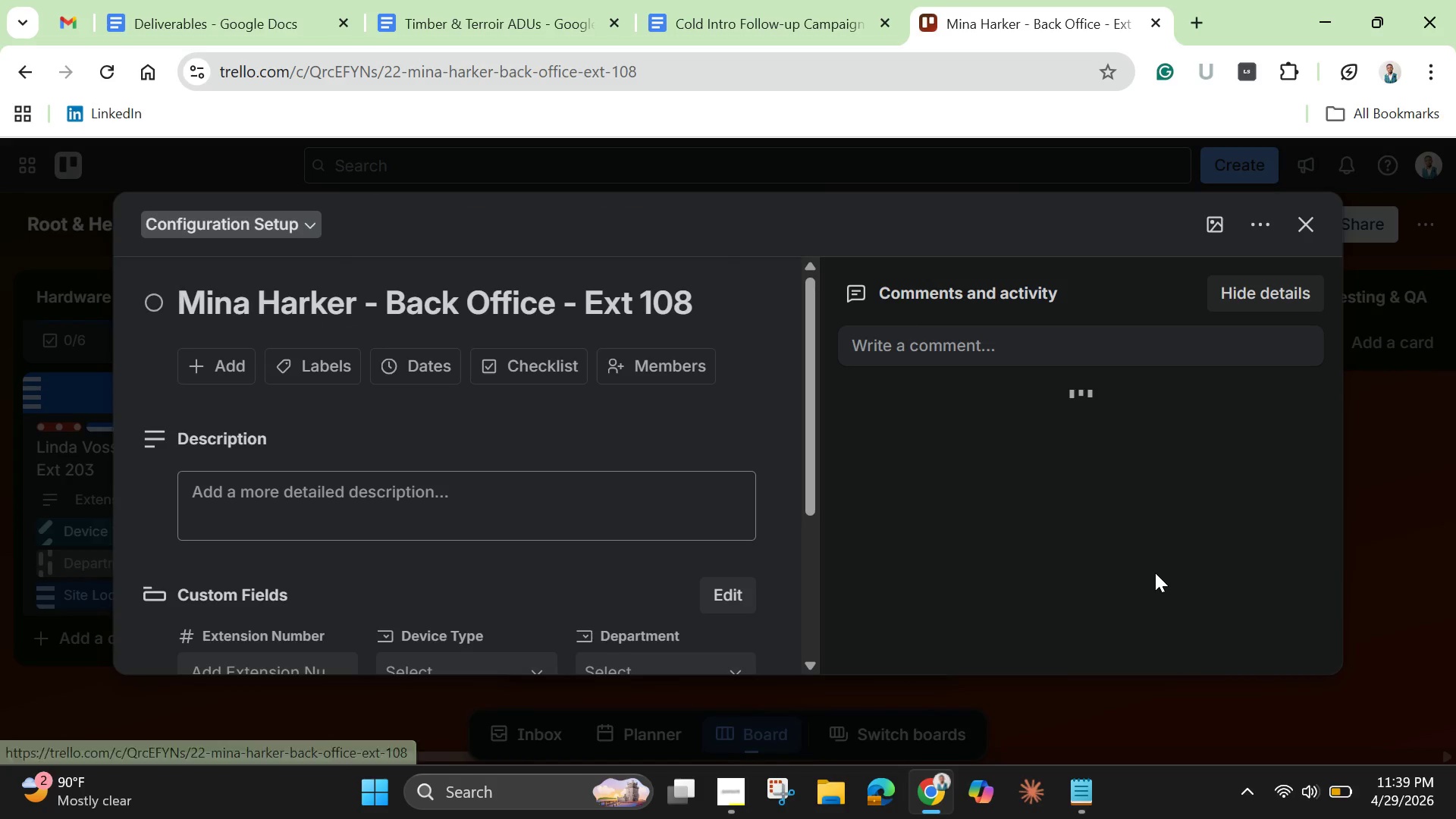 
scroll: coordinate [391, 538], scroll_direction: down, amount: 2.0
 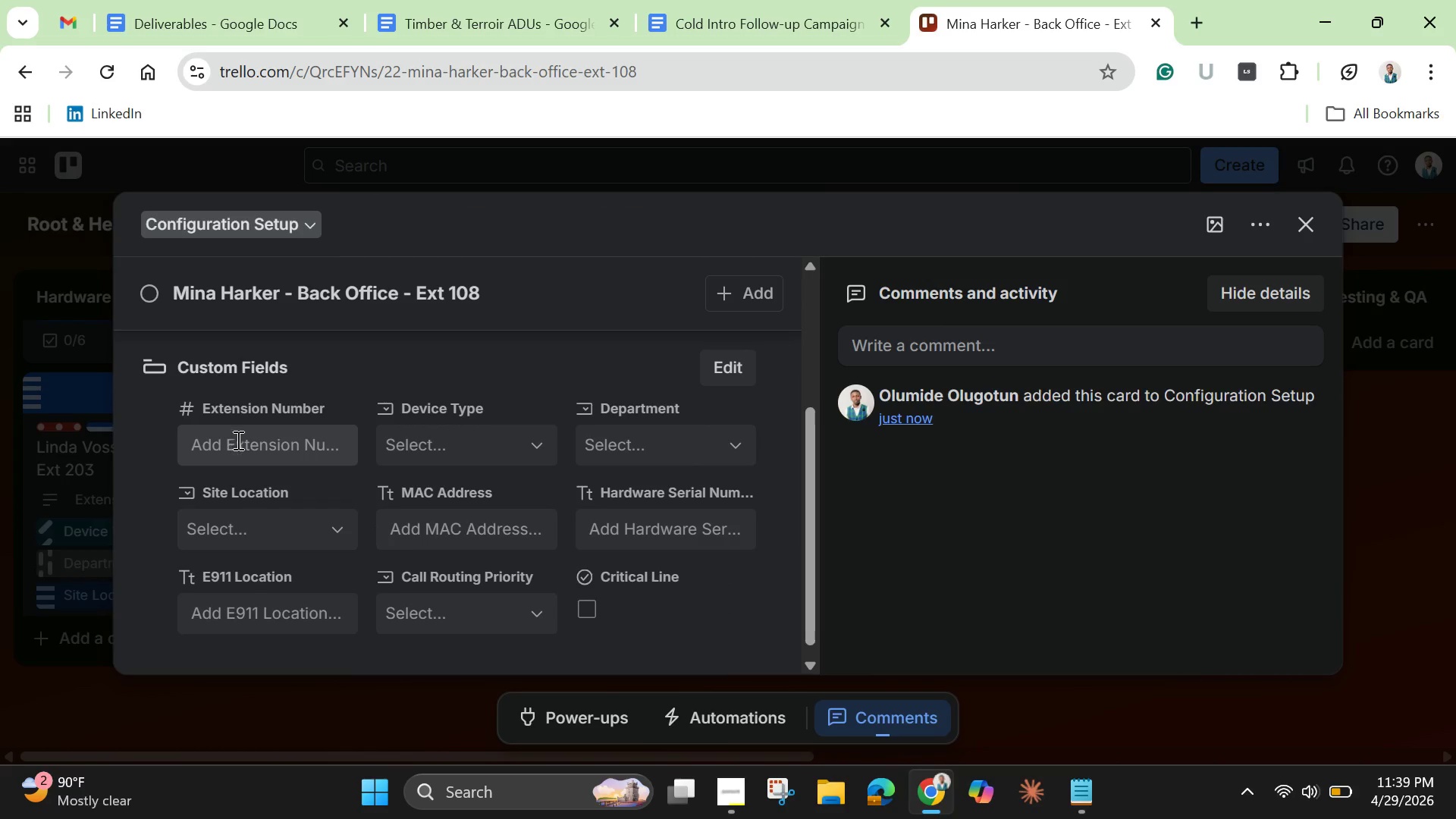 
left_click([238, 441])
 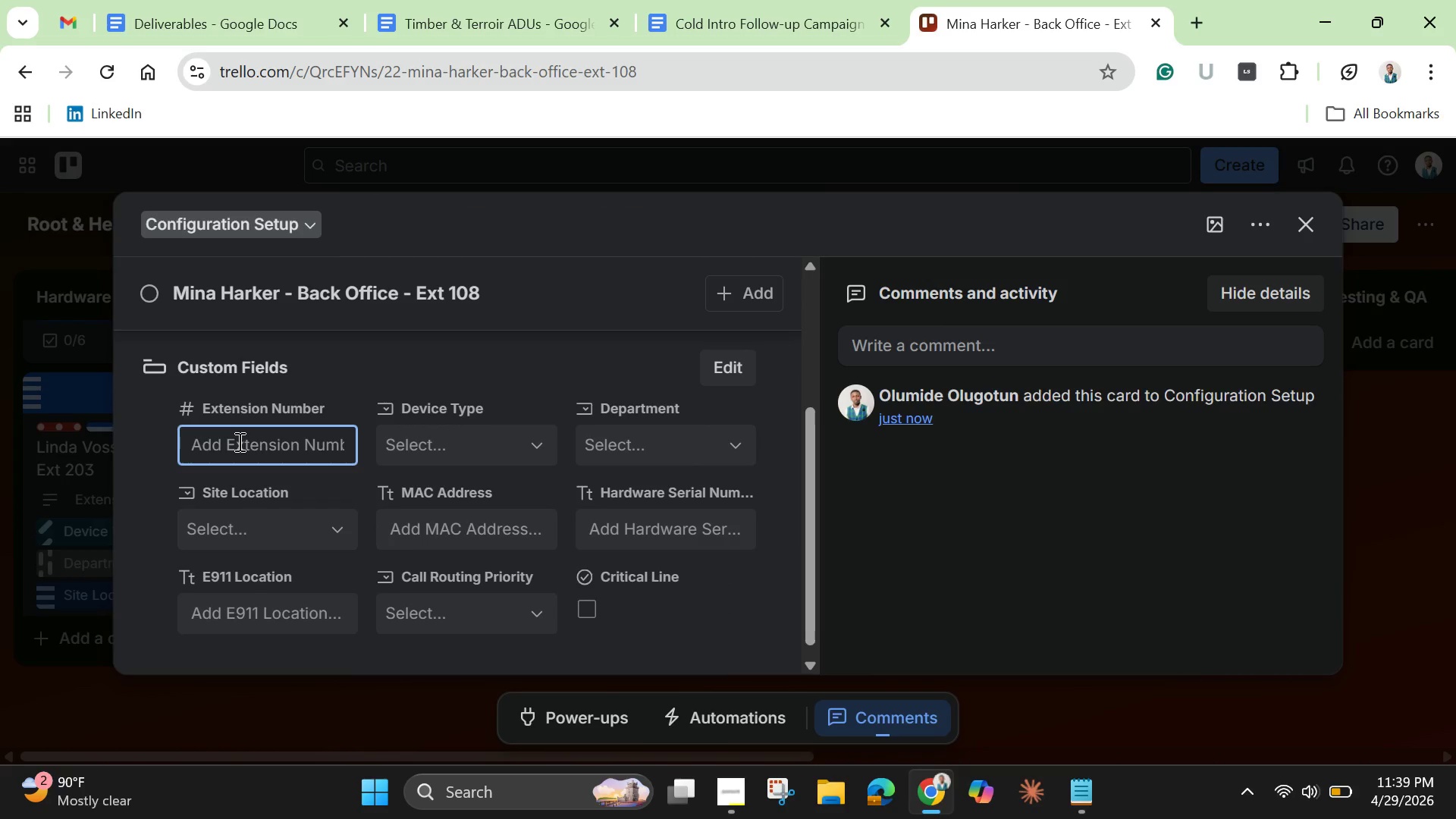 
type(108)
 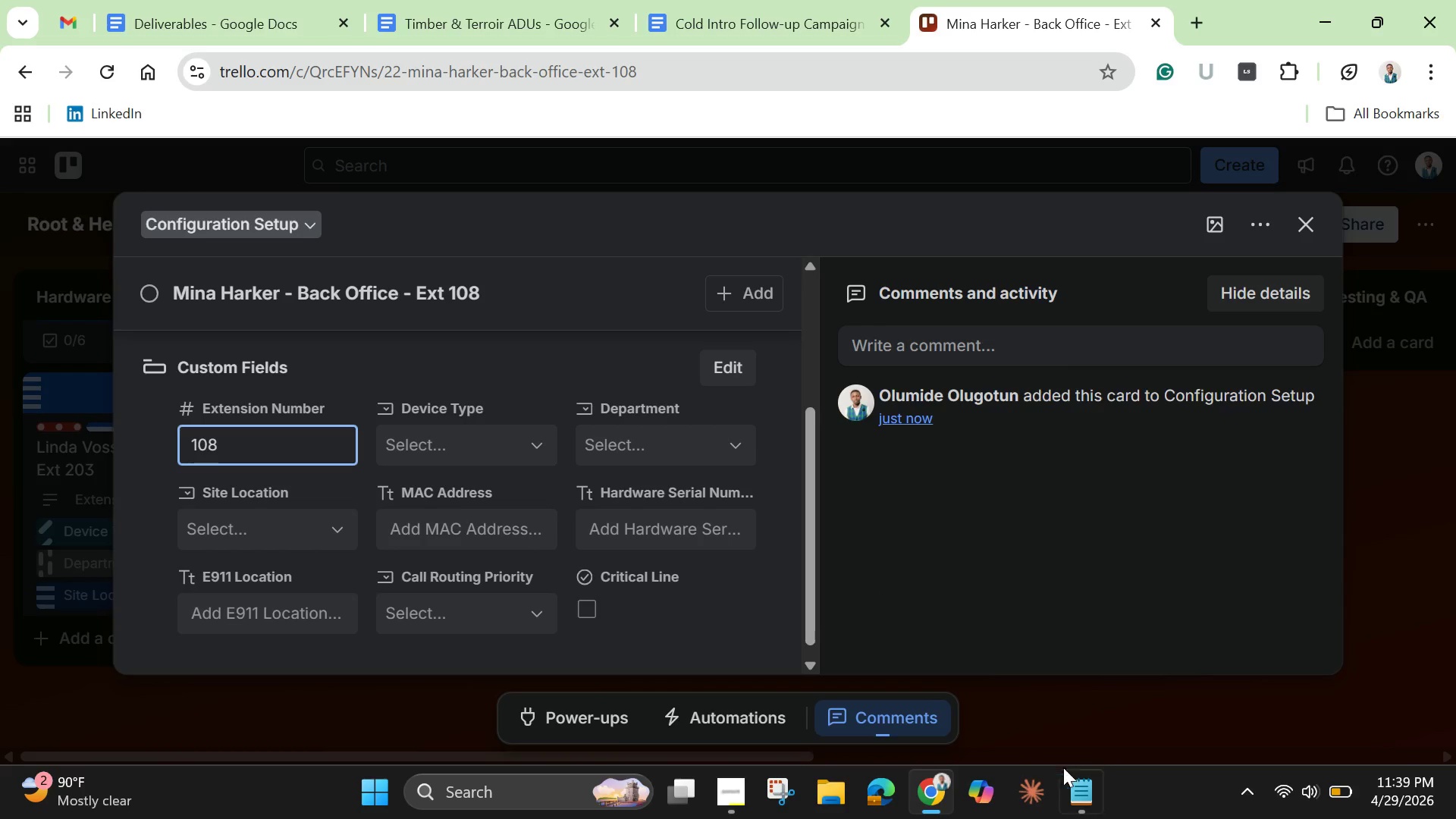 
left_click([1089, 803])
 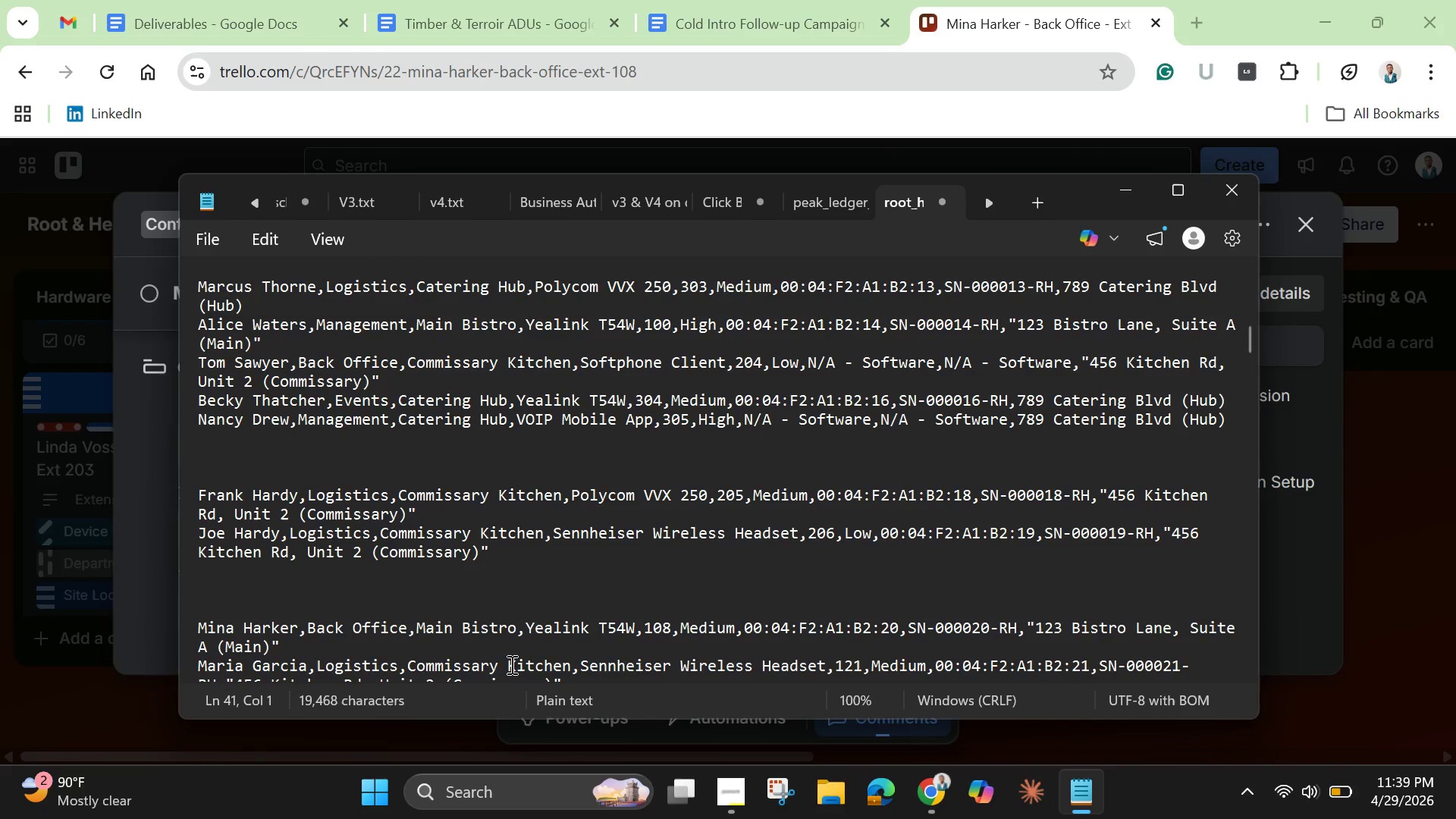 
scroll: coordinate [510, 664], scroll_direction: down, amount: 1.0
 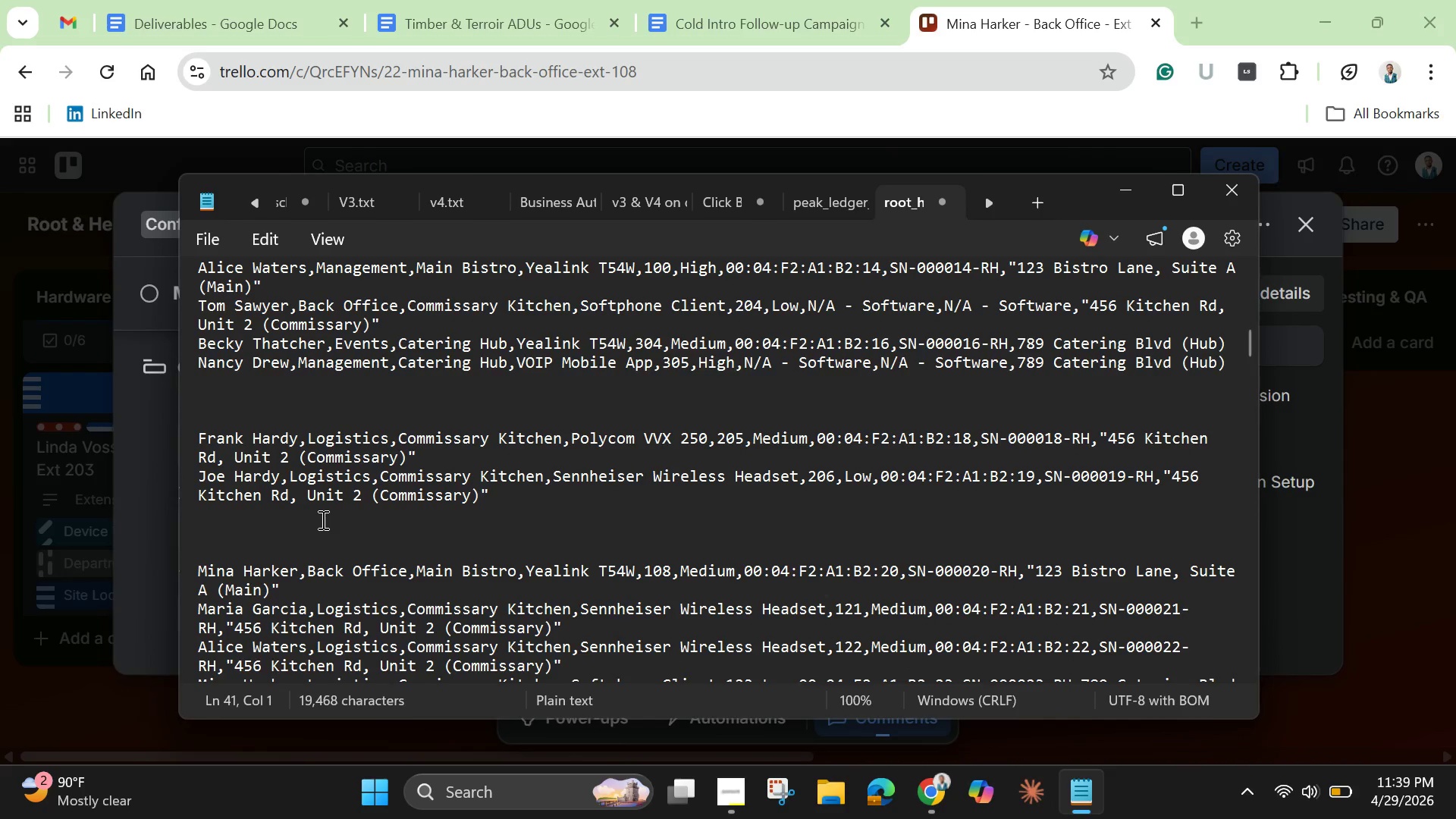 
left_click_drag(start_coordinate=[322, 519], to_coordinate=[284, 531])
 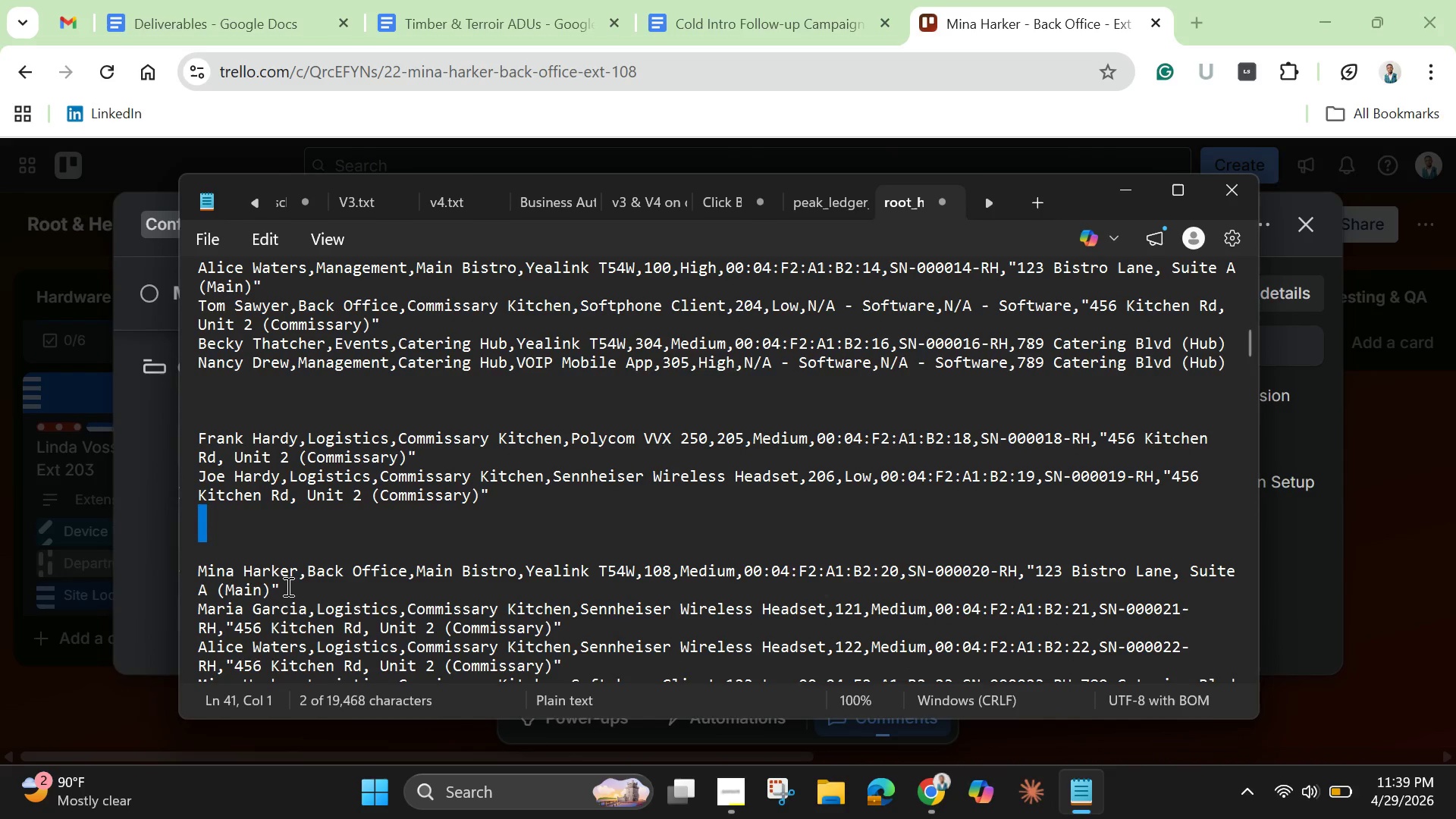 
left_click_drag(start_coordinate=[287, 586], to_coordinate=[191, 562])
 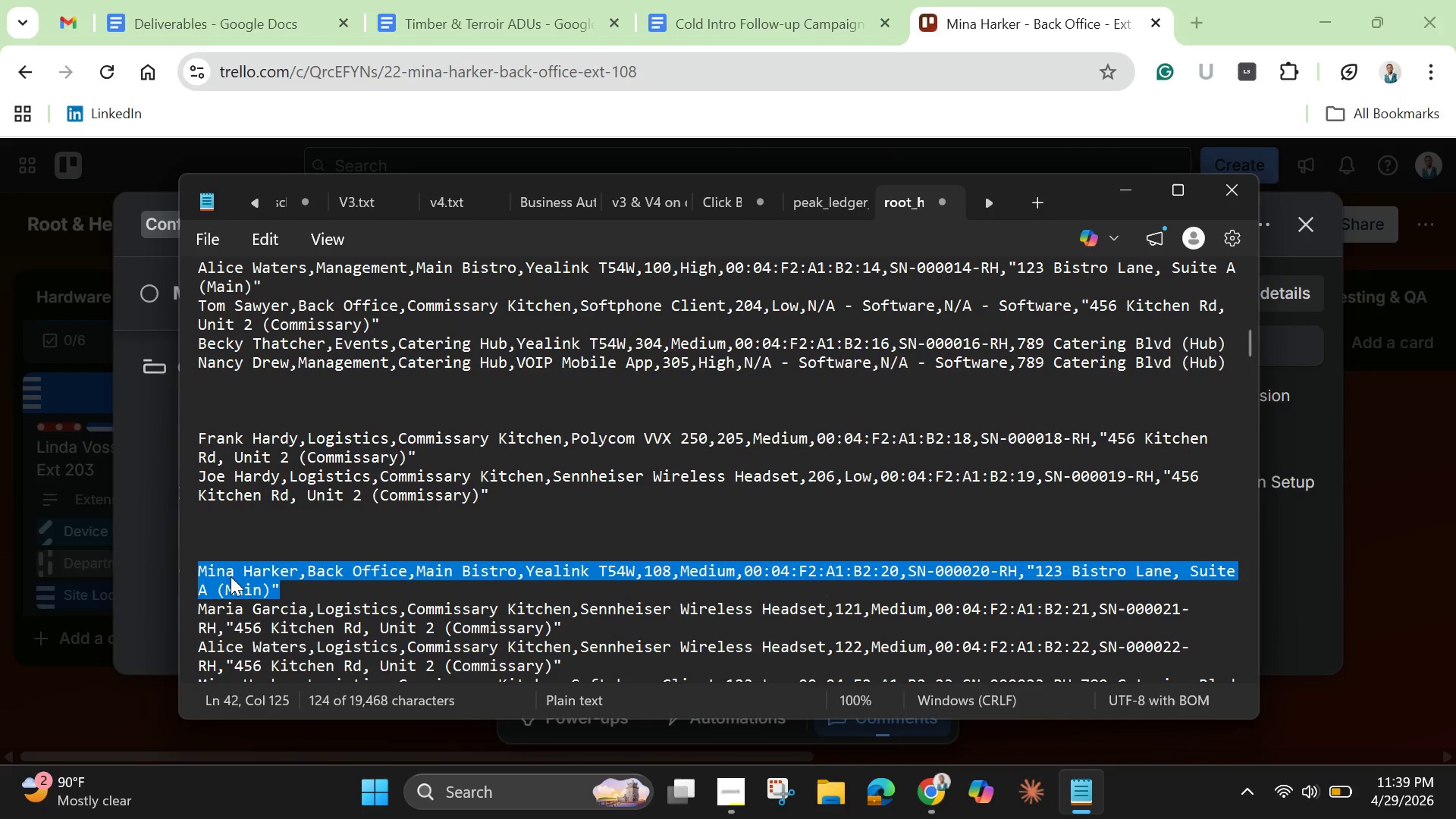 
right_click([231, 576])
 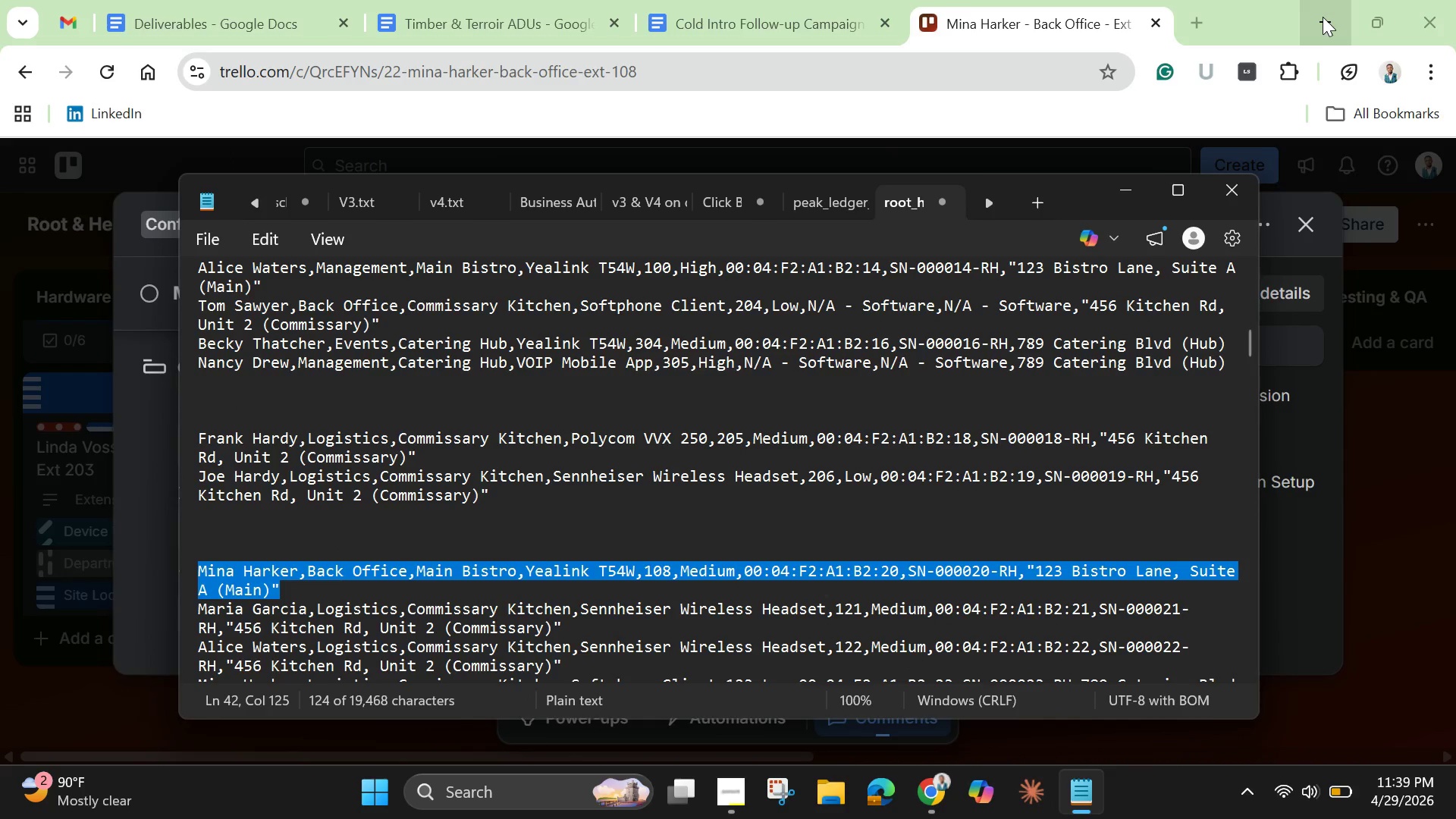 
left_click([1382, 430])
 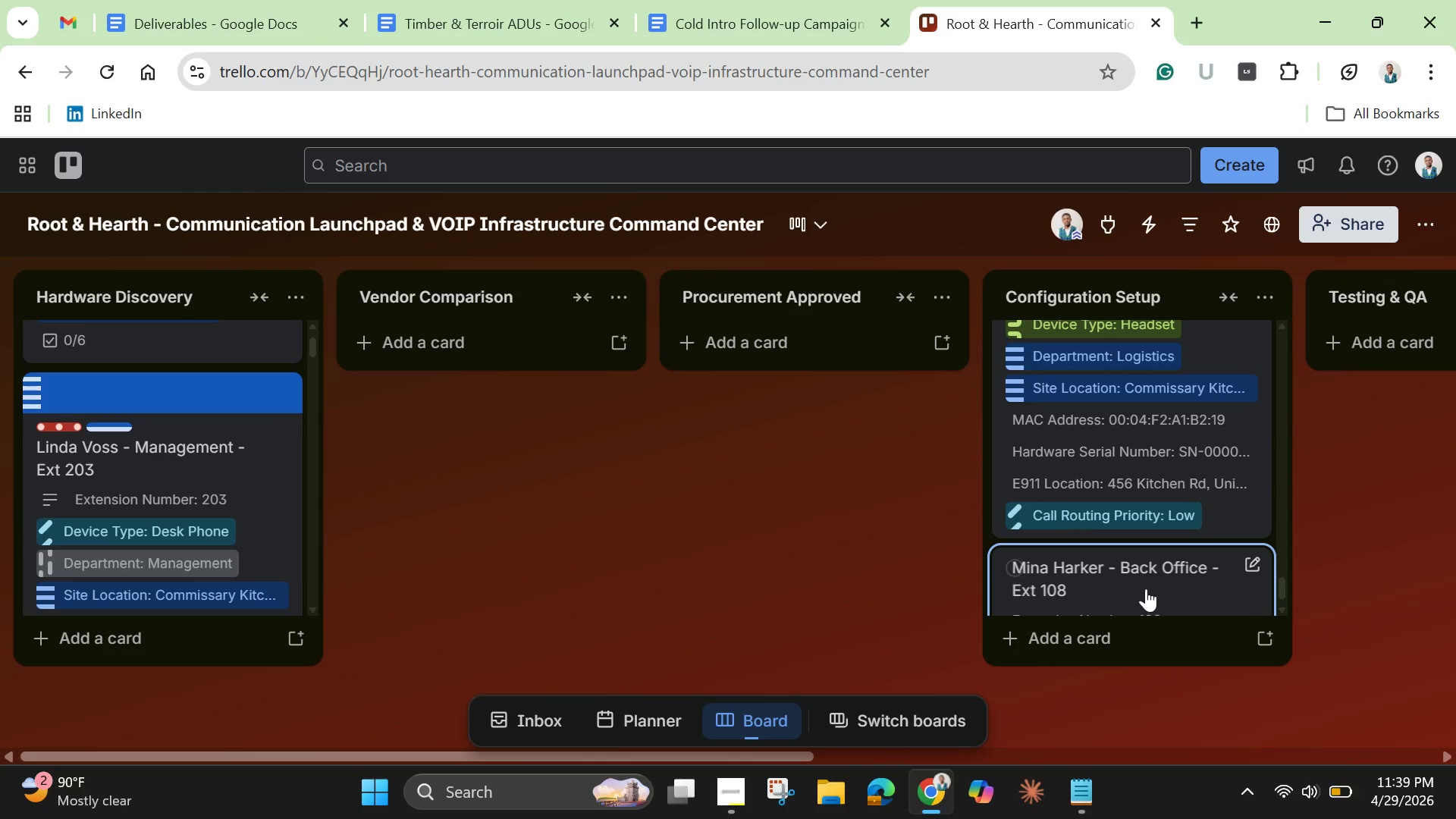 
left_click([1146, 588])
 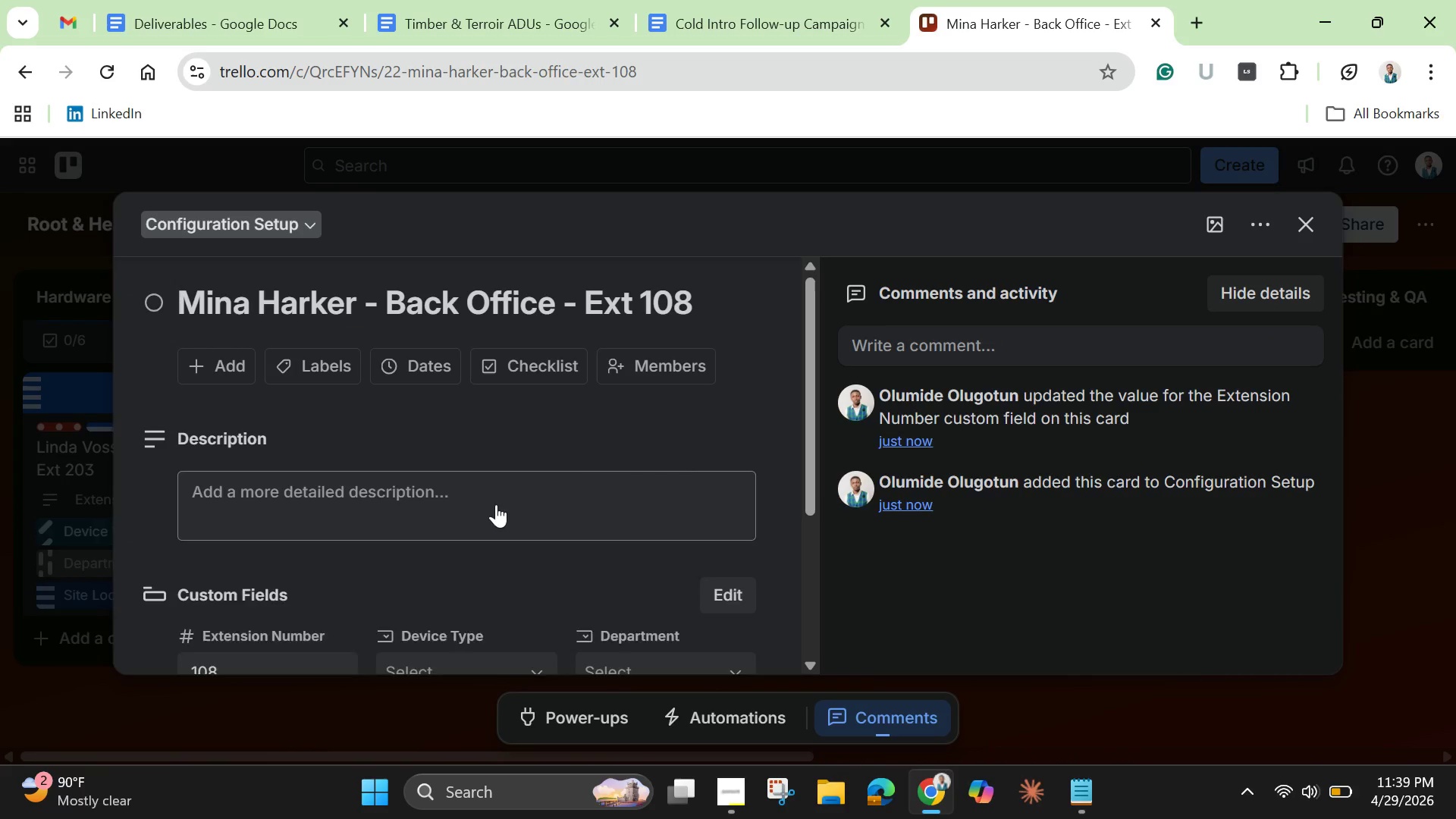 
key(Control+V)
 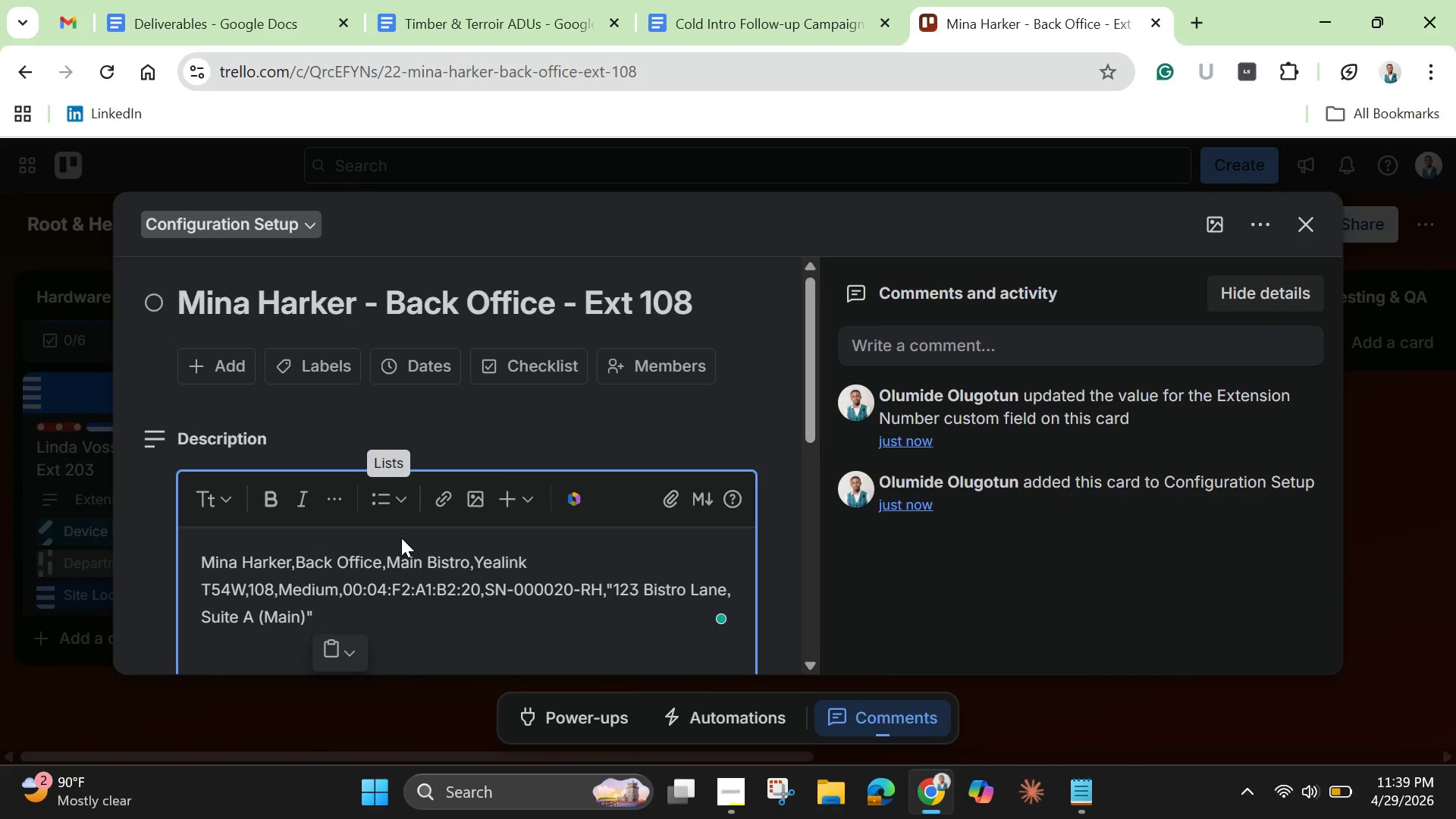 
scroll: coordinate [401, 541], scroll_direction: down, amount: 1.0
 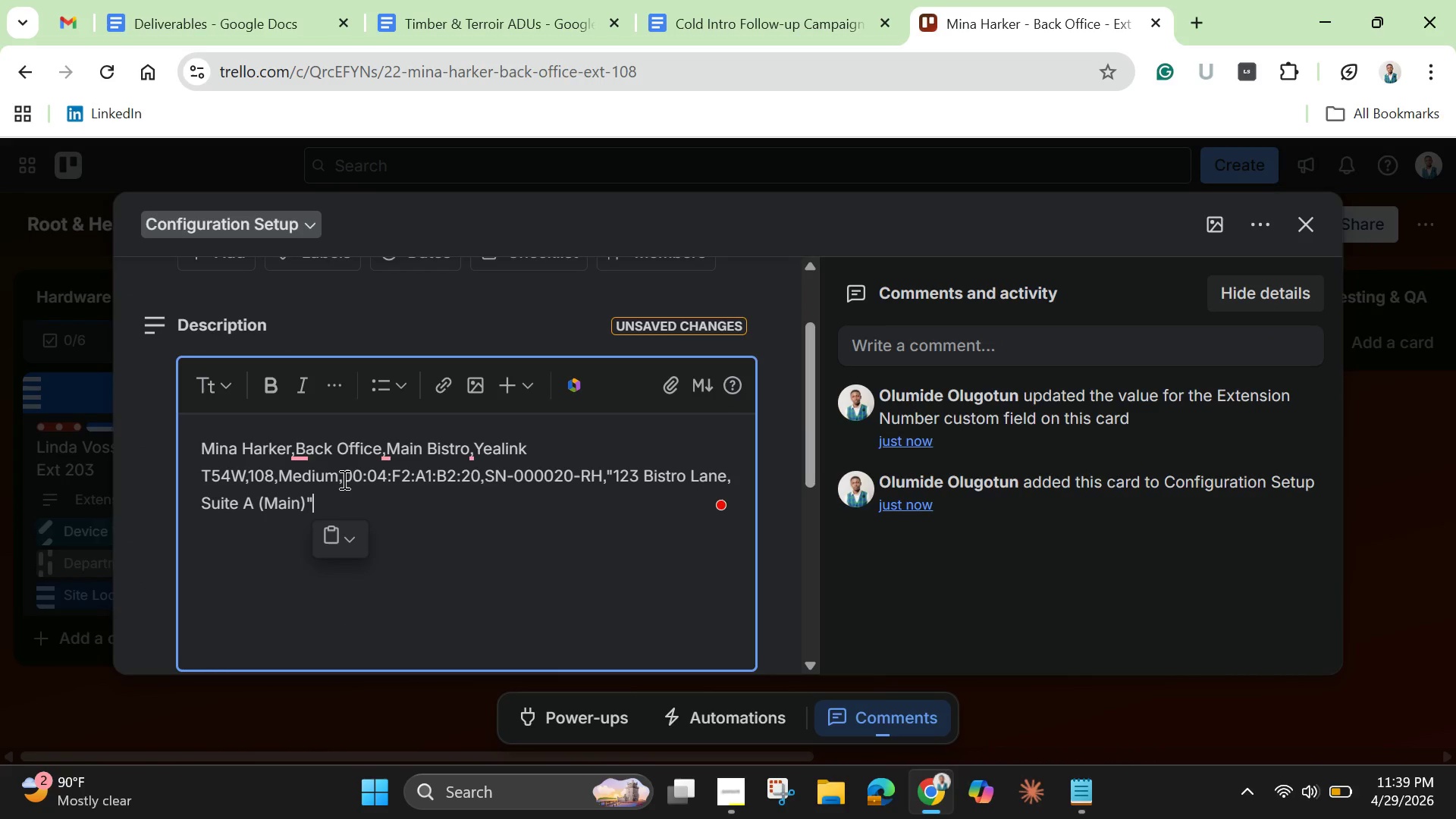 
left_click([343, 479])
 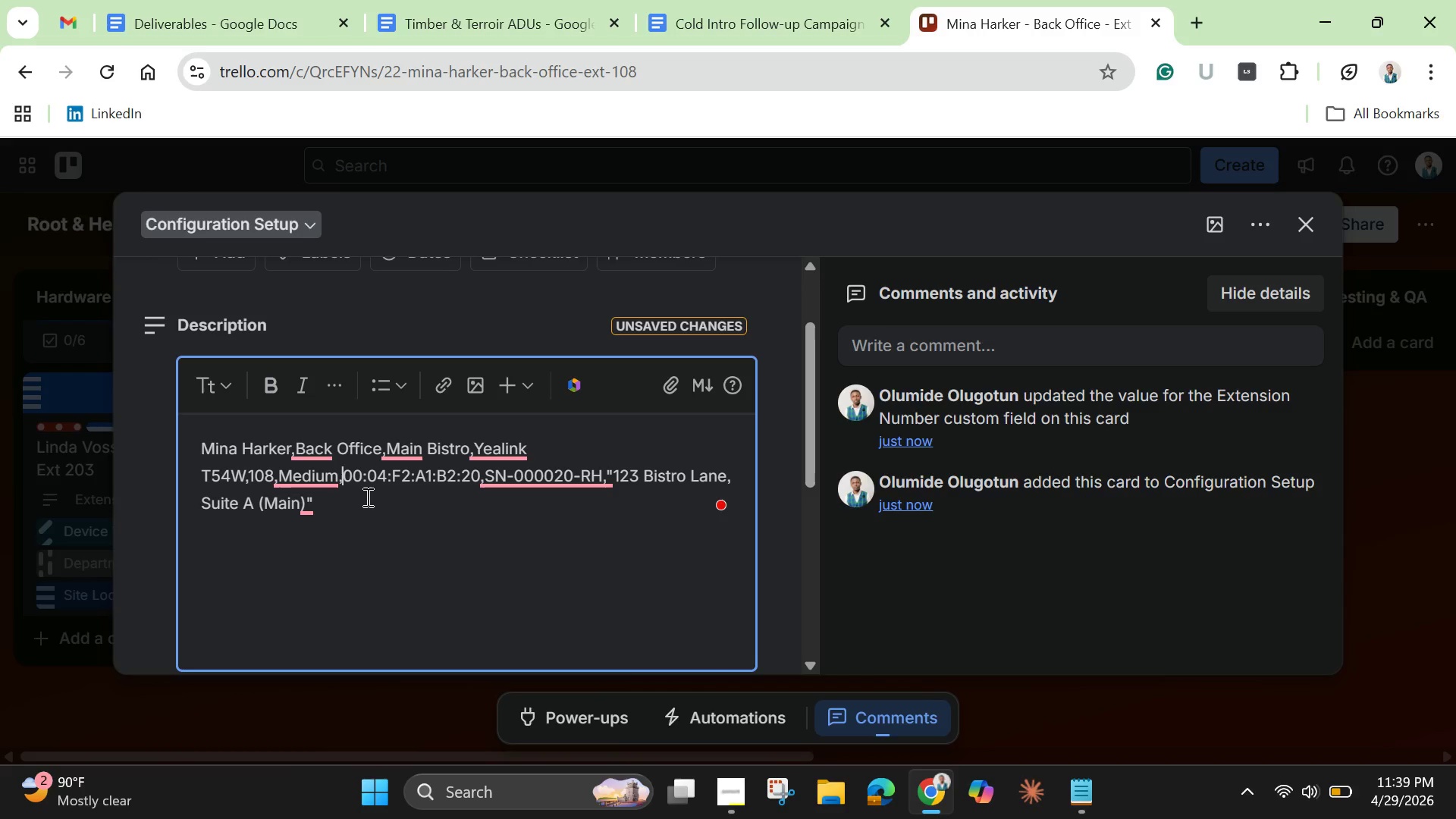 
key(Enter)
 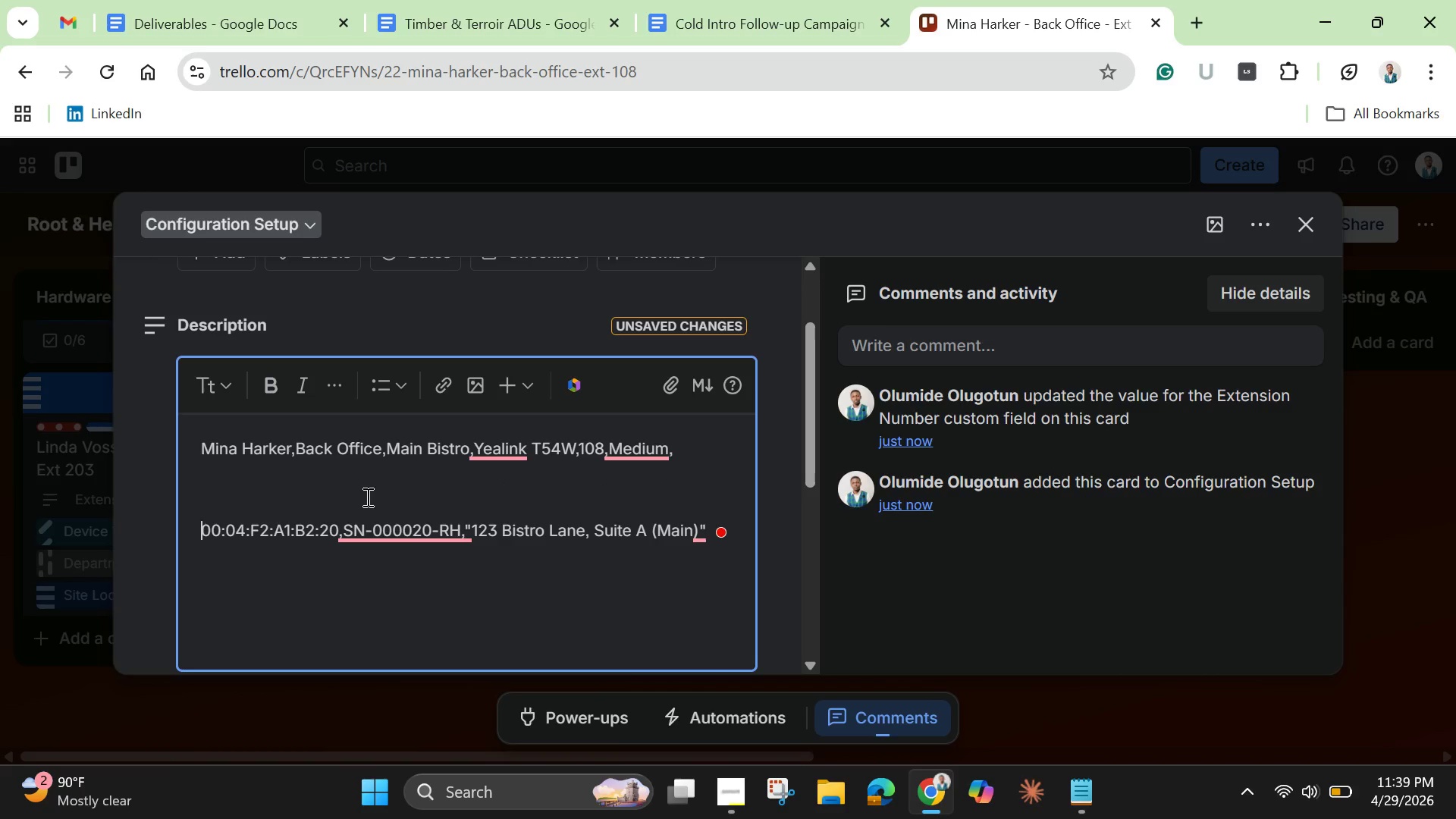 
key(Enter)
 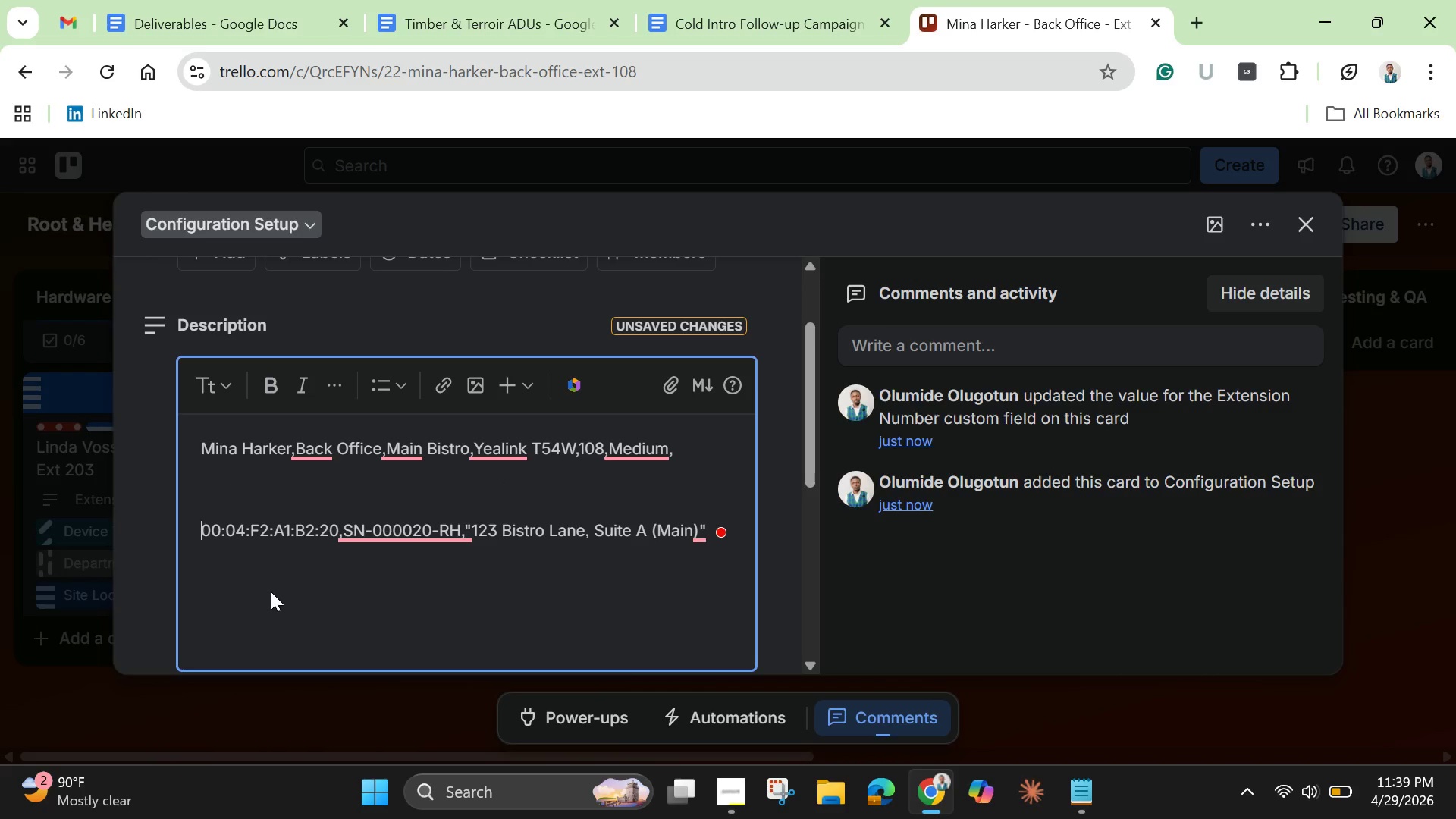 
wait(10.41)
 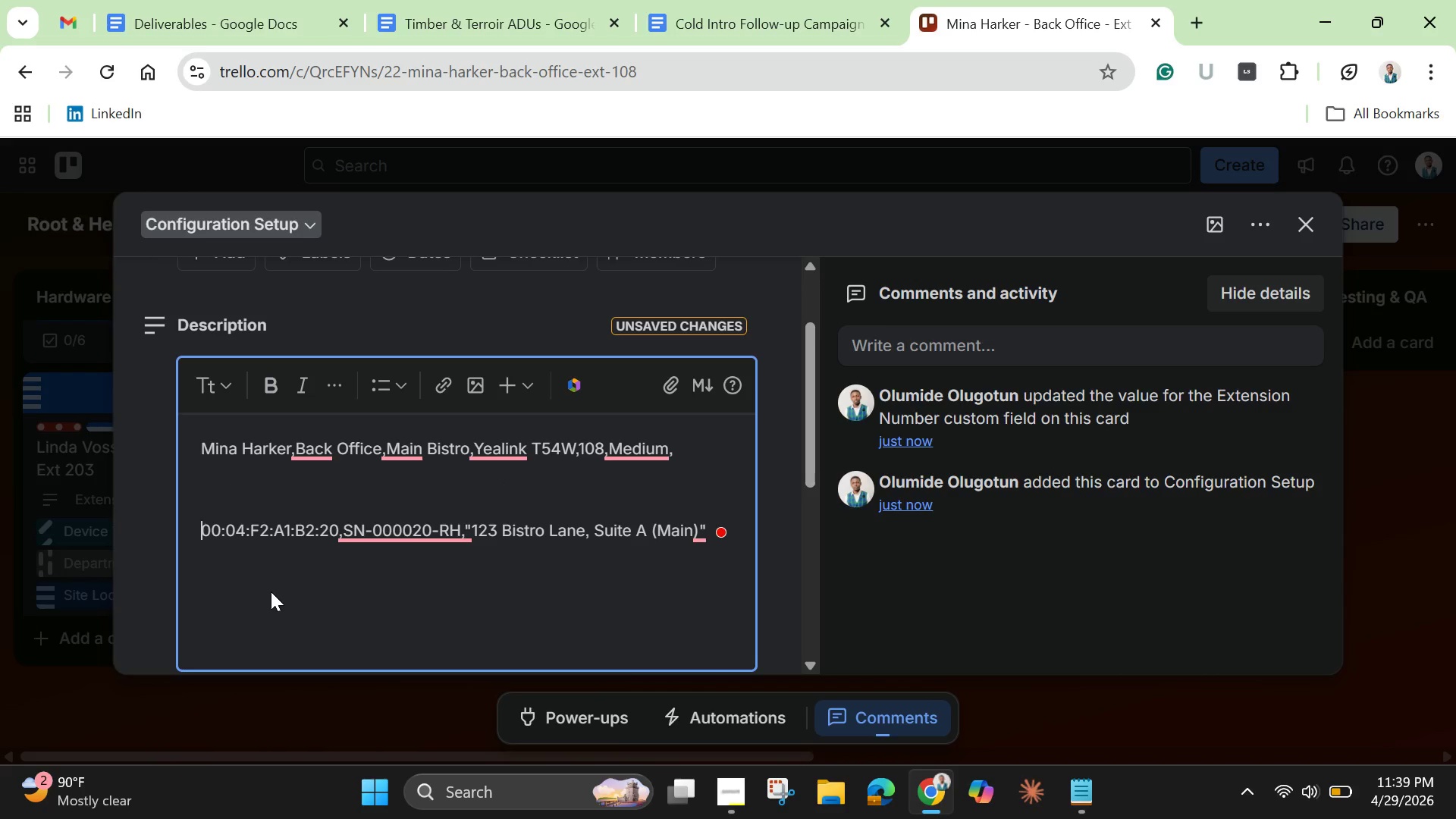 
left_click_drag(start_coordinate=[202, 525], to_coordinate=[334, 535])
 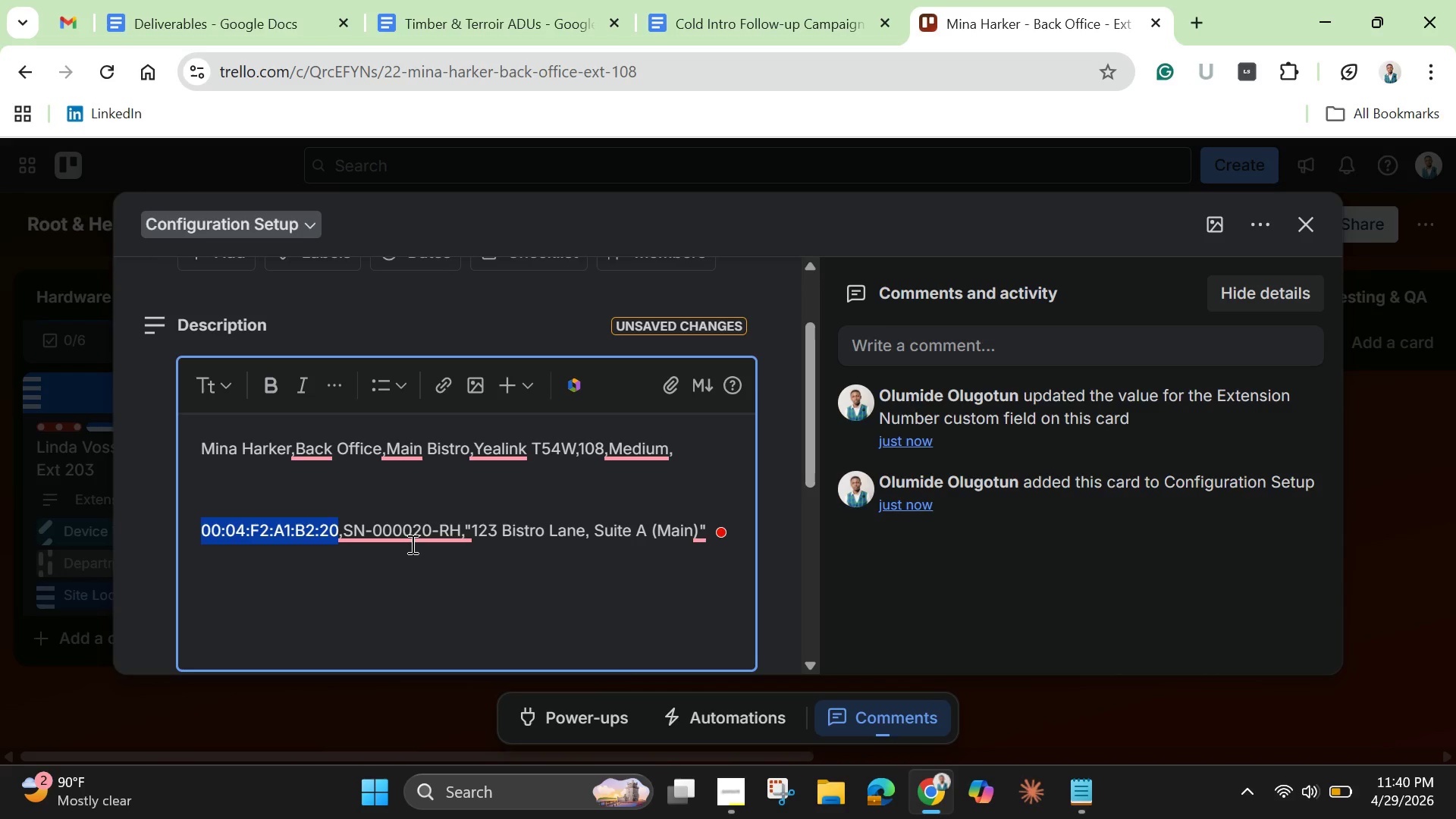 
key(Control+C)
 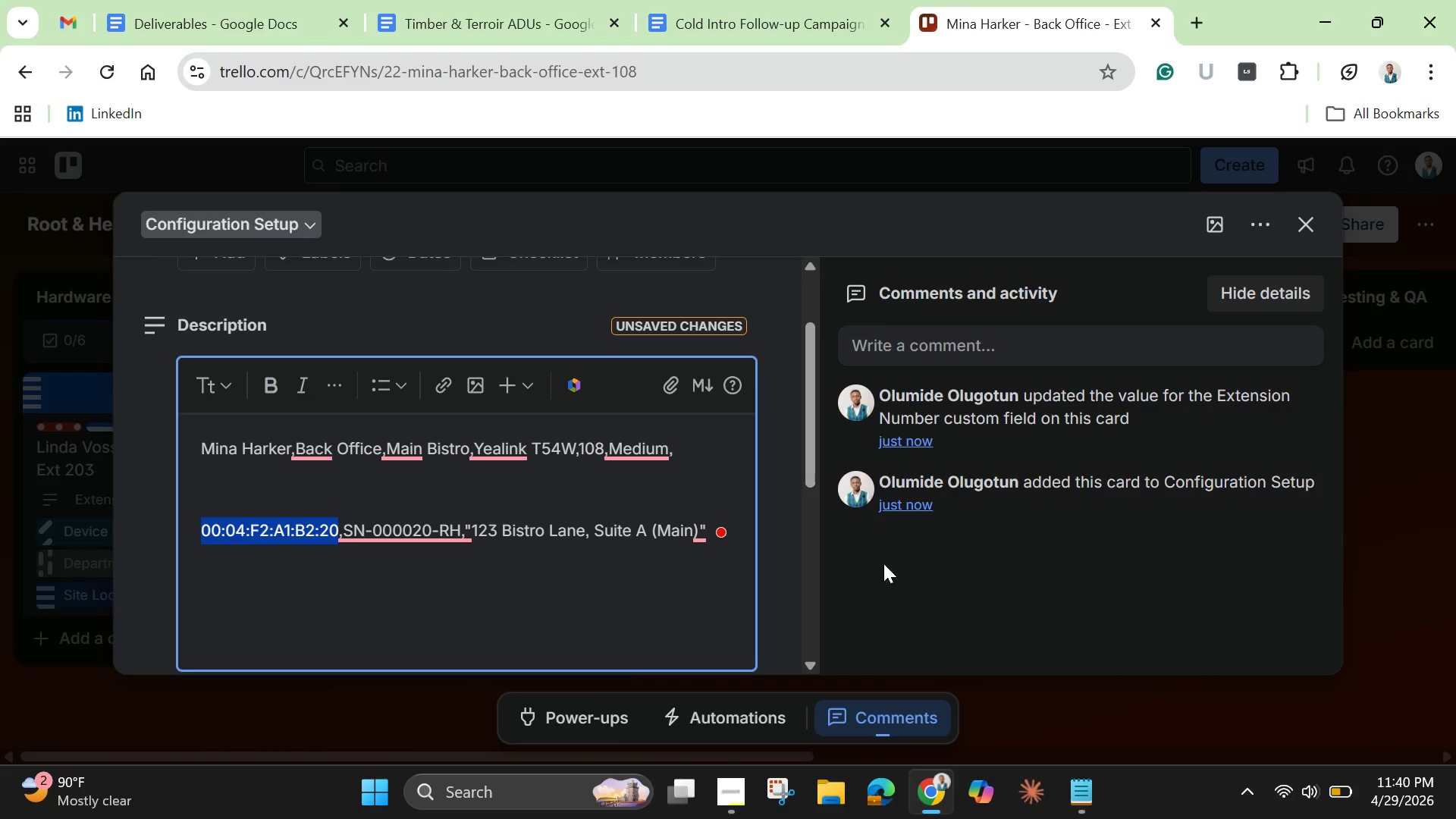 
scroll: coordinate [789, 585], scroll_direction: down, amount: 7.0
 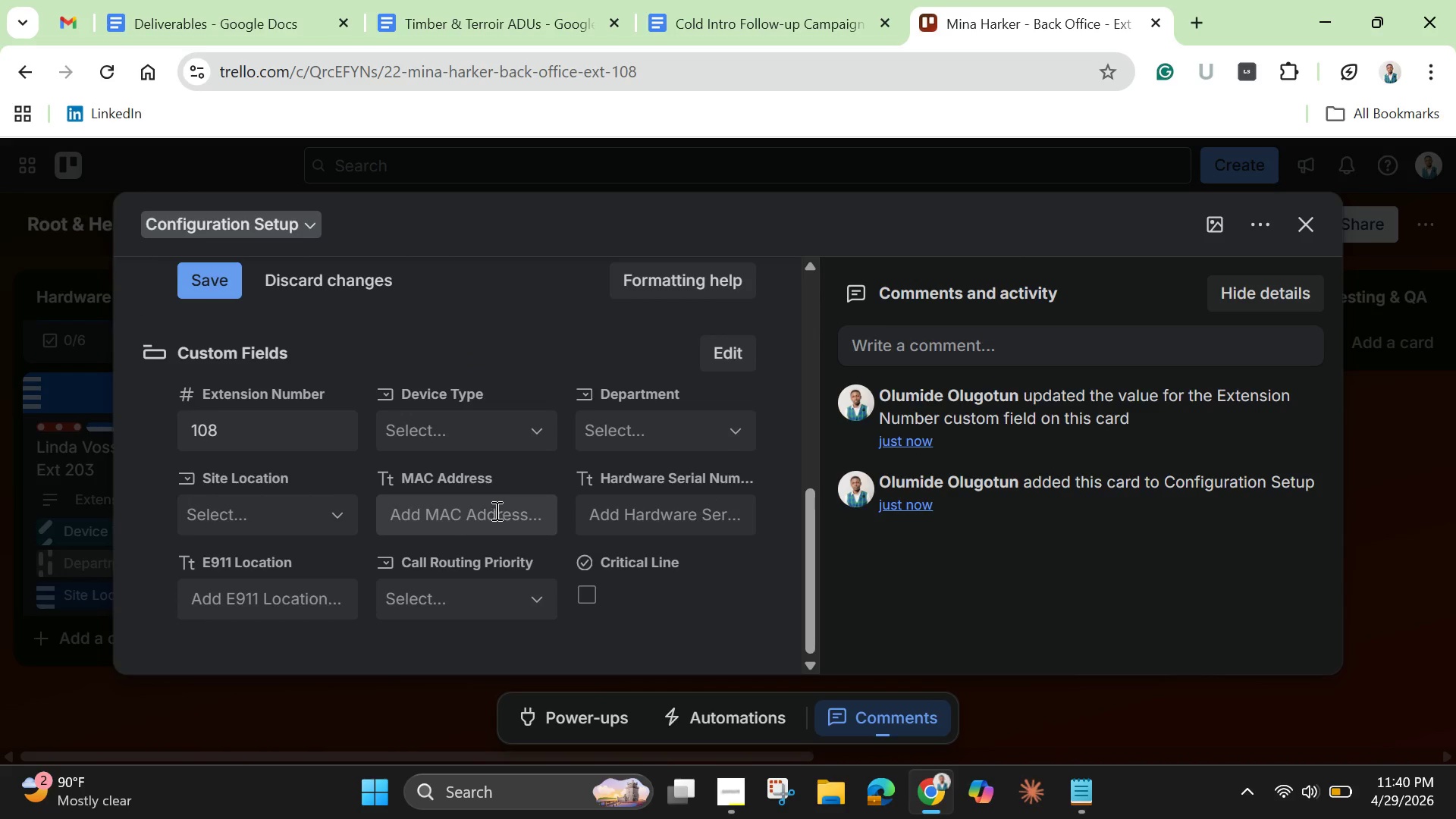 
left_click([495, 510])
 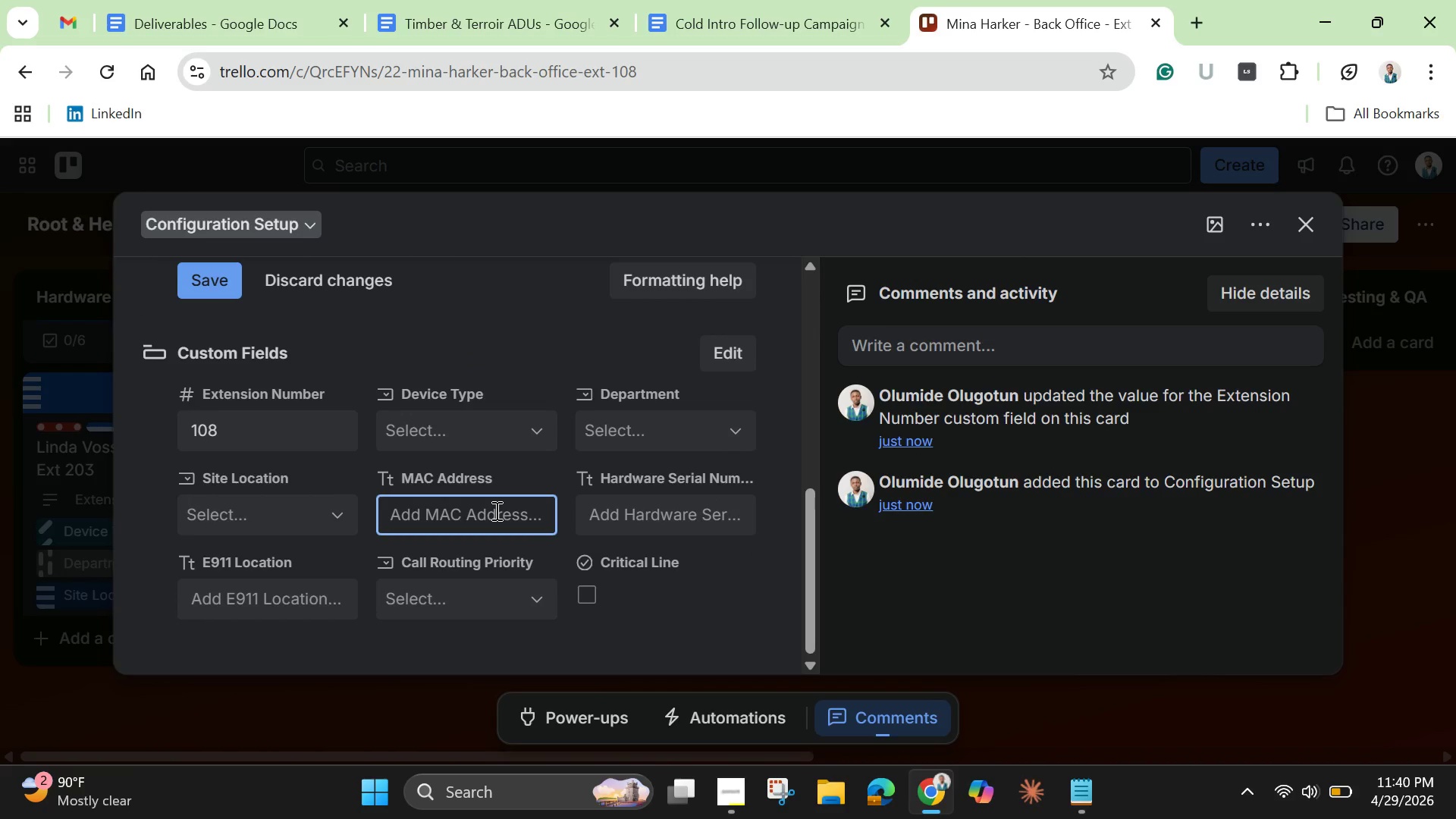 
key(Control+V)
 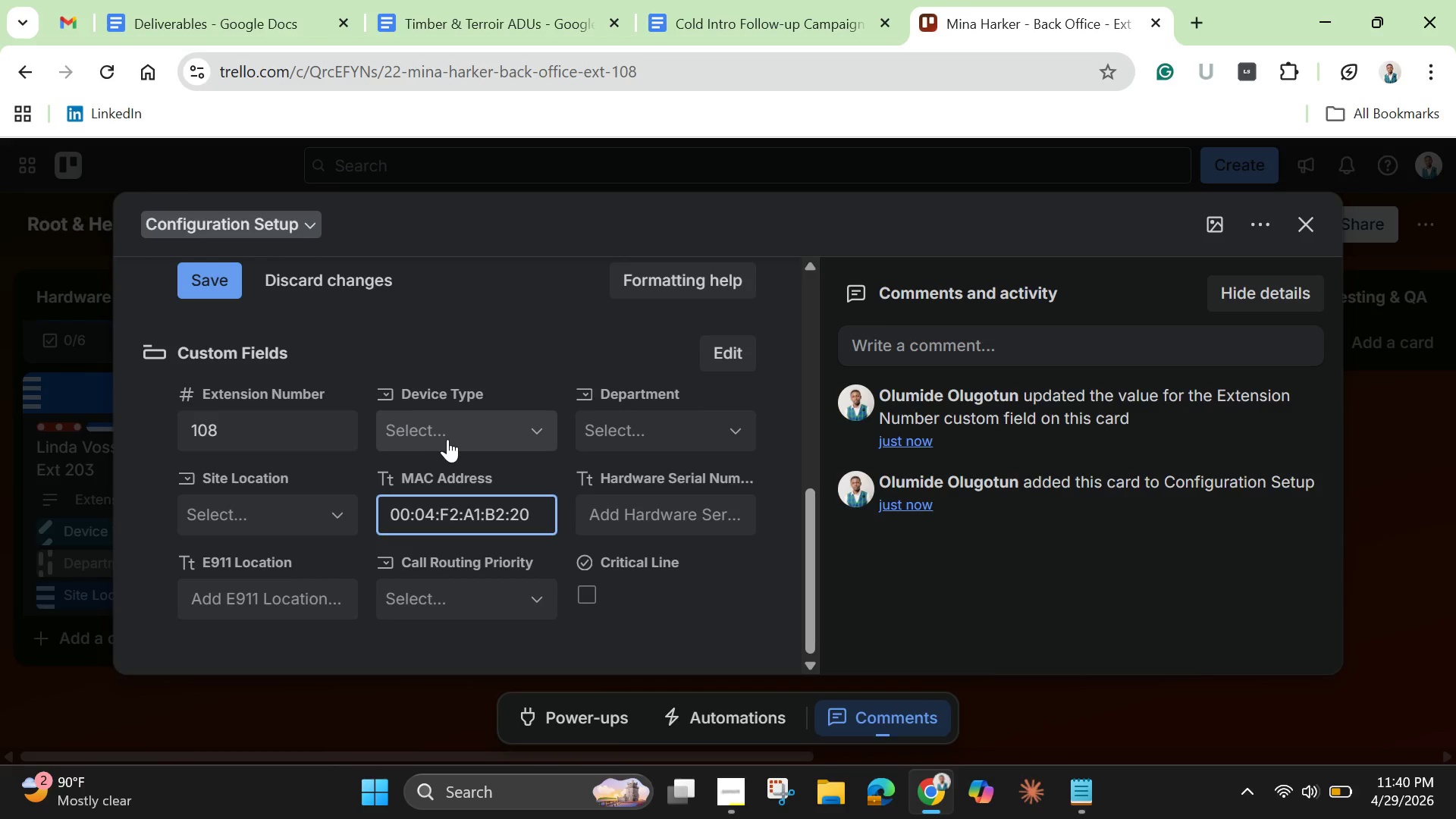 
left_click([453, 443])
 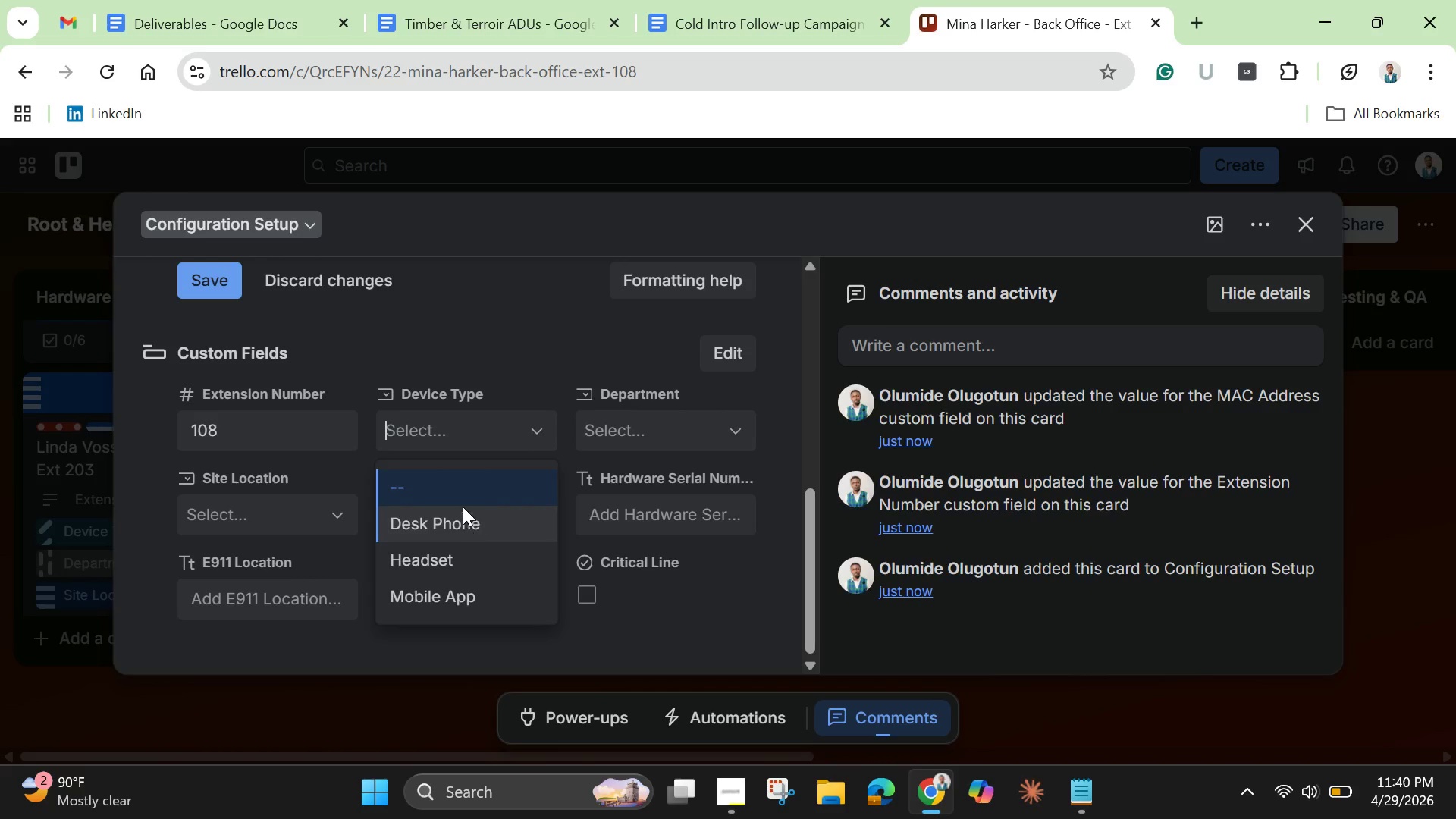 
left_click([460, 526])
 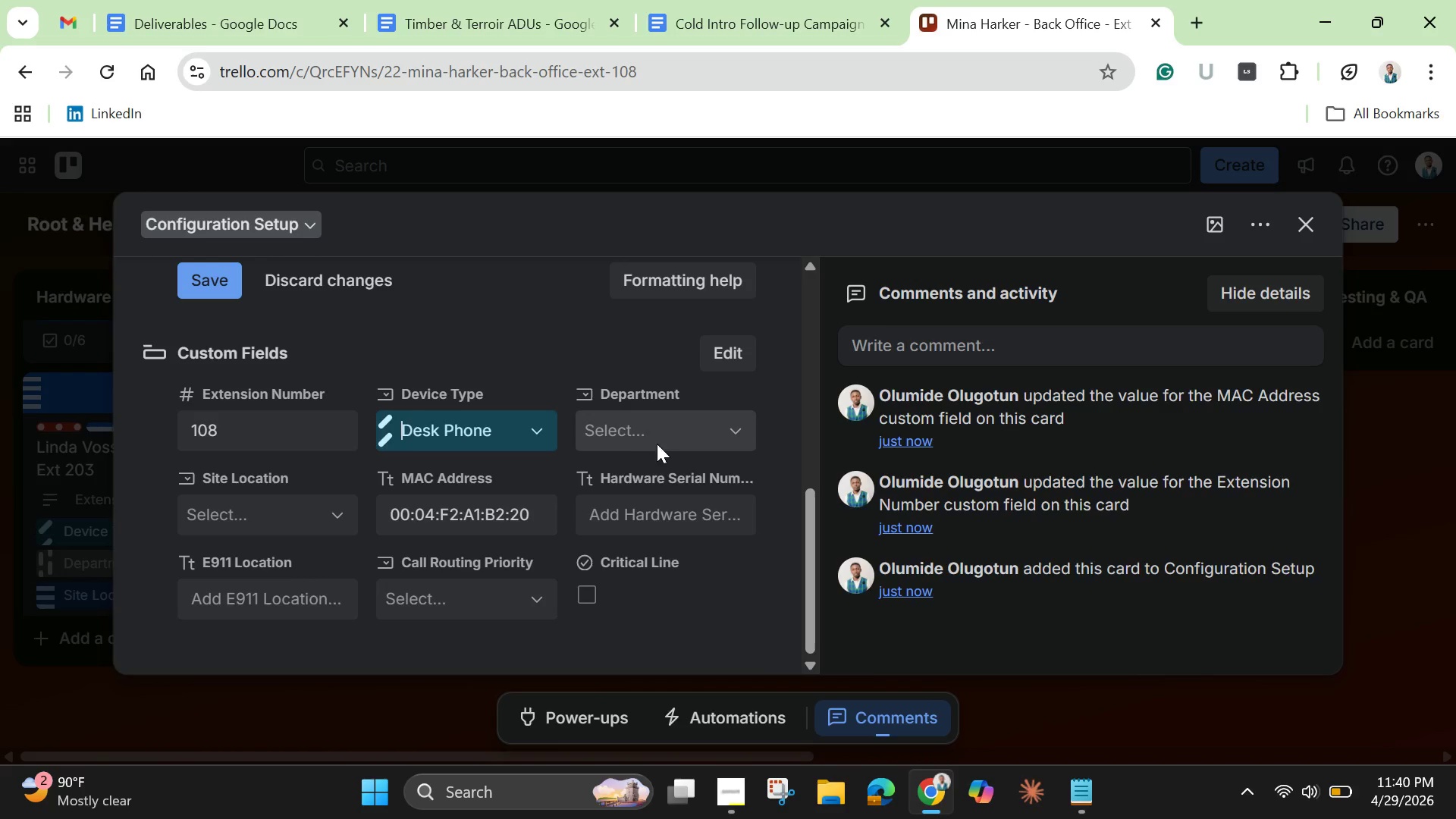 
left_click([658, 444])
 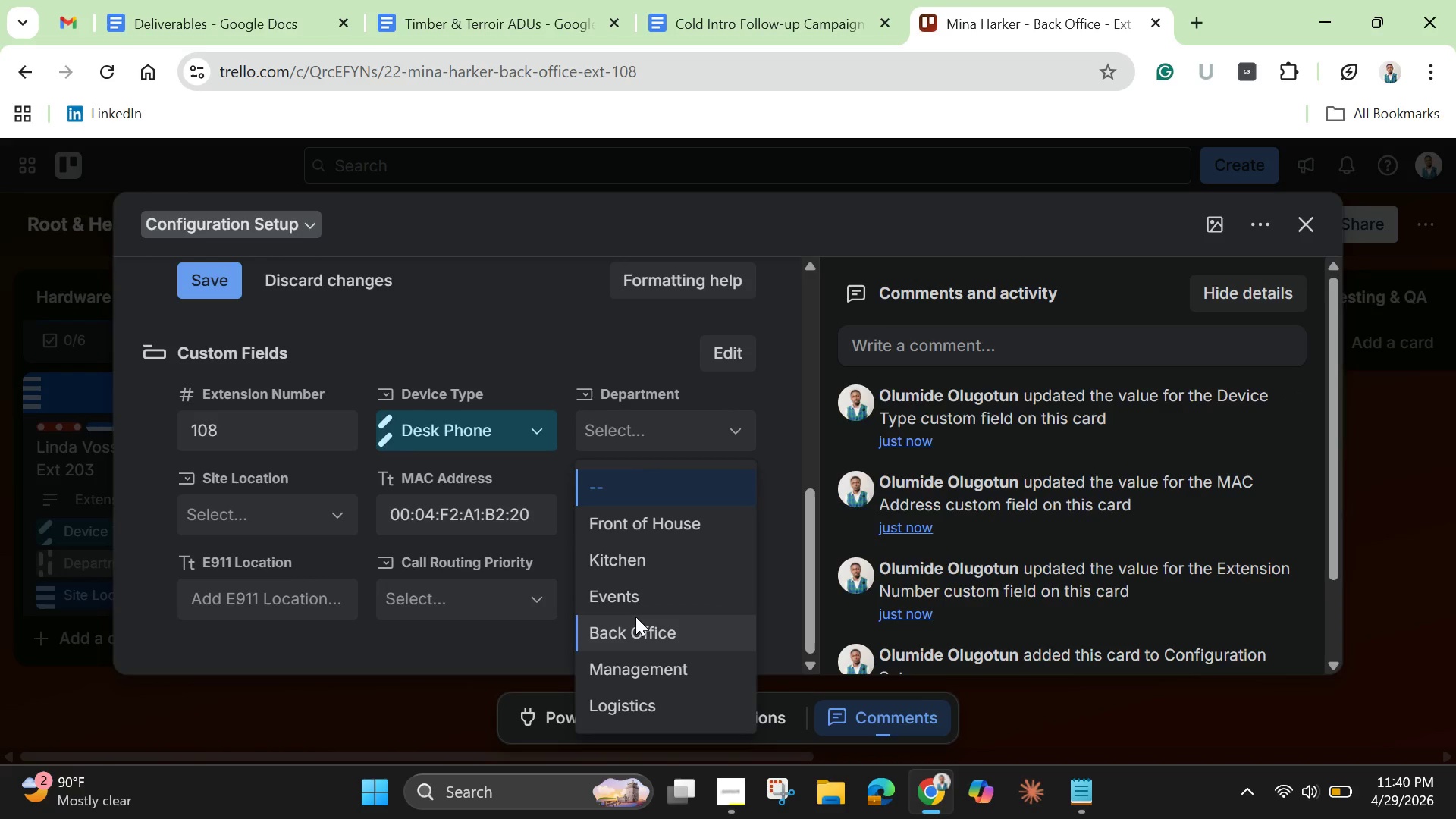 
left_click([636, 624])
 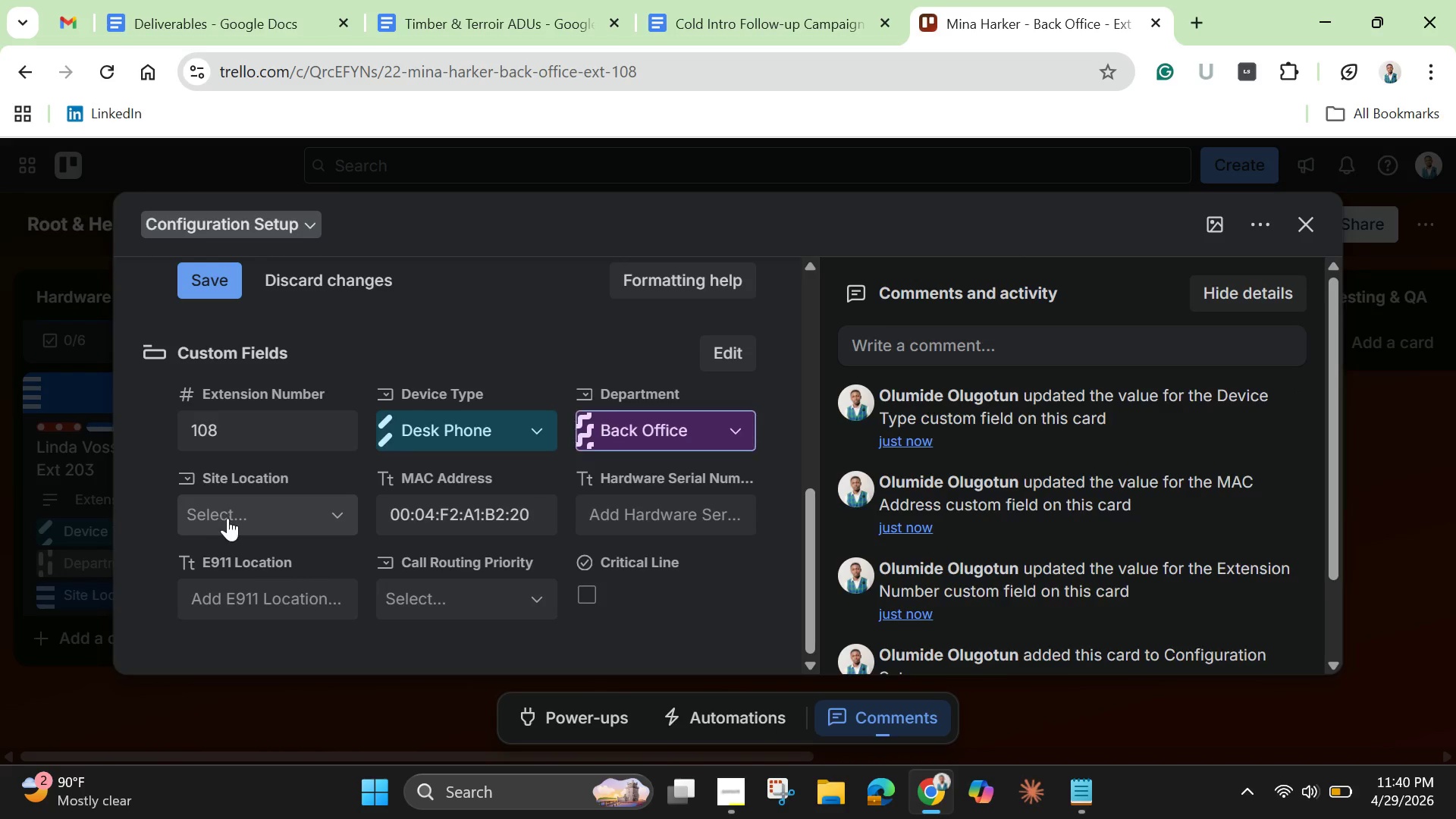 
left_click([229, 521])
 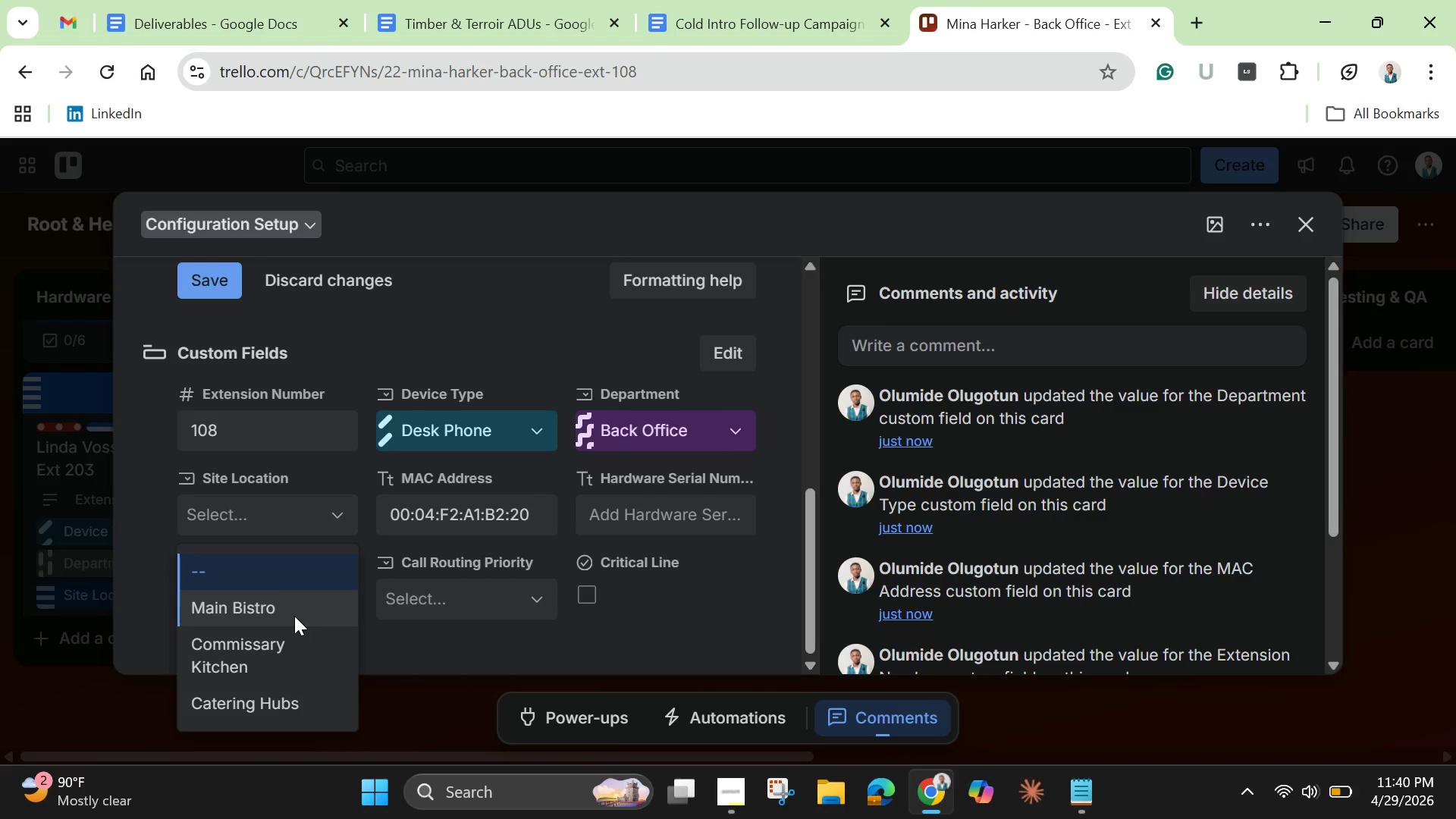 
left_click([271, 616])
 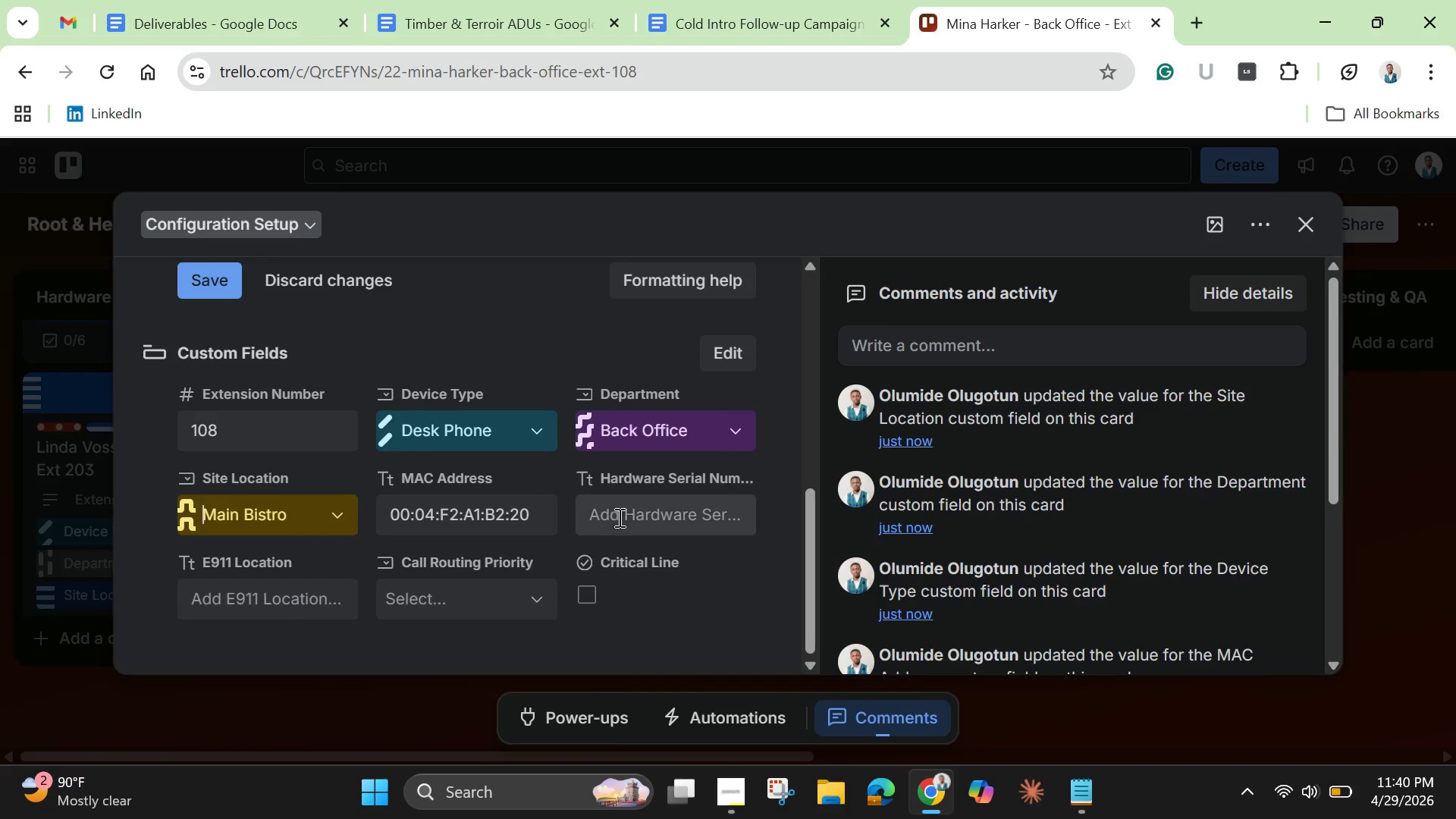 
left_click([626, 513])
 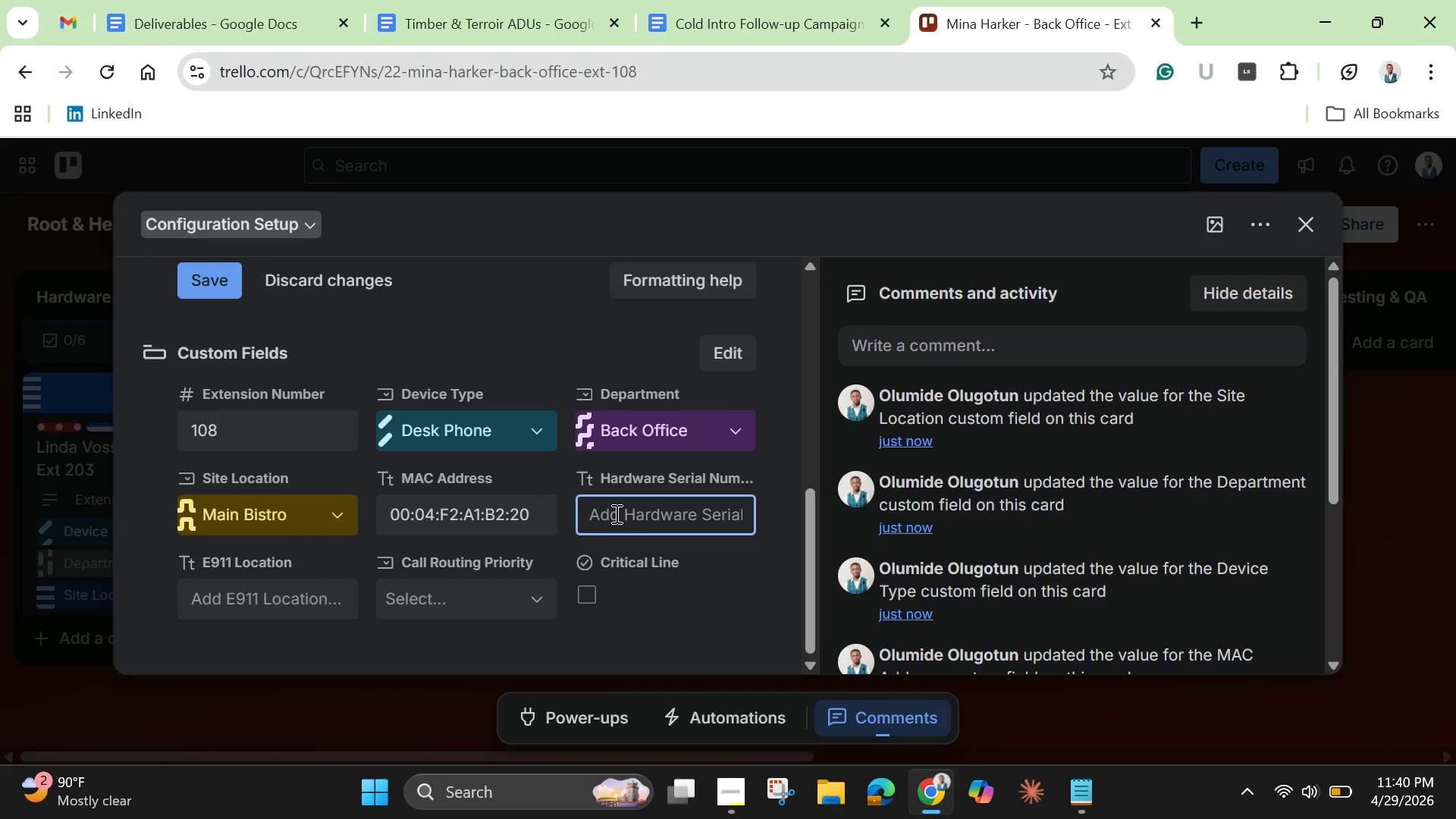 
scroll: coordinate [560, 446], scroll_direction: up, amount: 3.0
 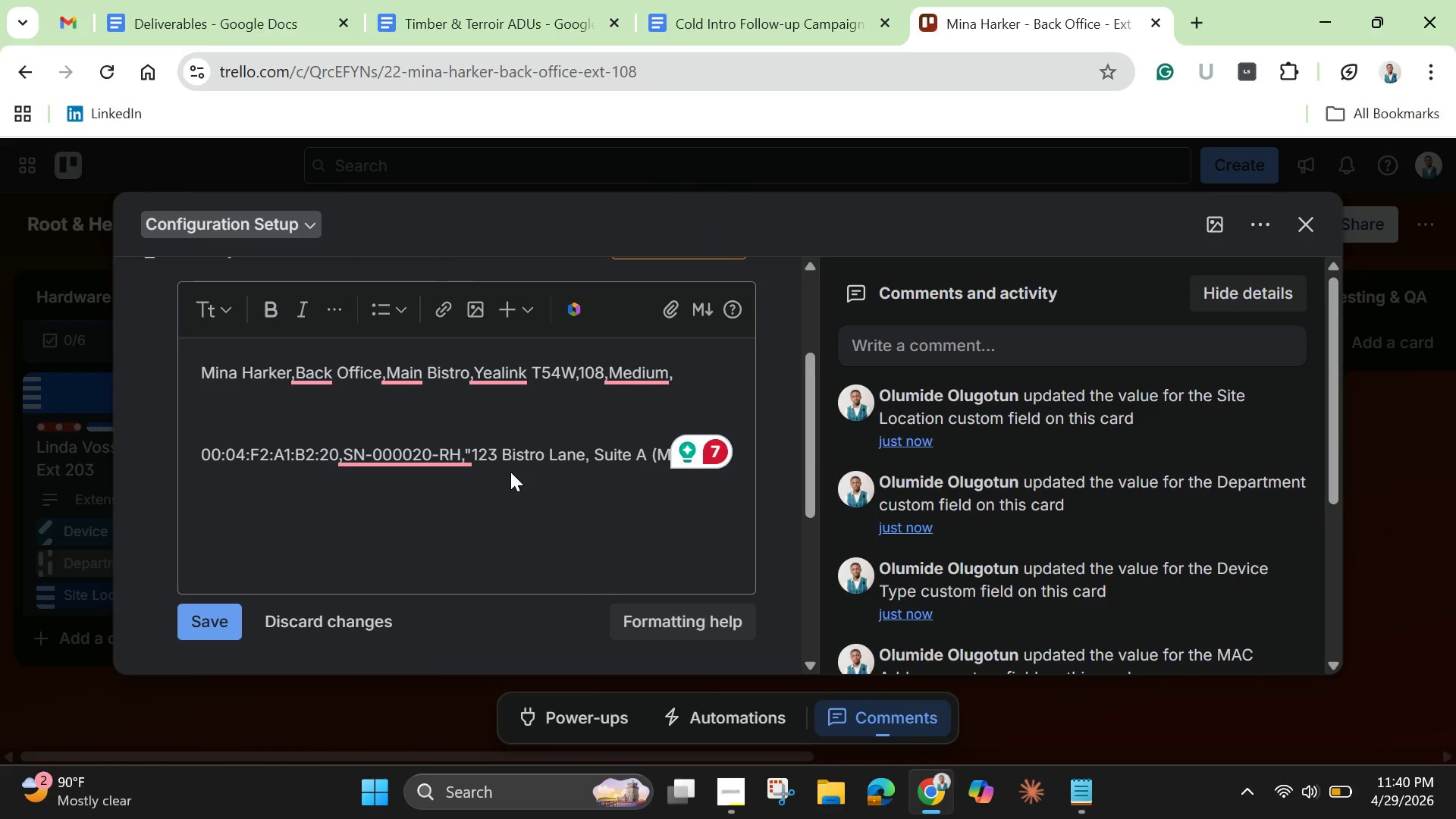 
left_click([510, 472])
 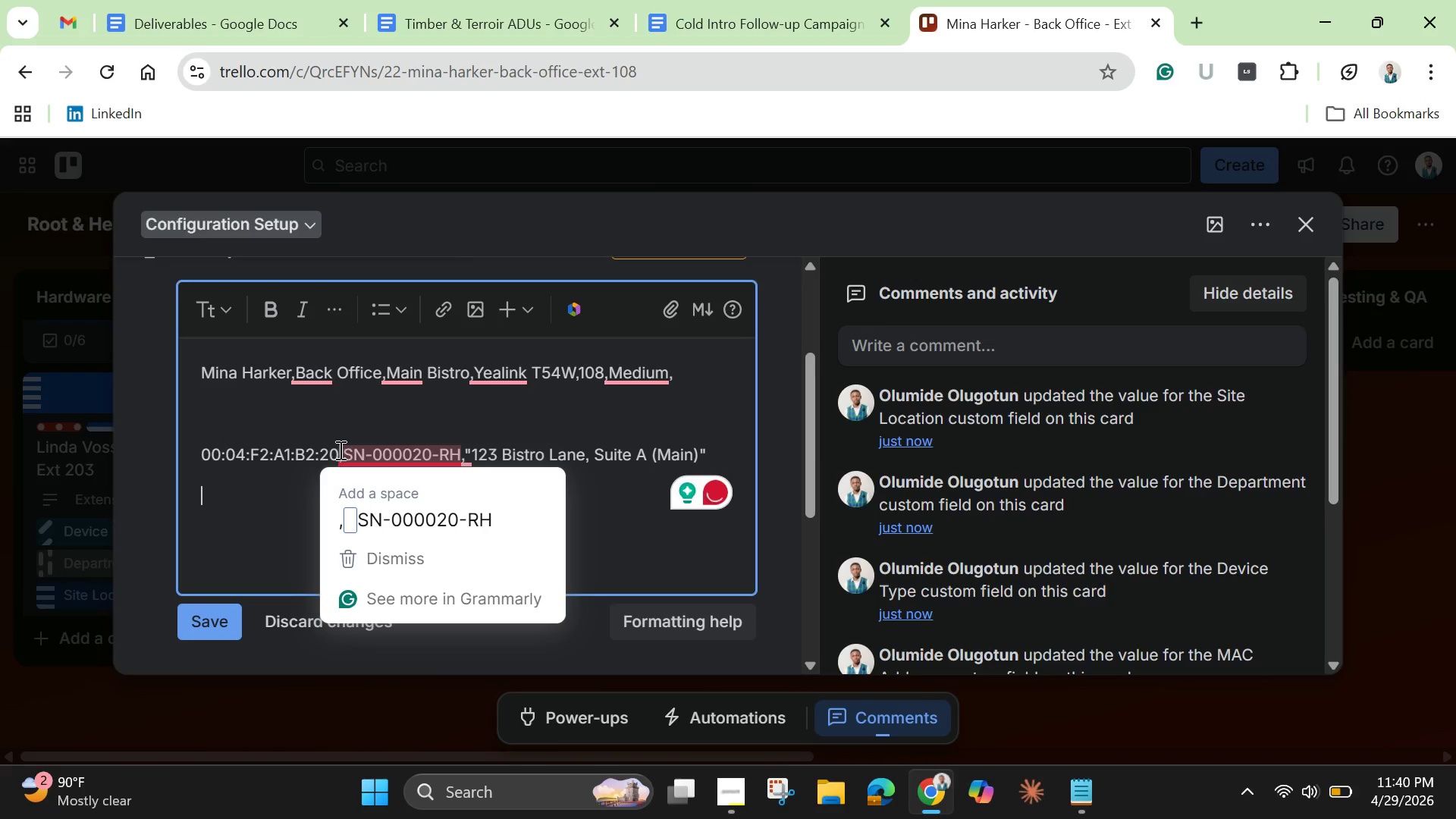 
left_click_drag(start_coordinate=[341, 450], to_coordinate=[460, 460])
 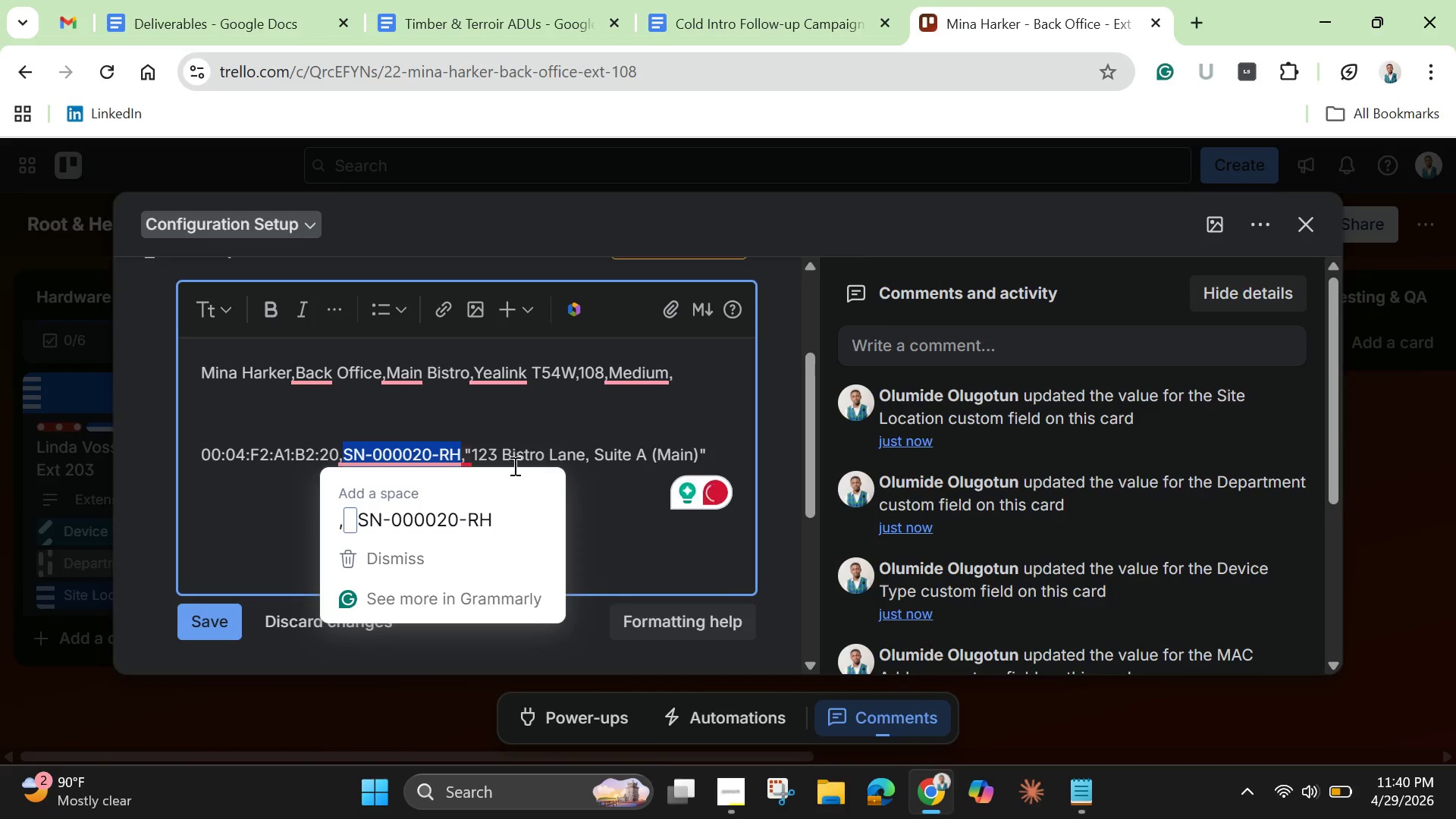 
key(Control+C)
 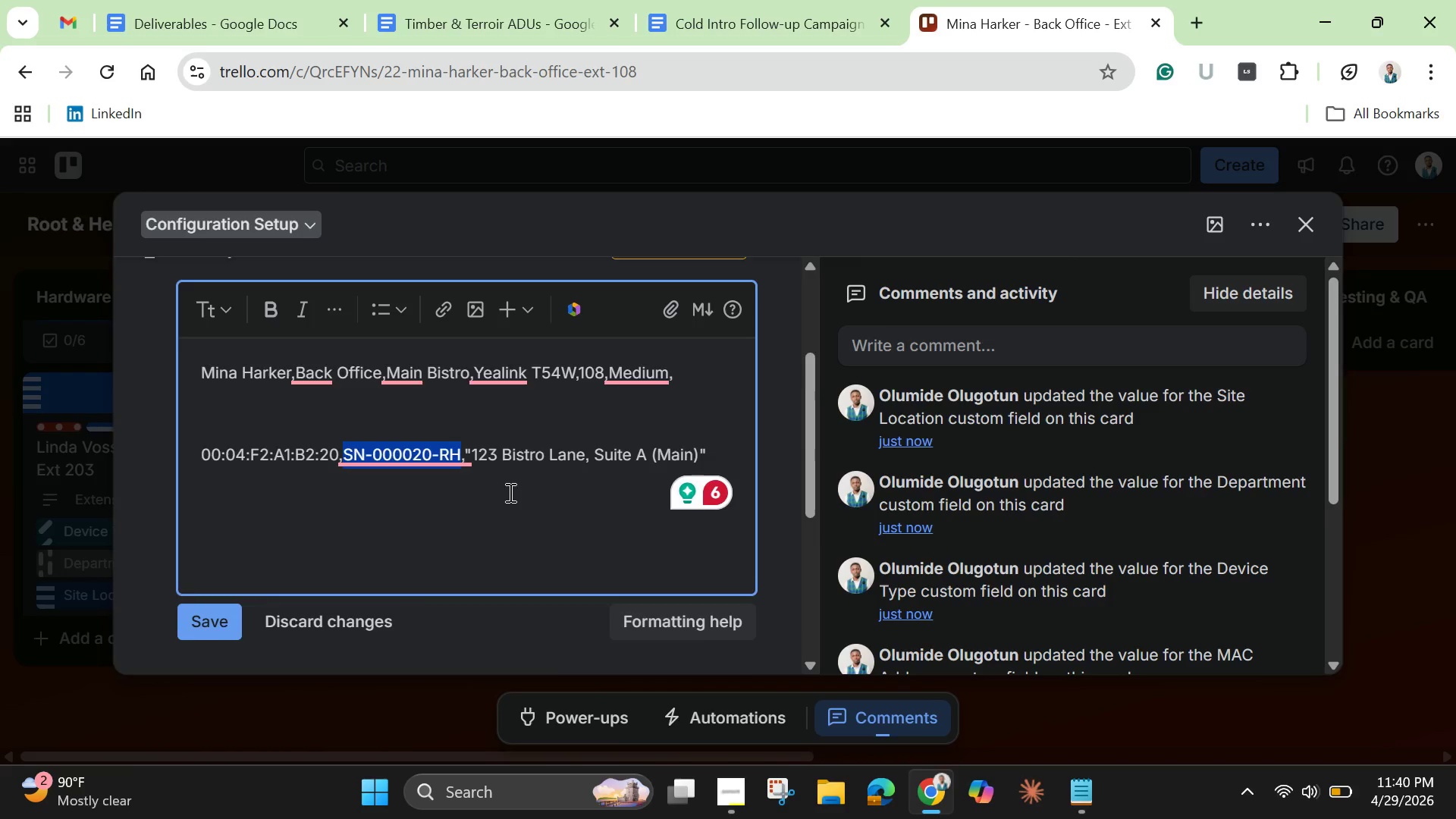 
scroll: coordinate [524, 544], scroll_direction: down, amount: 7.0
 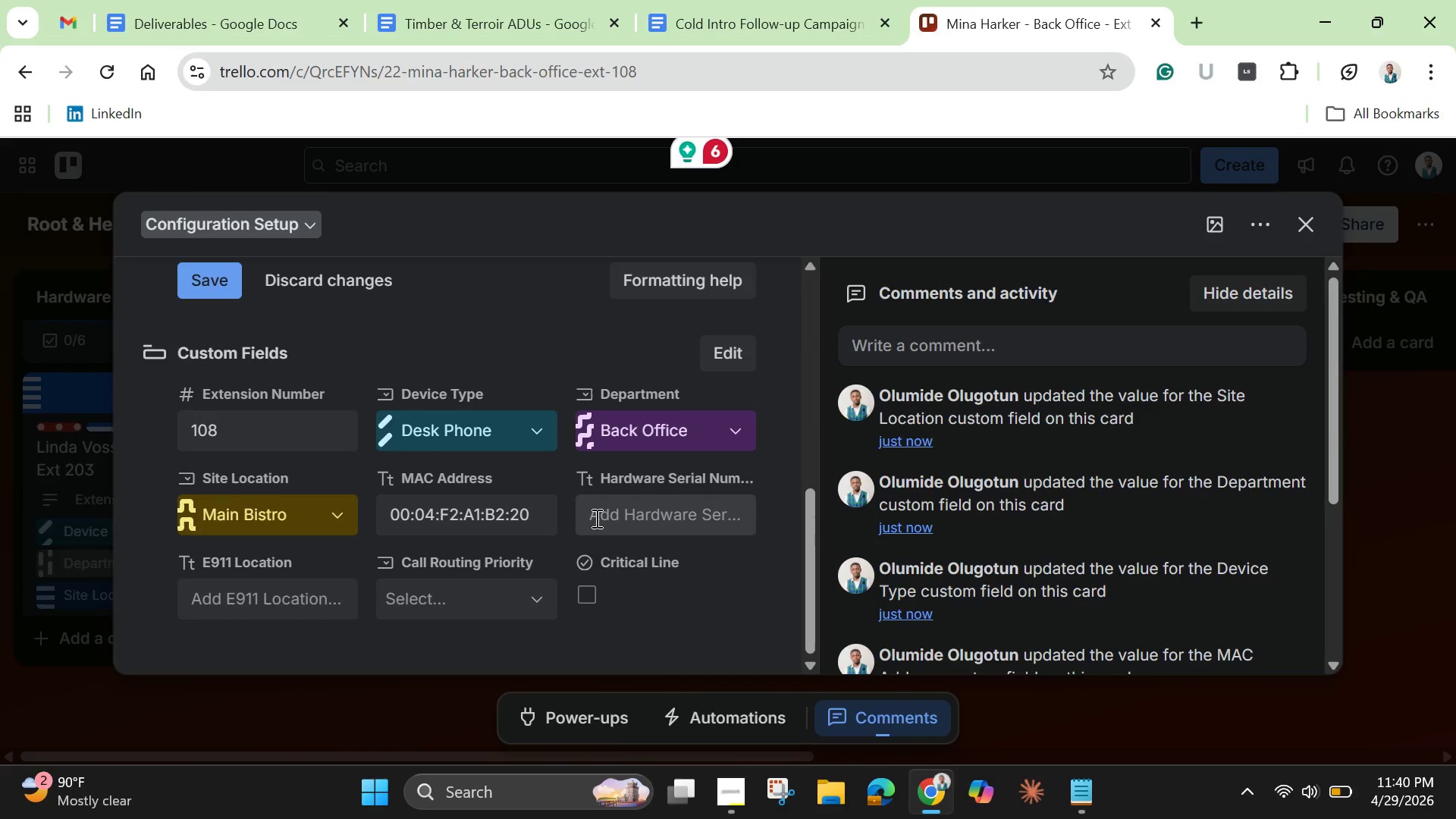 
left_click([595, 518])
 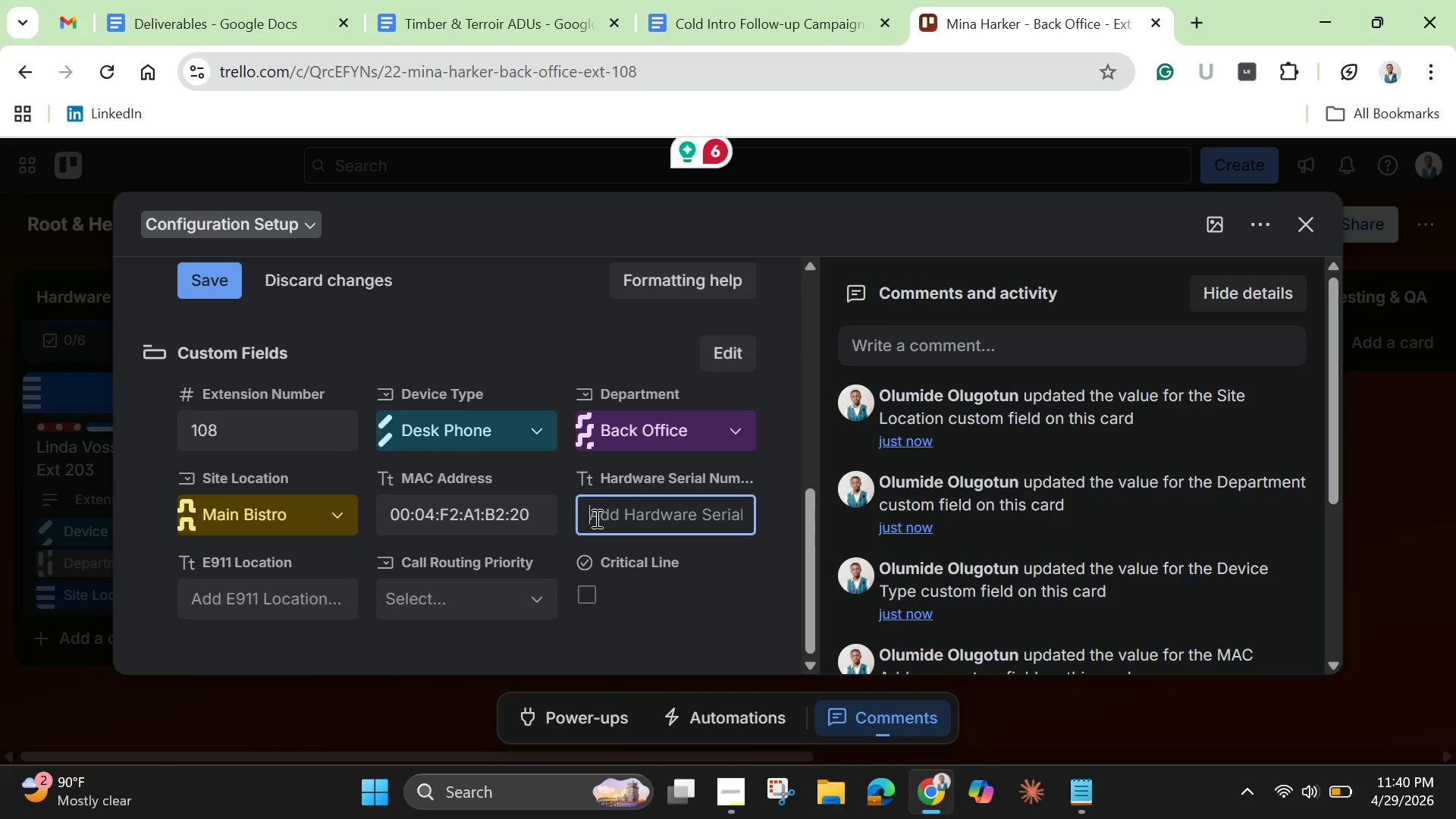 
key(Control+ControlLeft)
 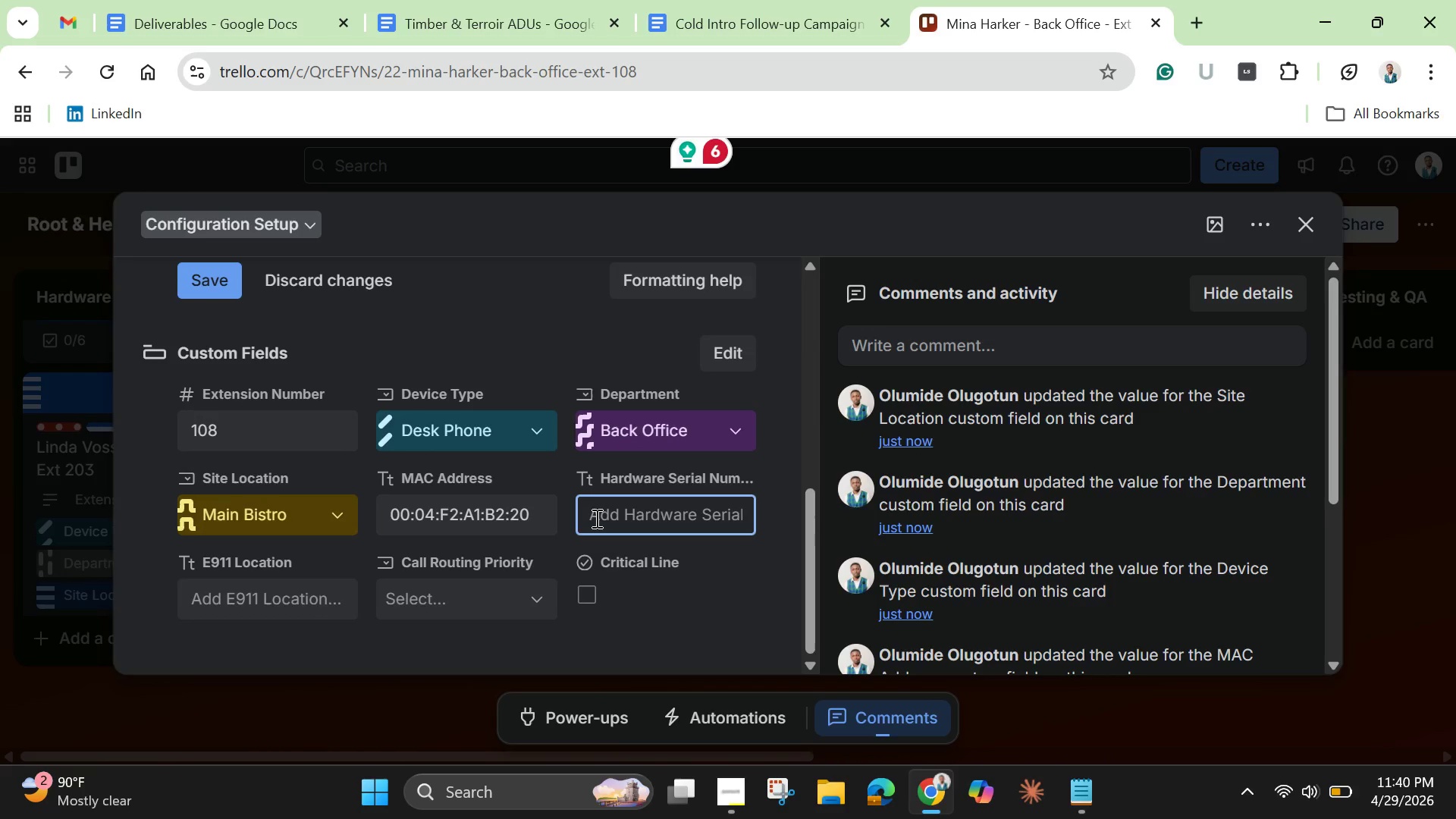 
key(Control+V)
 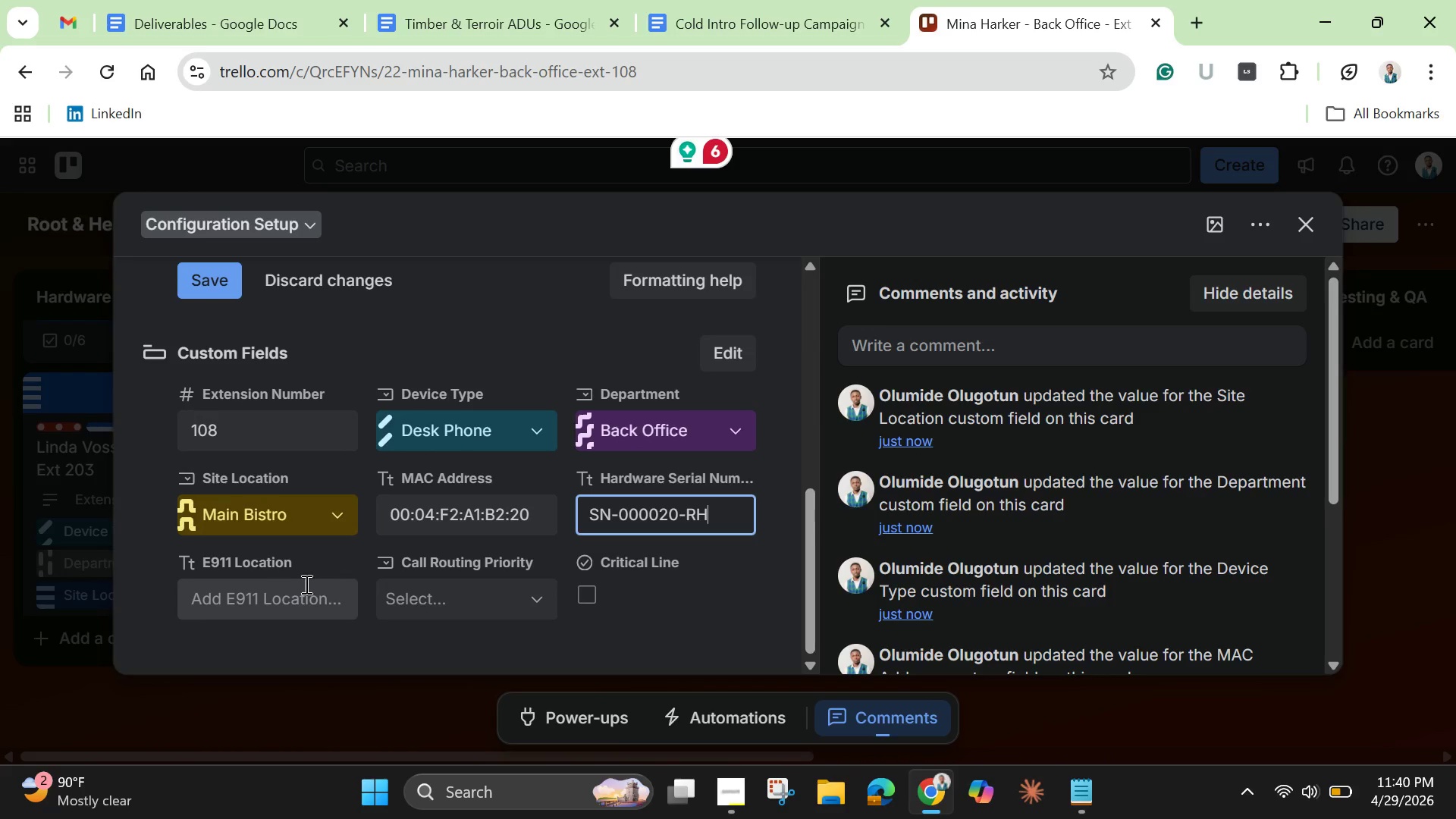 
left_click([300, 594])
 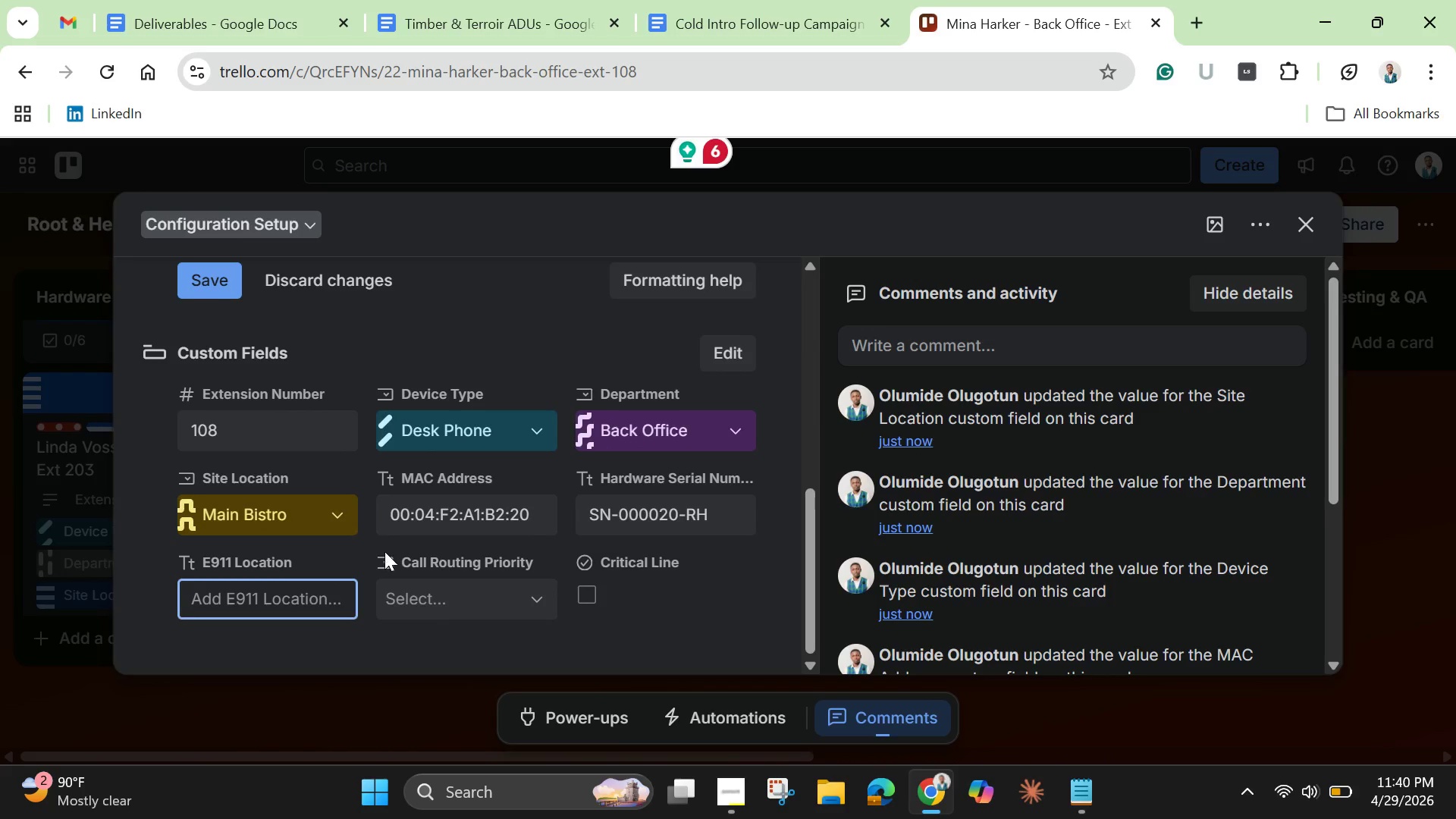 
scroll: coordinate [426, 457], scroll_direction: up, amount: 3.0
 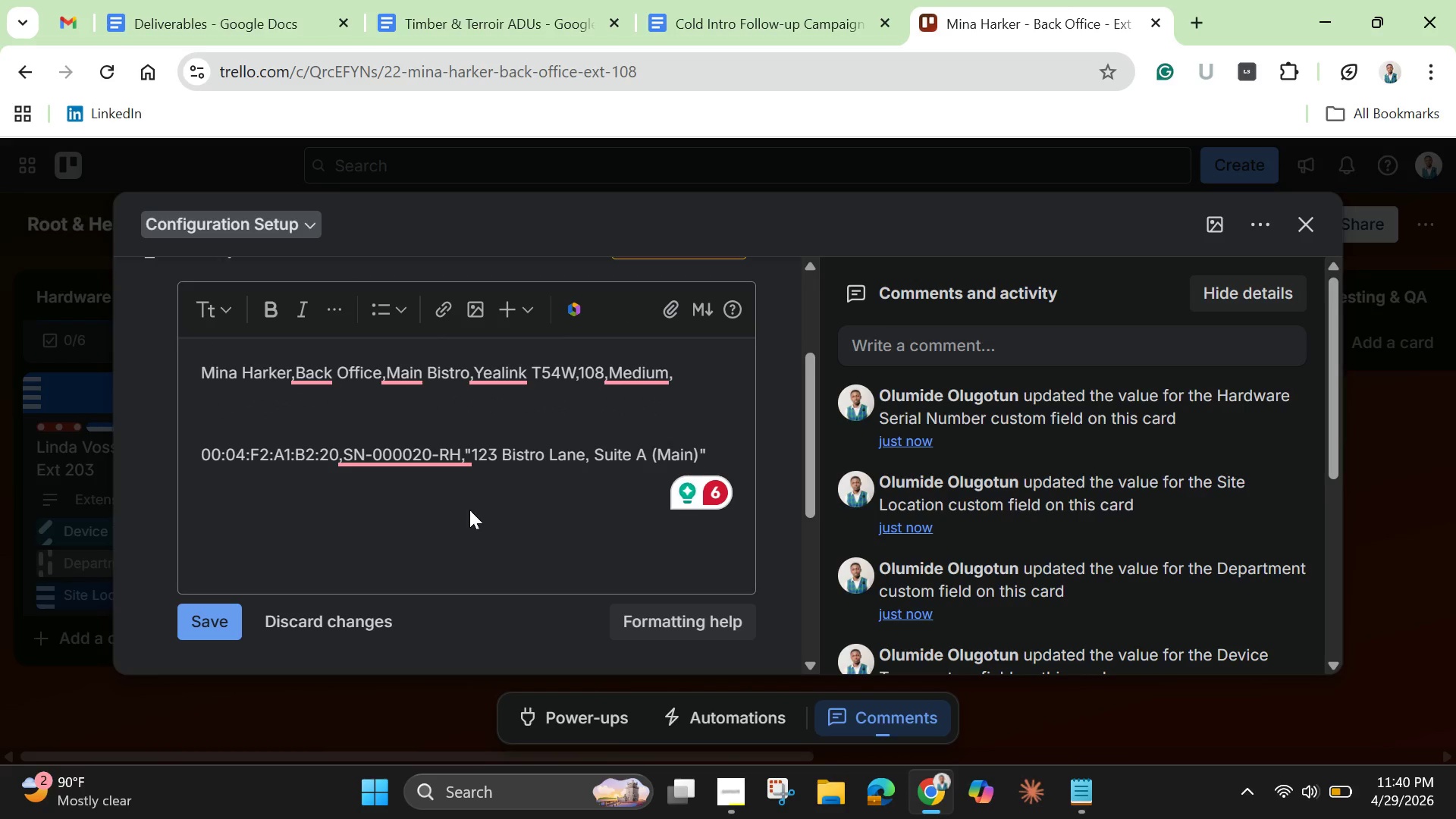 
left_click([469, 511])
 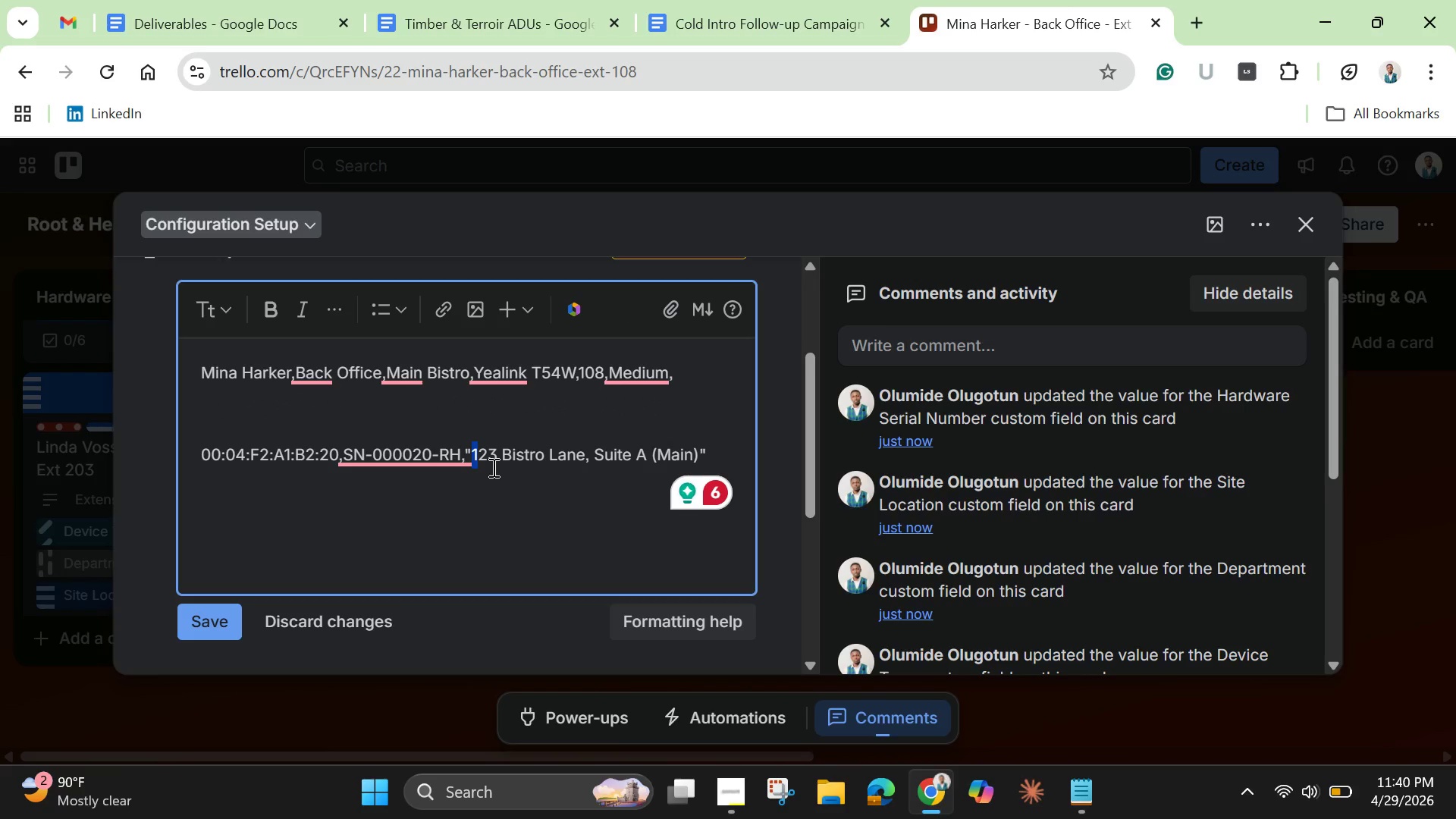 
key(ArrowLeft)
 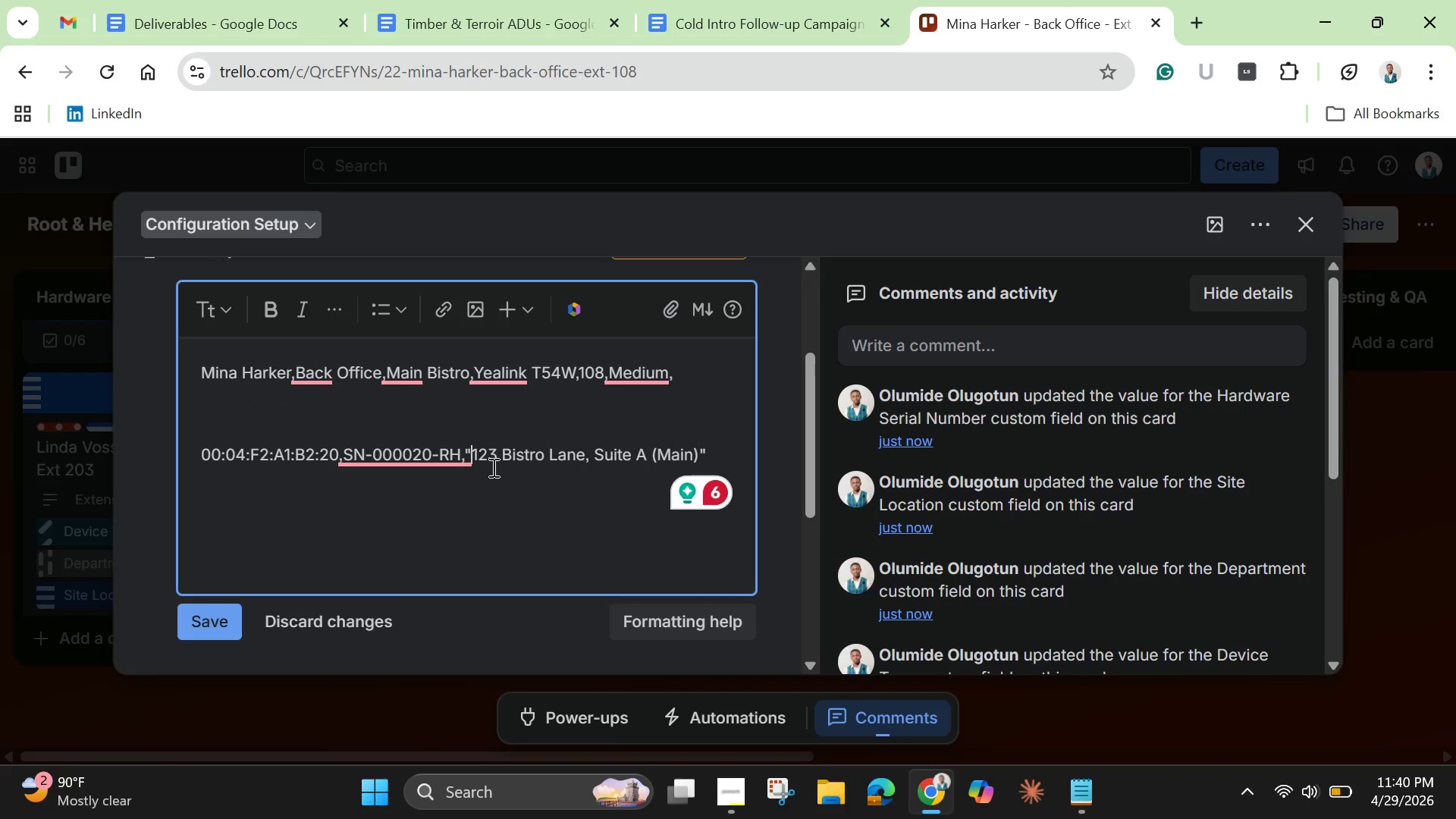 
key(Space)
 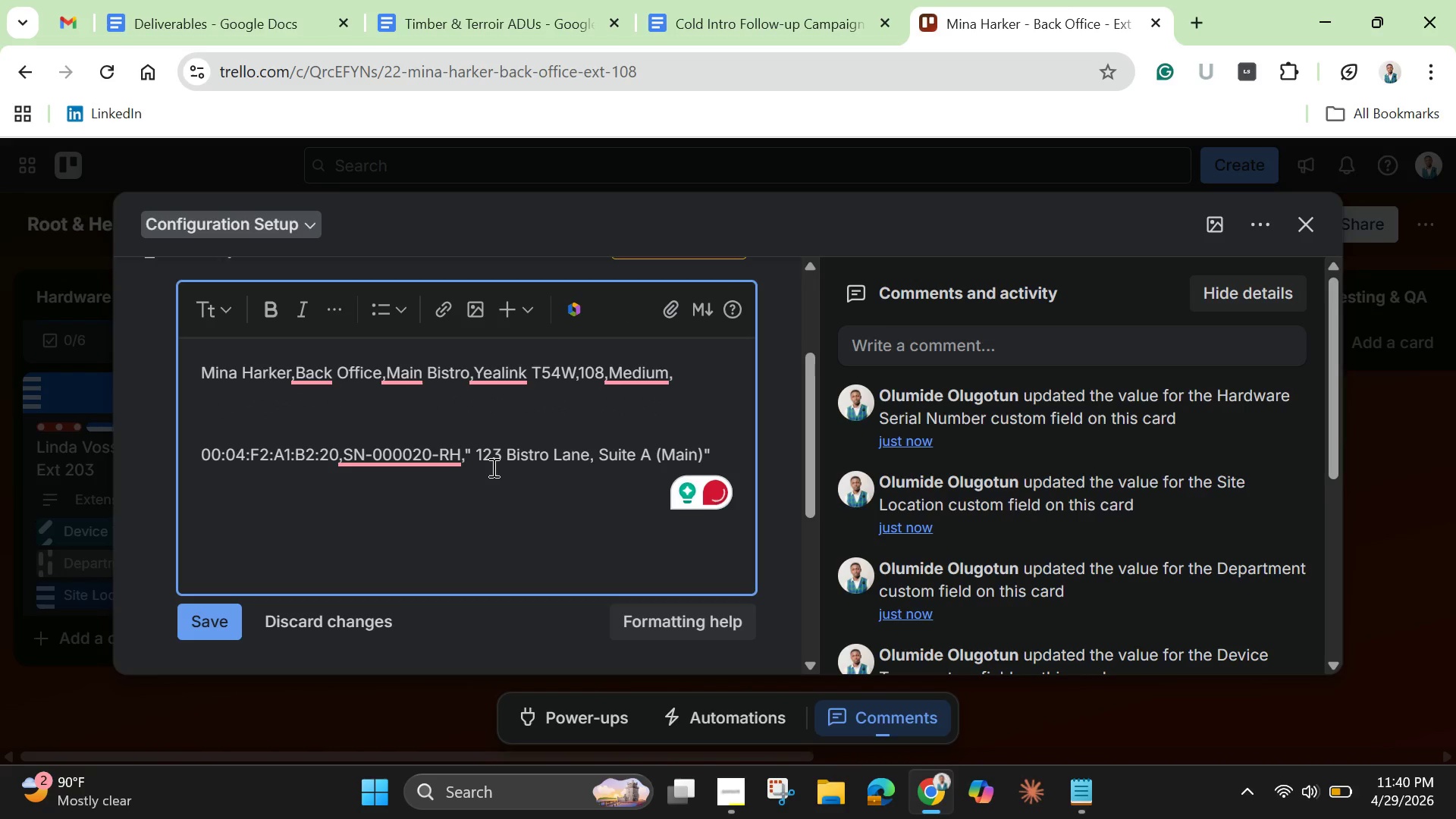 
key(Enter)
 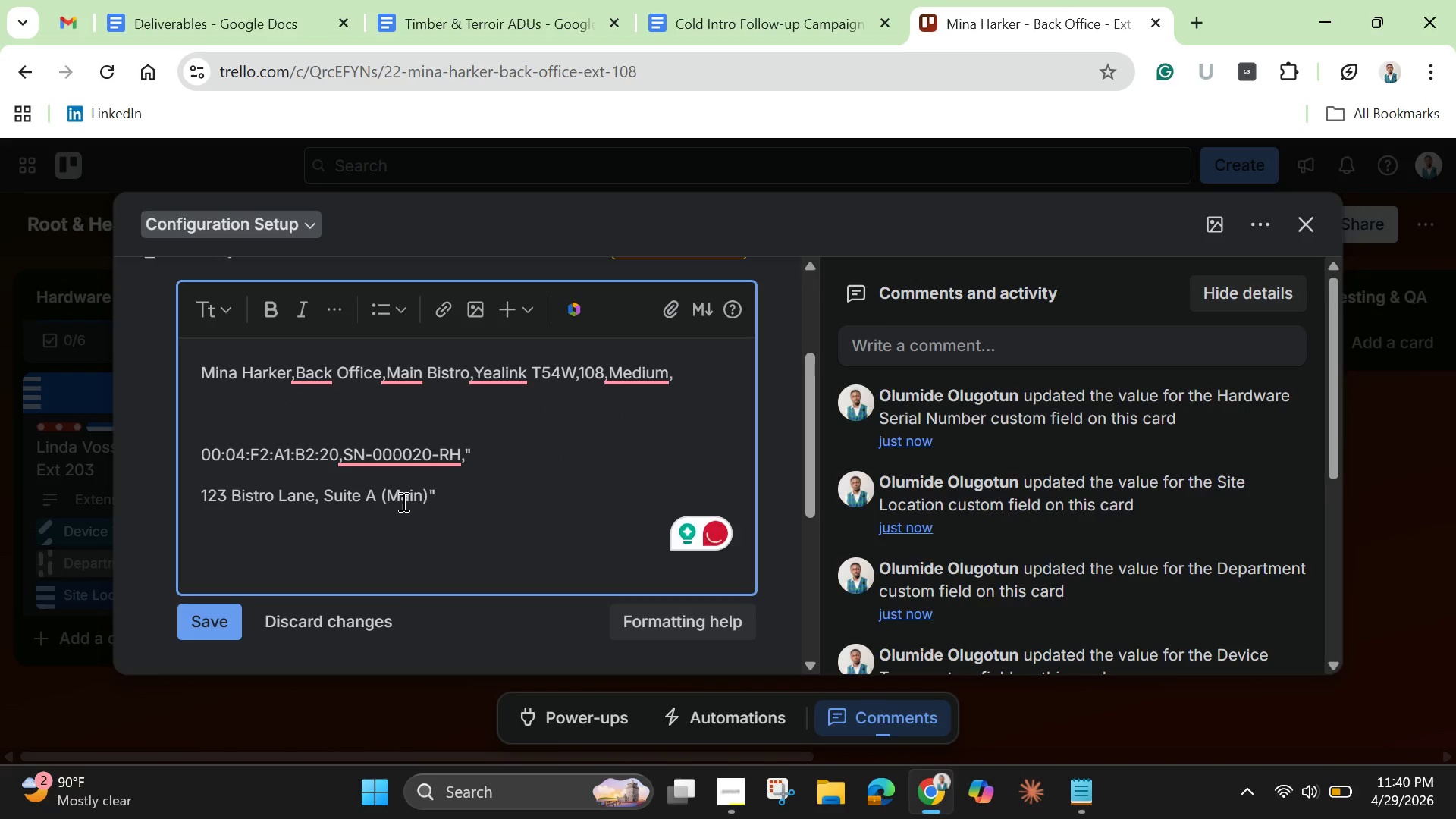 
left_click([445, 508])
 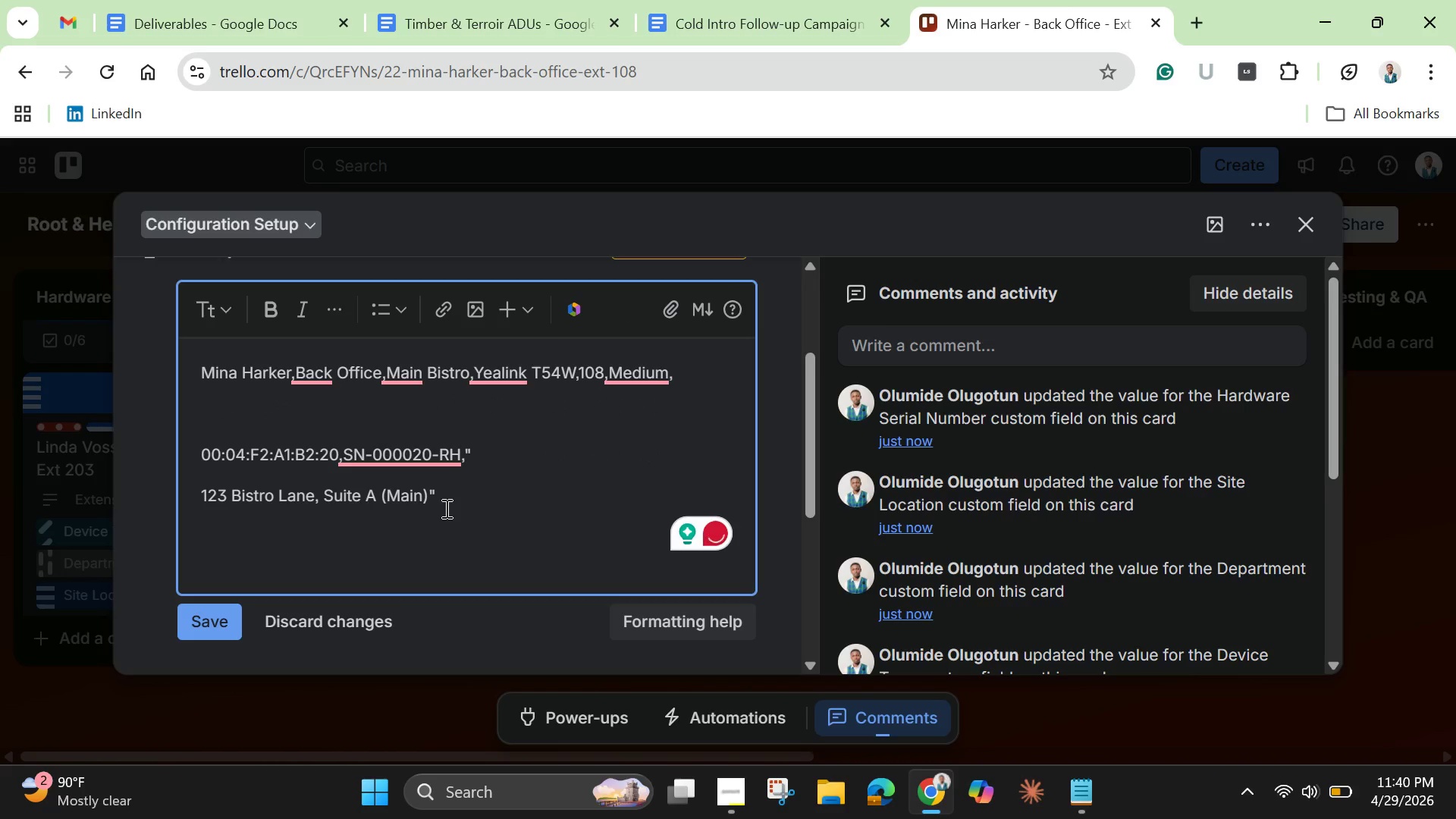 
key(Backspace)
 